 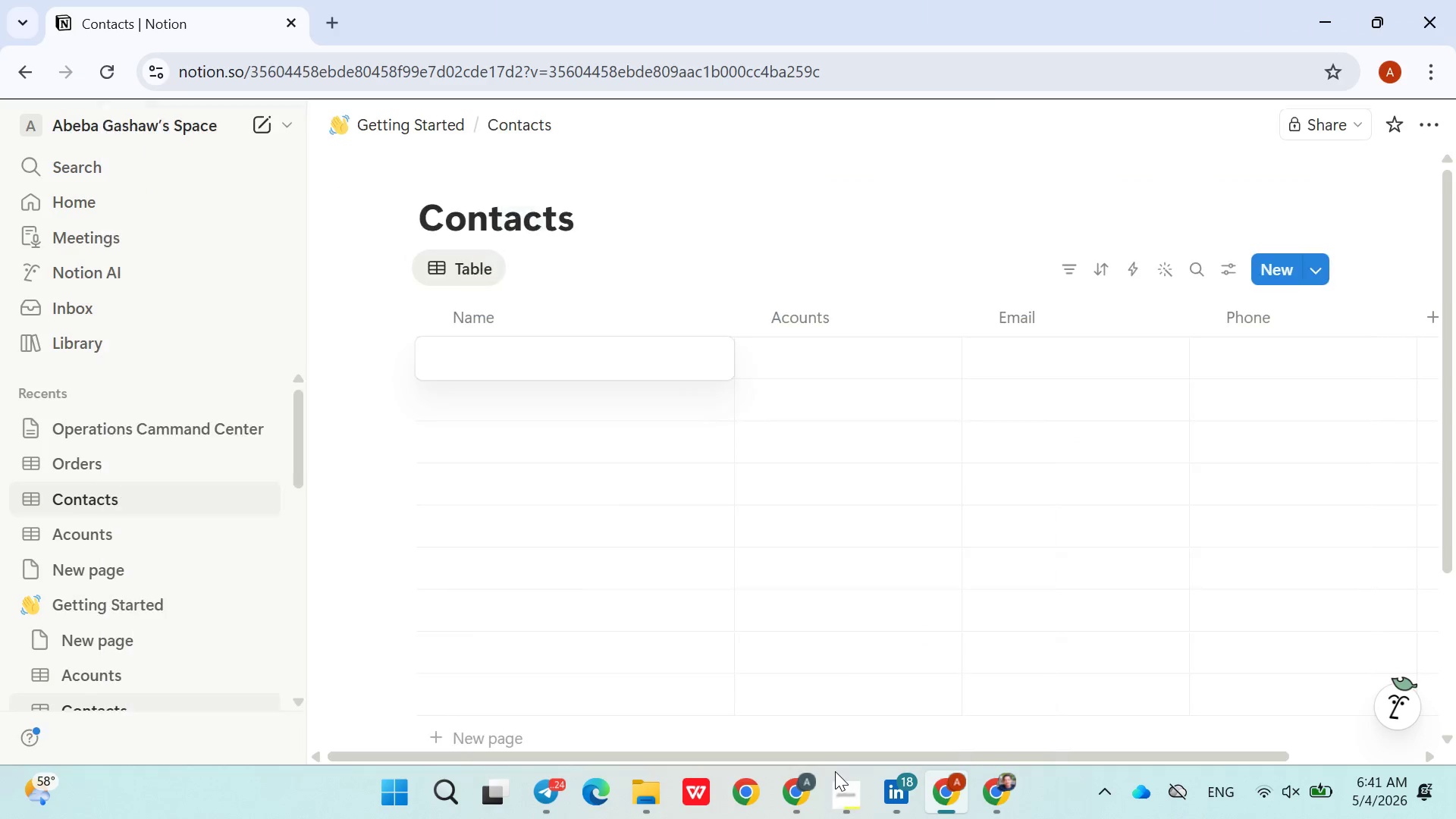 
type(Sarah KLein)
 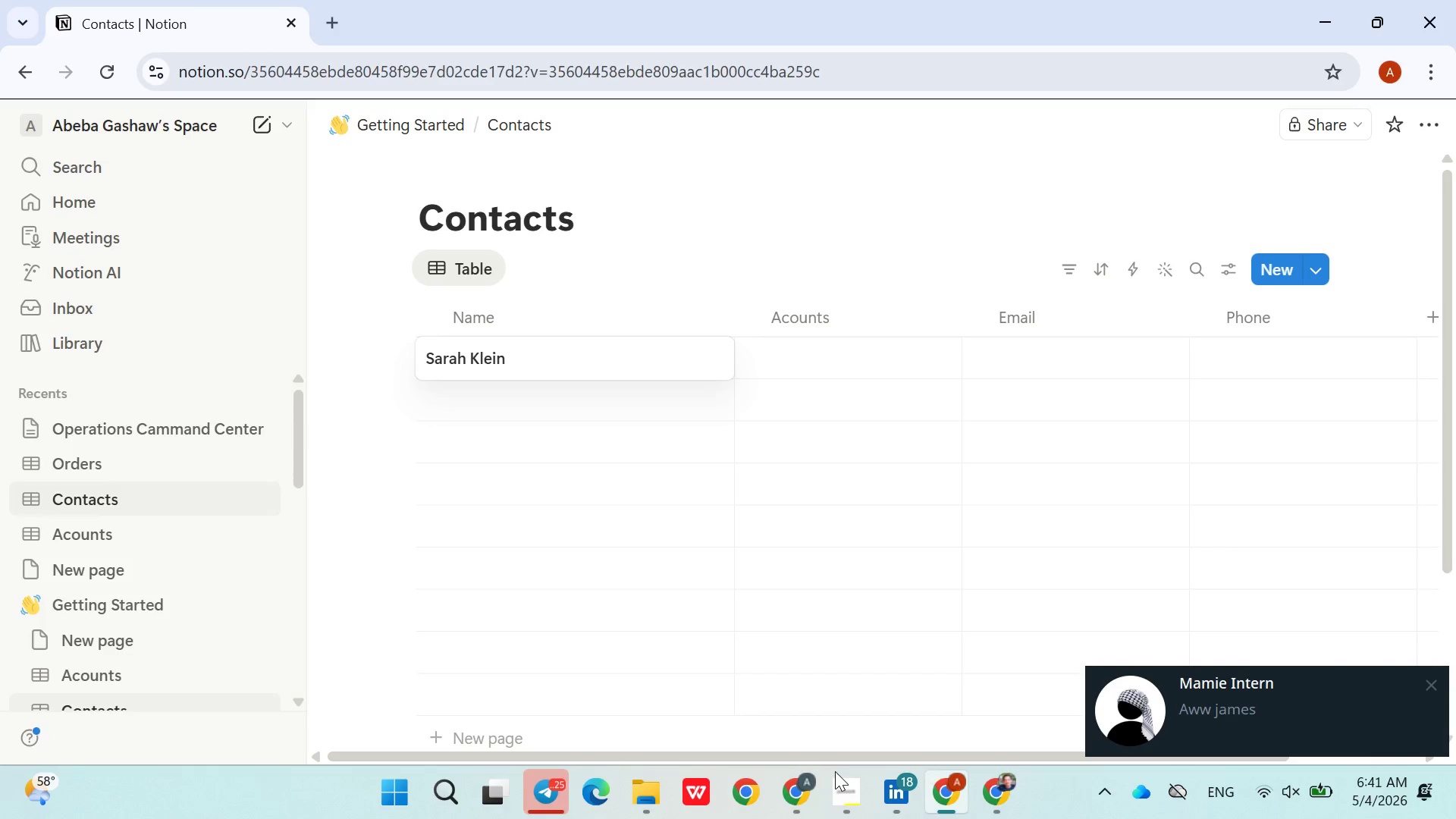 
left_click([1439, 682])
 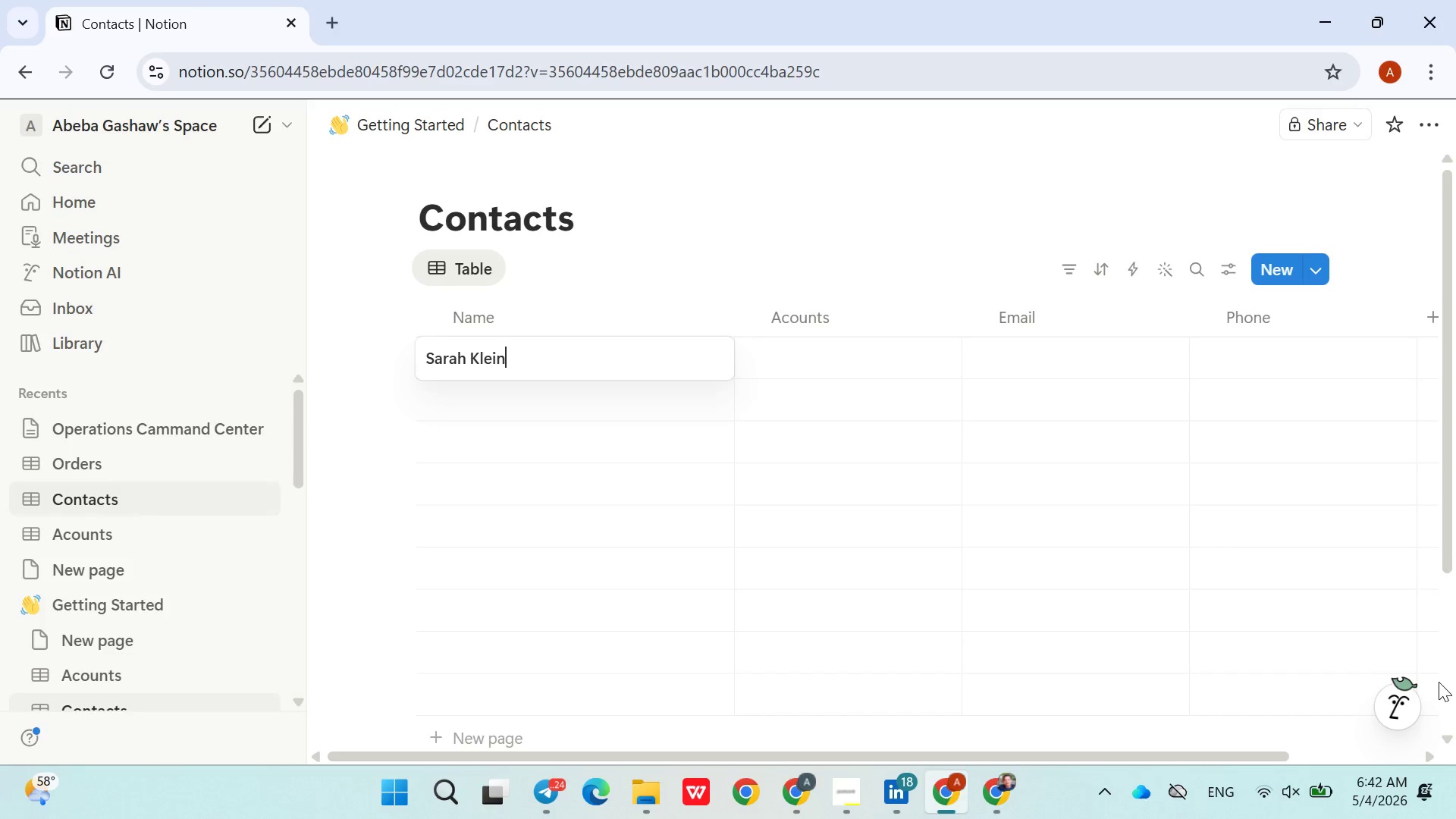 
wait(53.27)
 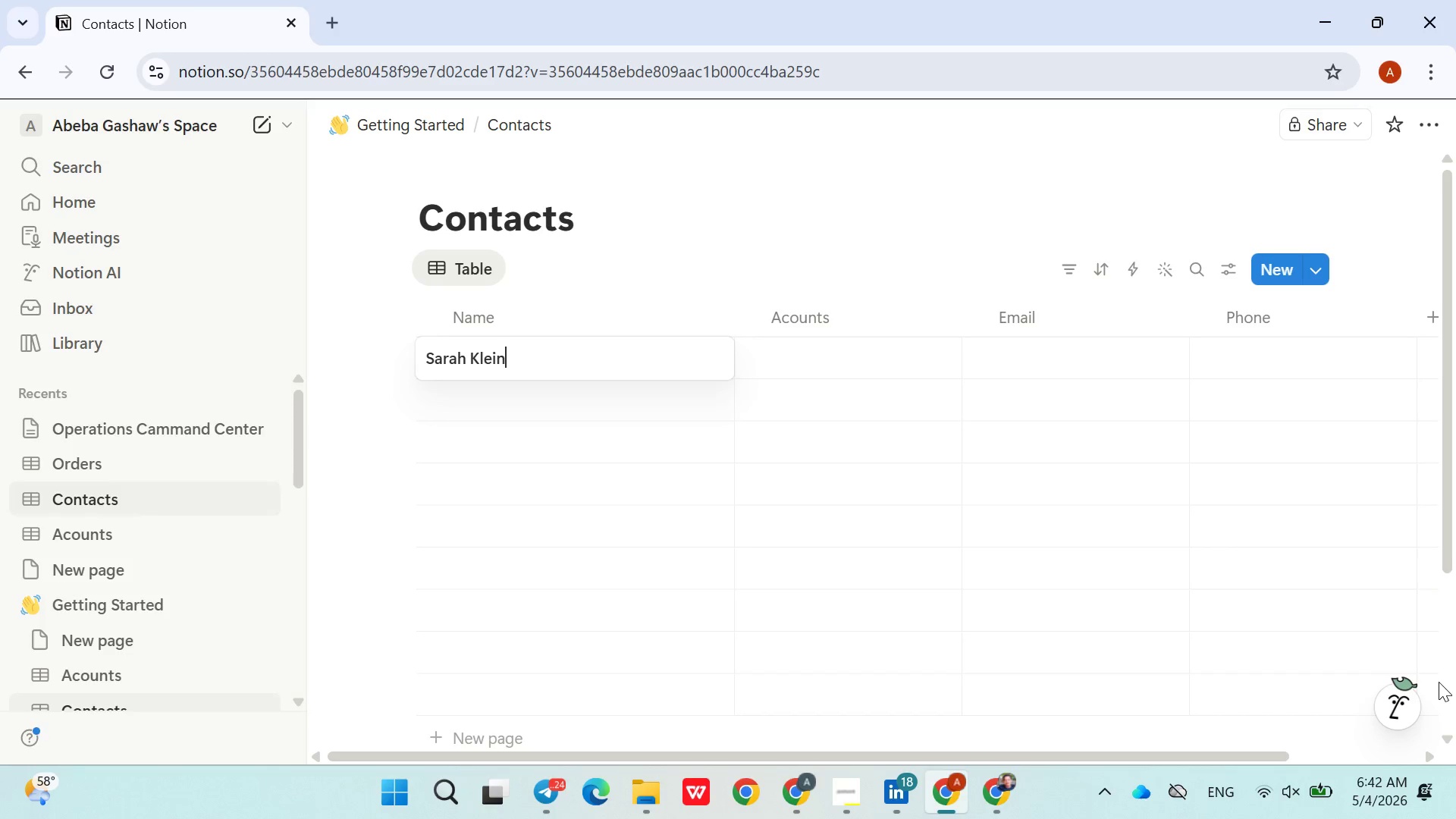 
key(Enter)
 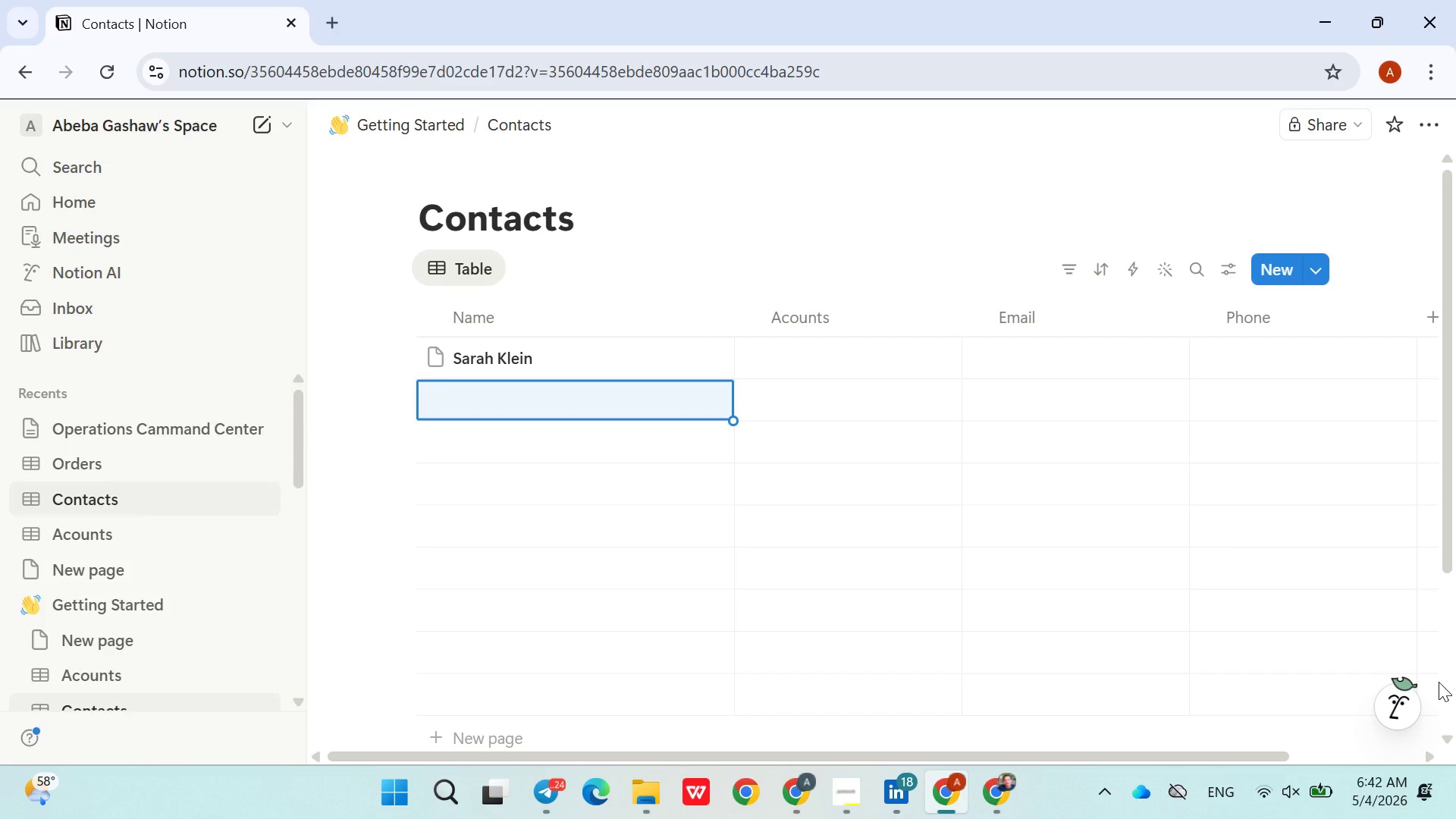 
type(Daniel Brooks)
 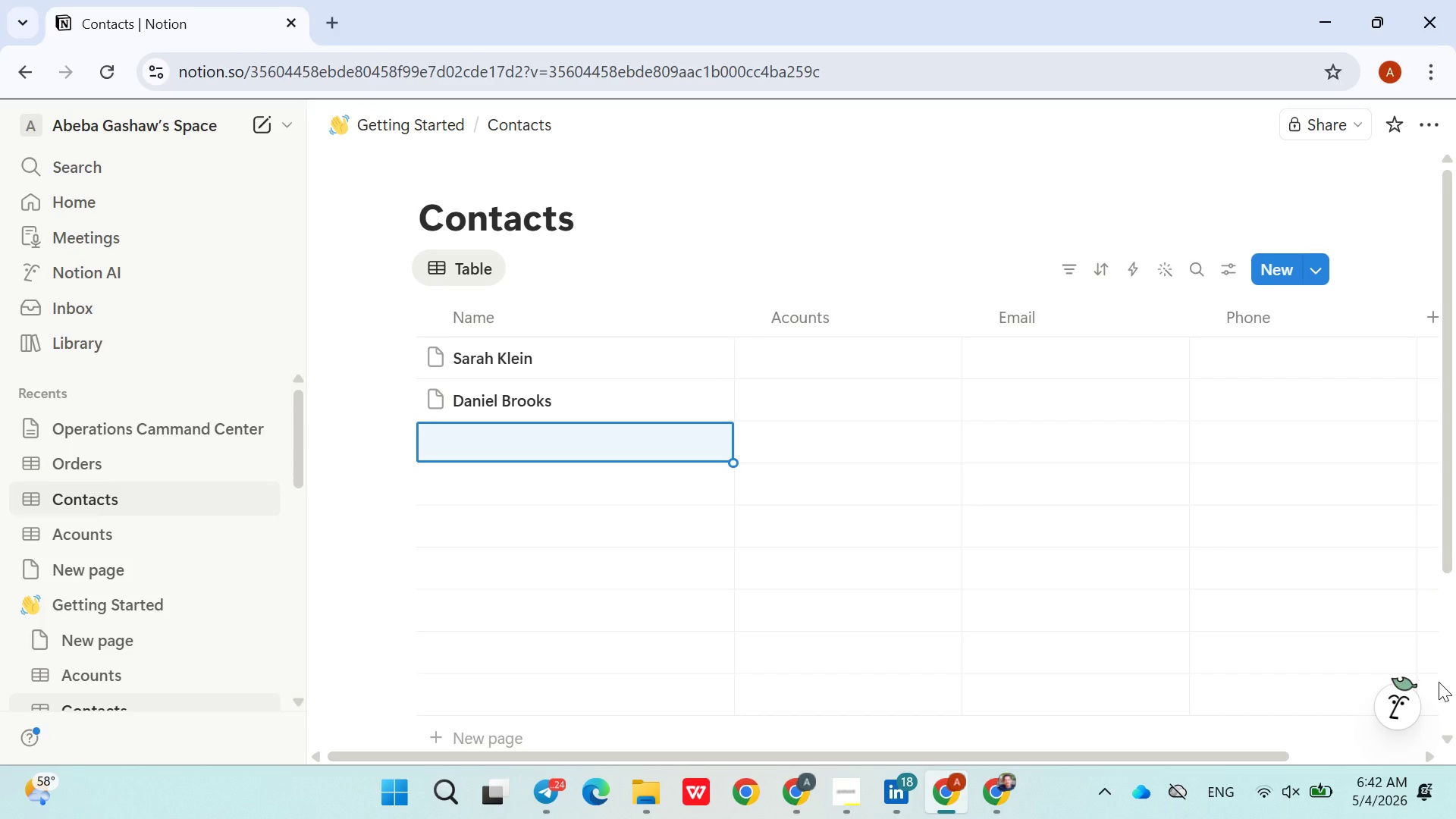 
 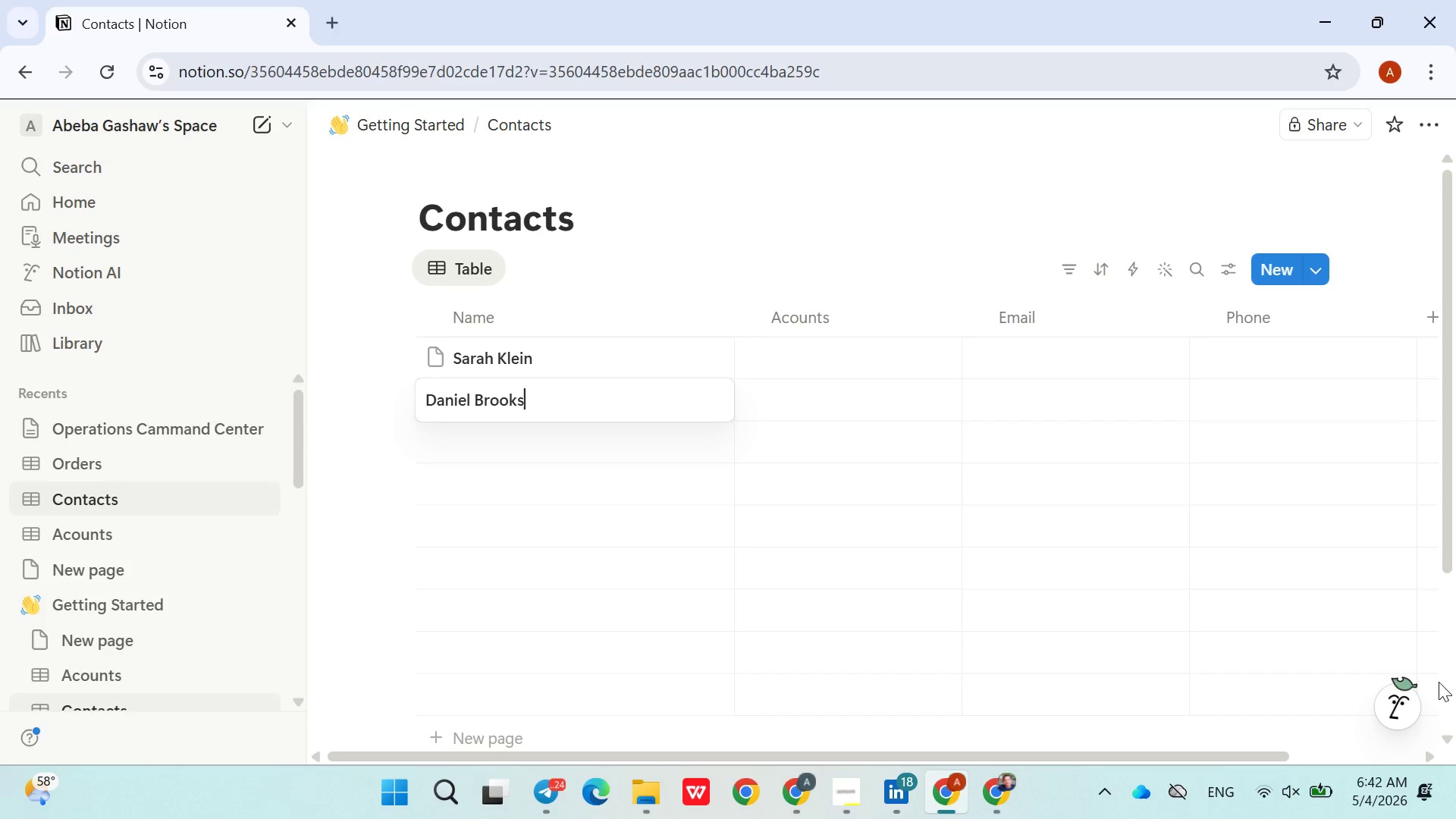 
key(Enter)
 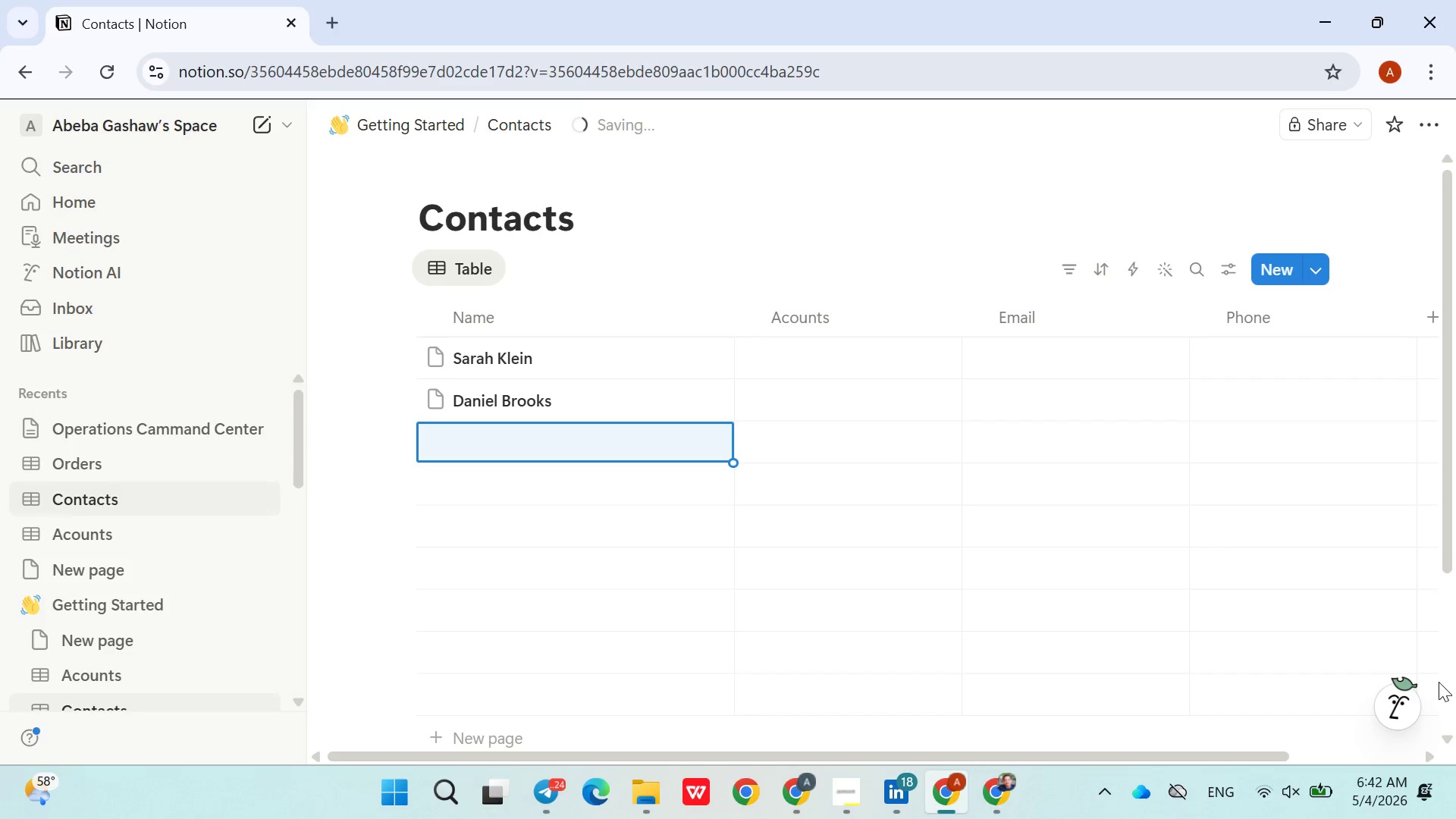 
type(HanaT)
key(Backspace)
type( Tesfaye)
 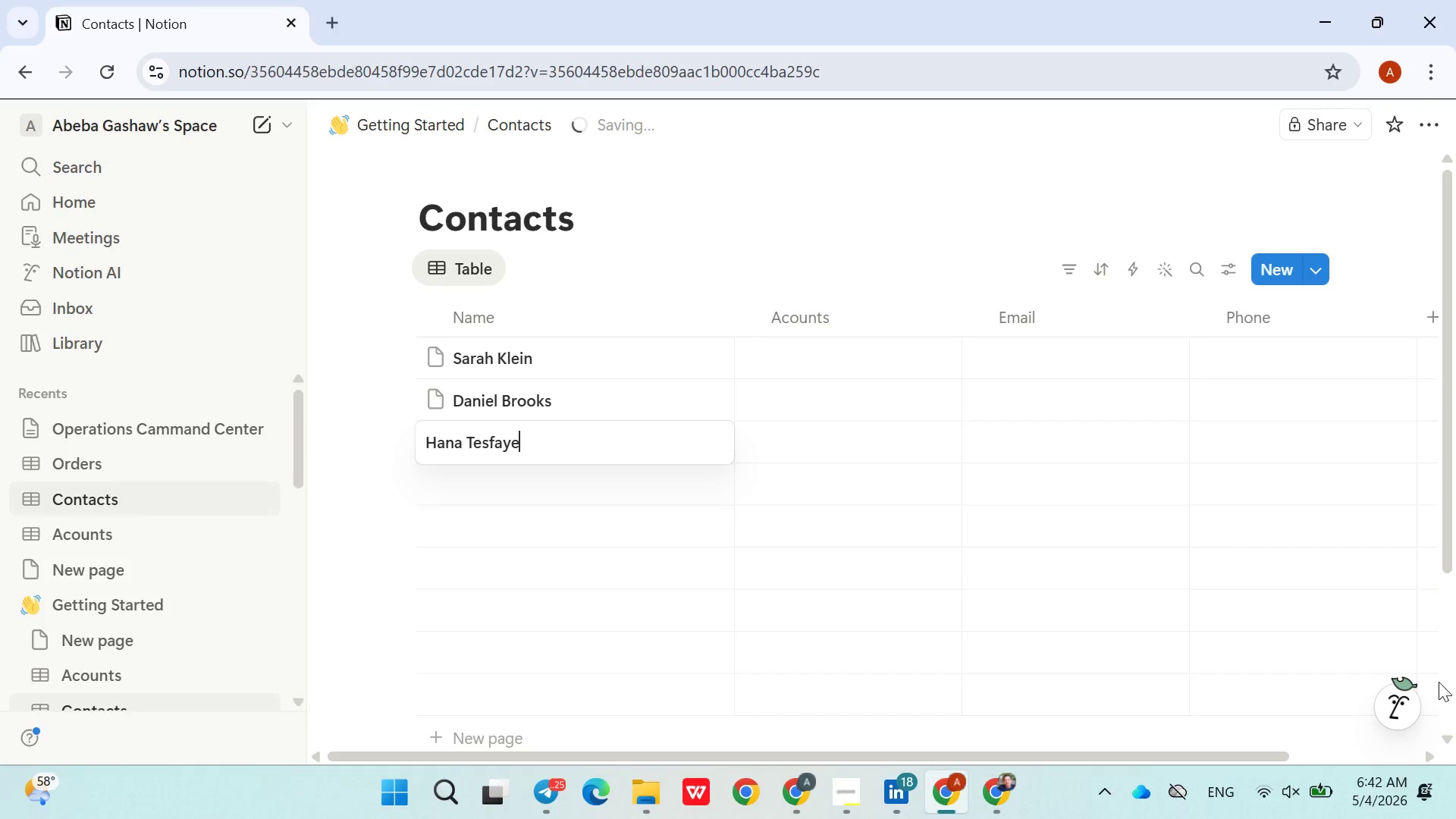 
wait(5.56)
 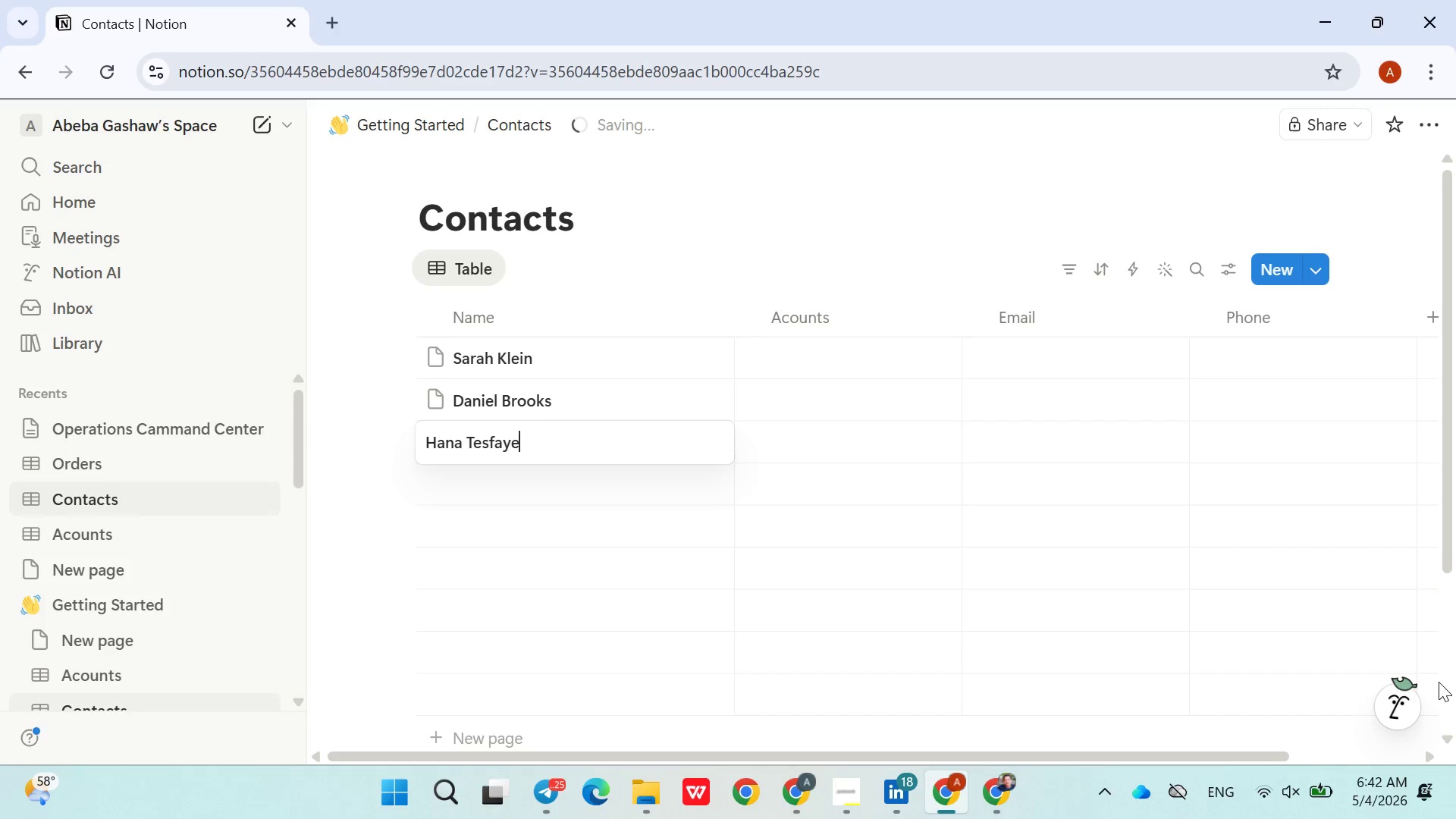 
key(Enter)
 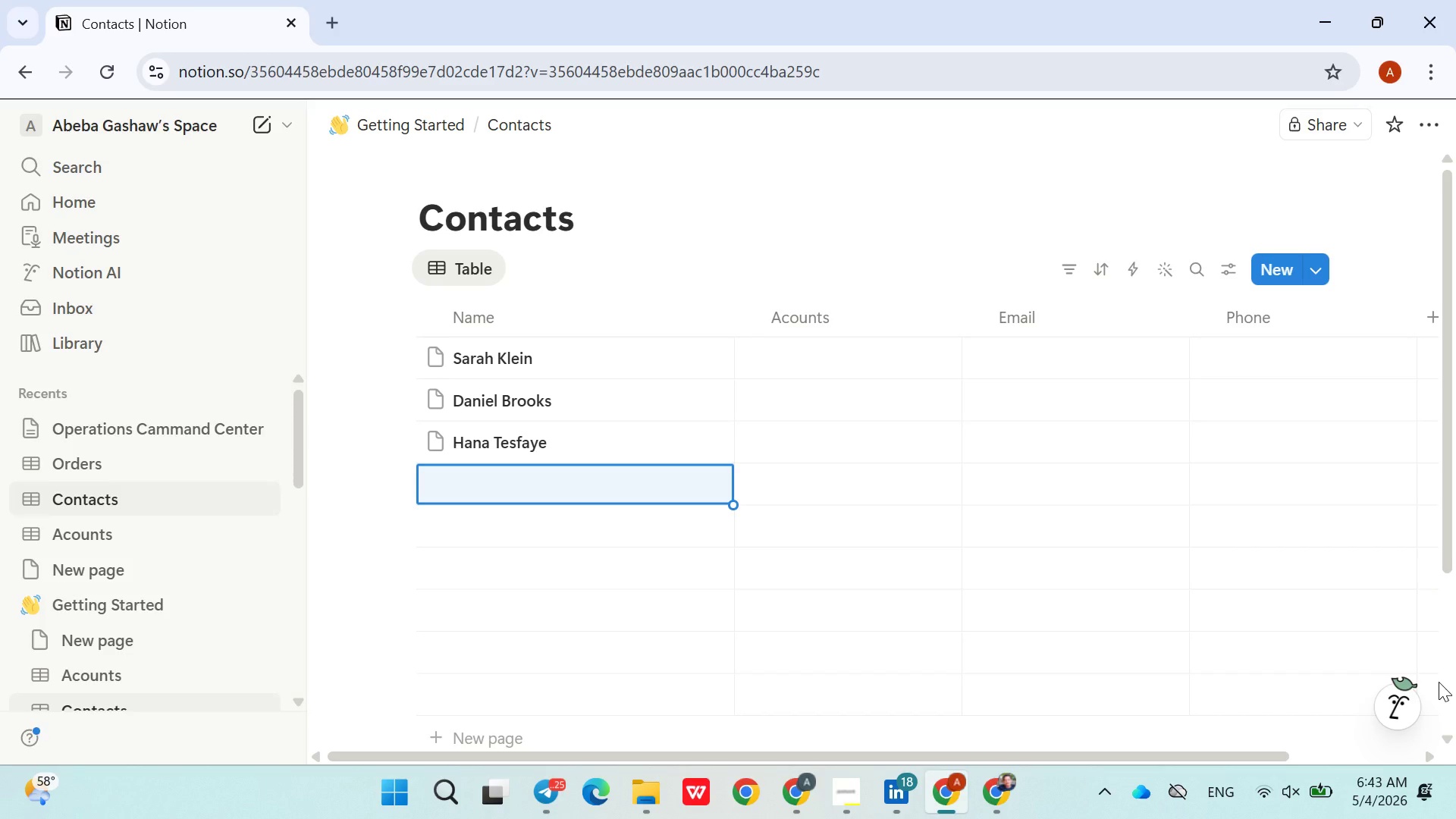 
type(Michael Grant)
 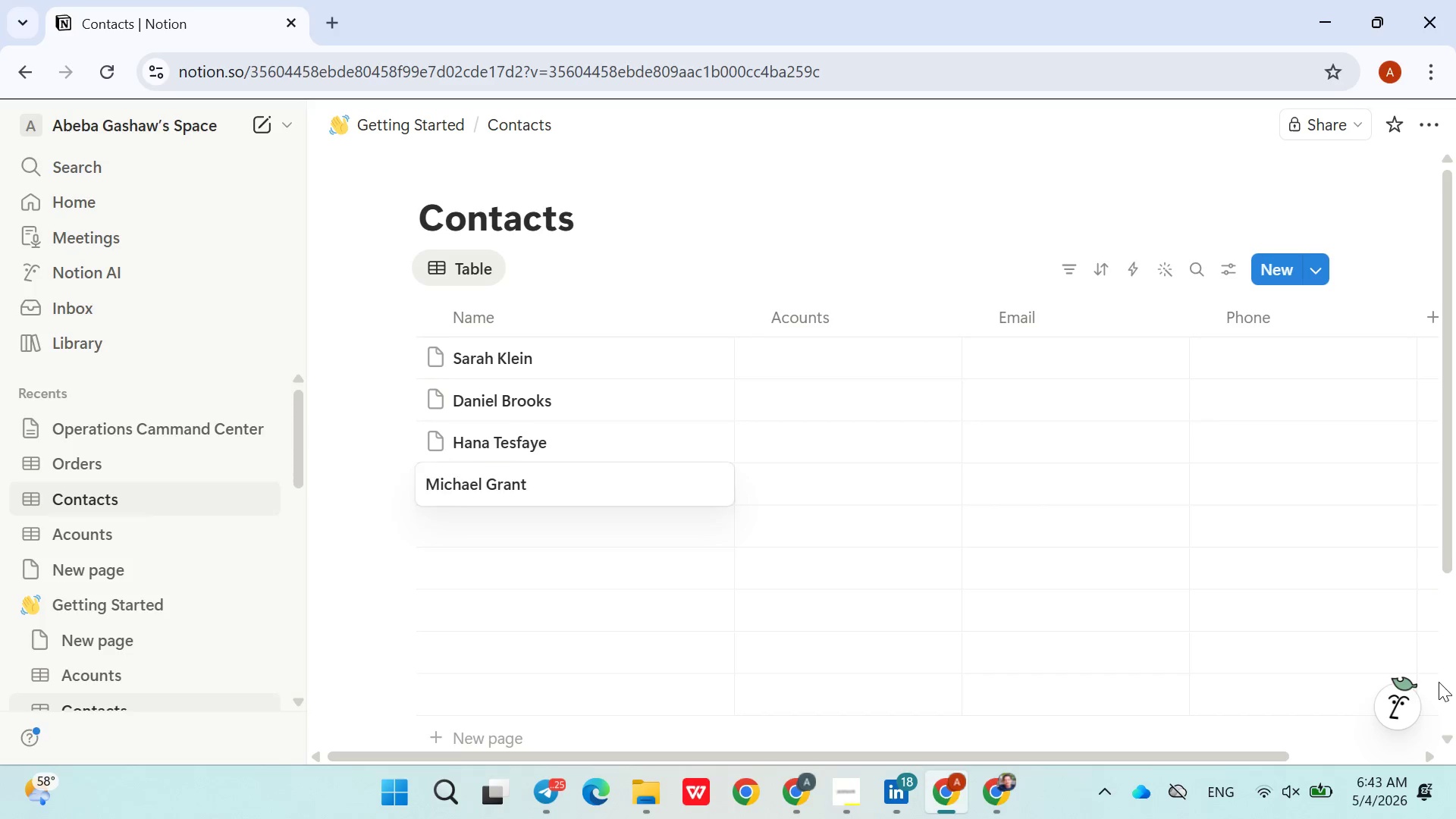 
key(Enter)
 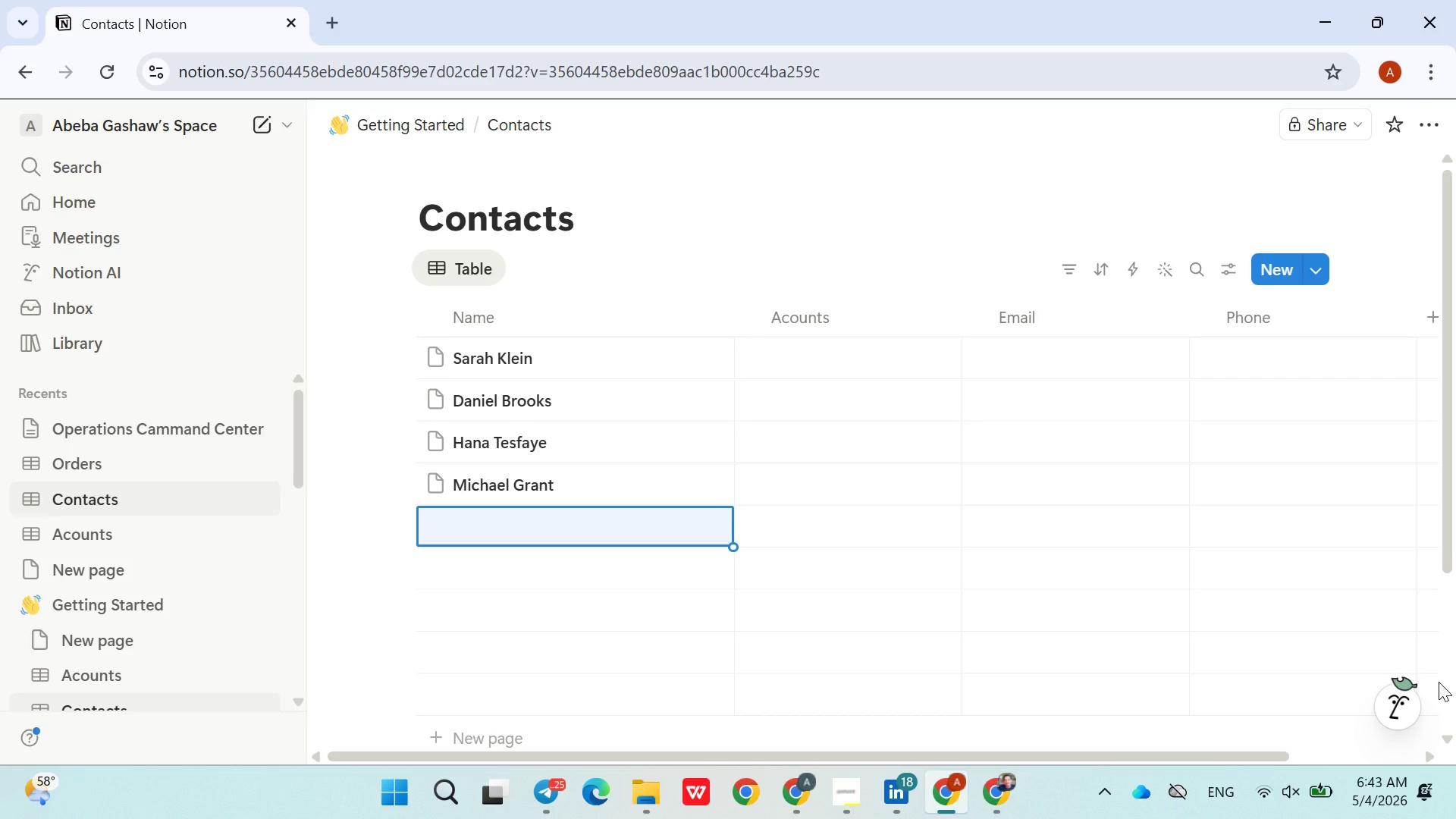 
wait(7.14)
 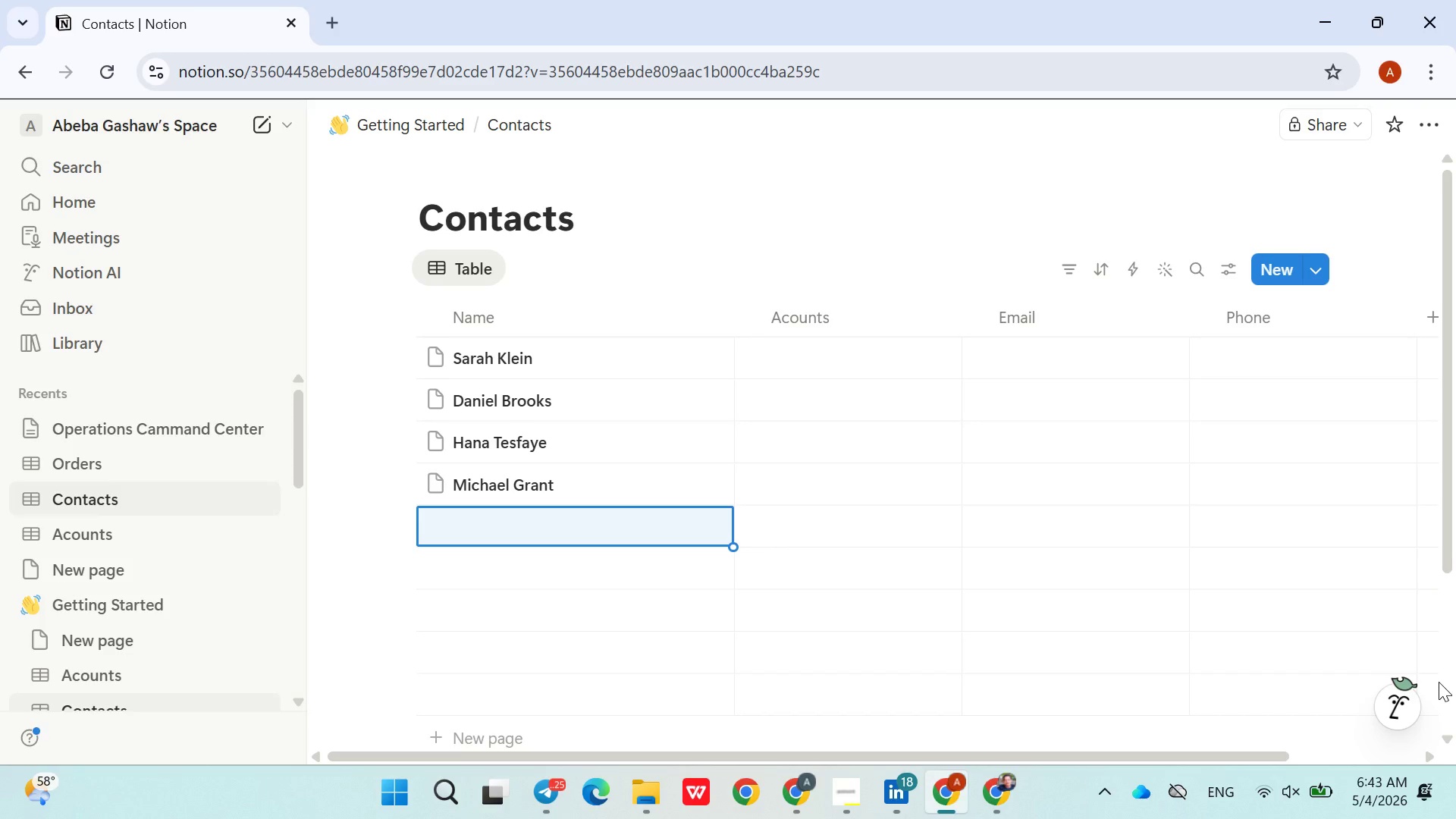 
type(Rachel Adams)
 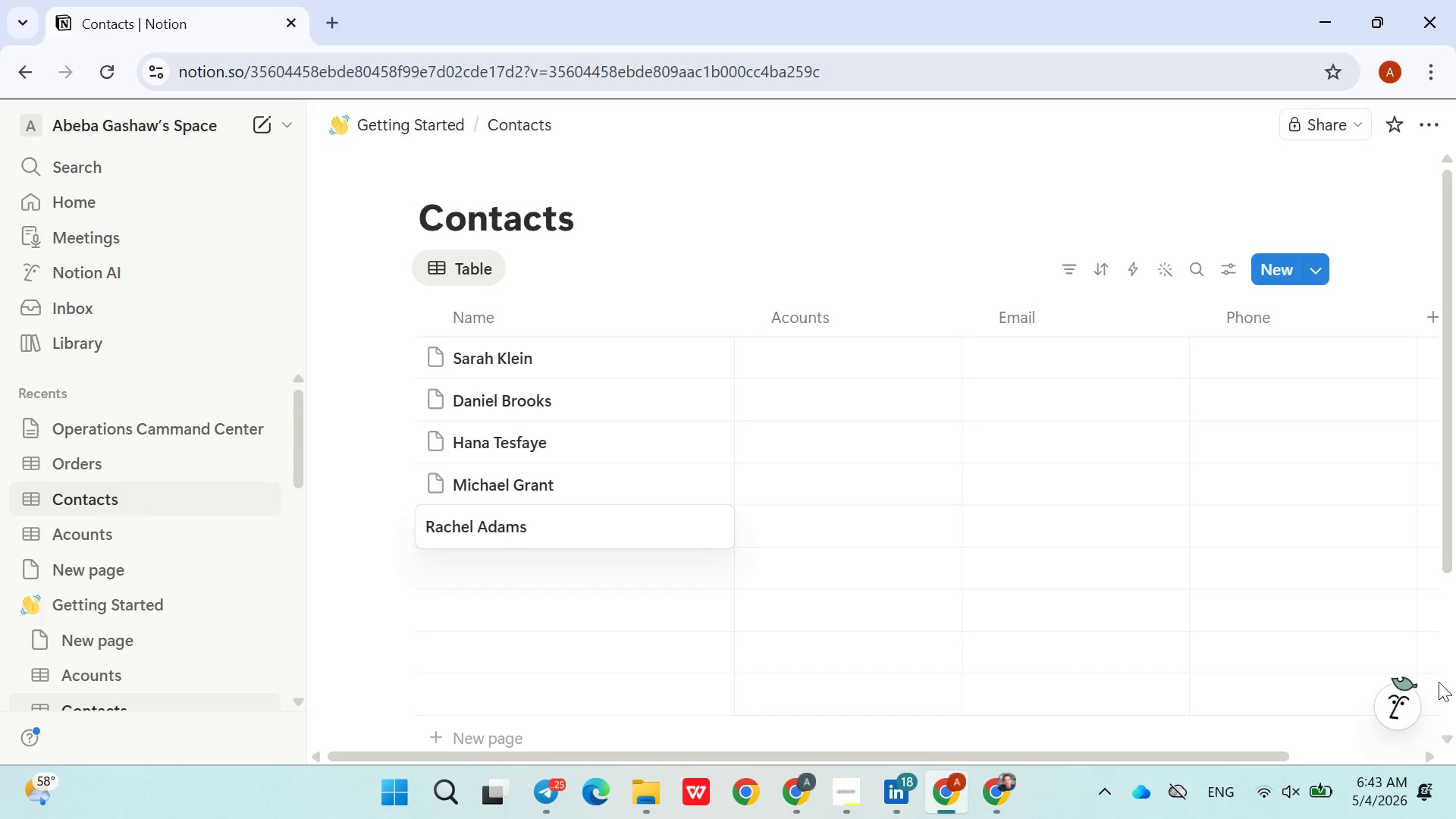 
key(Enter)
 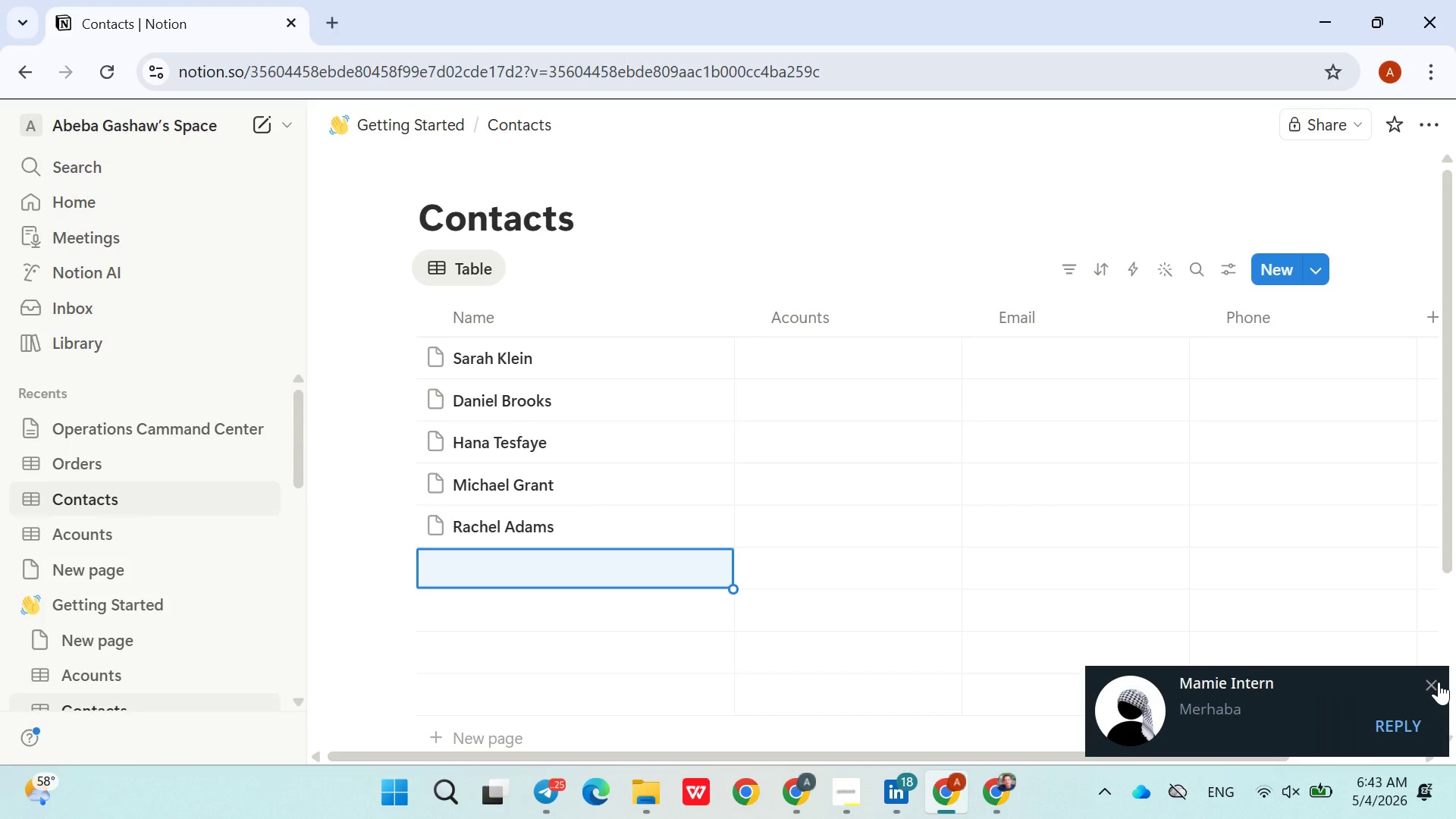 
left_click([1439, 689])
 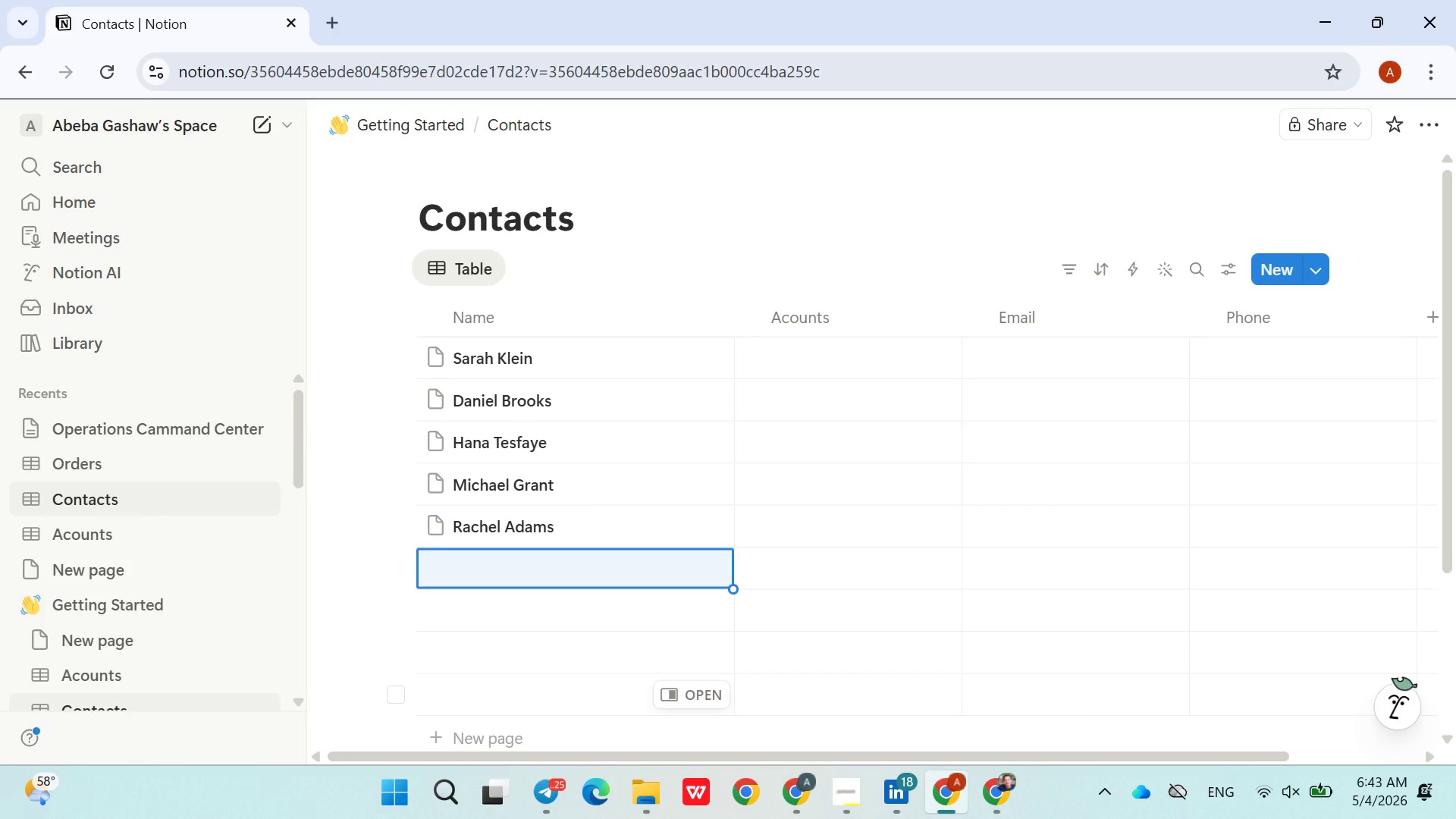 
wait(15.39)
 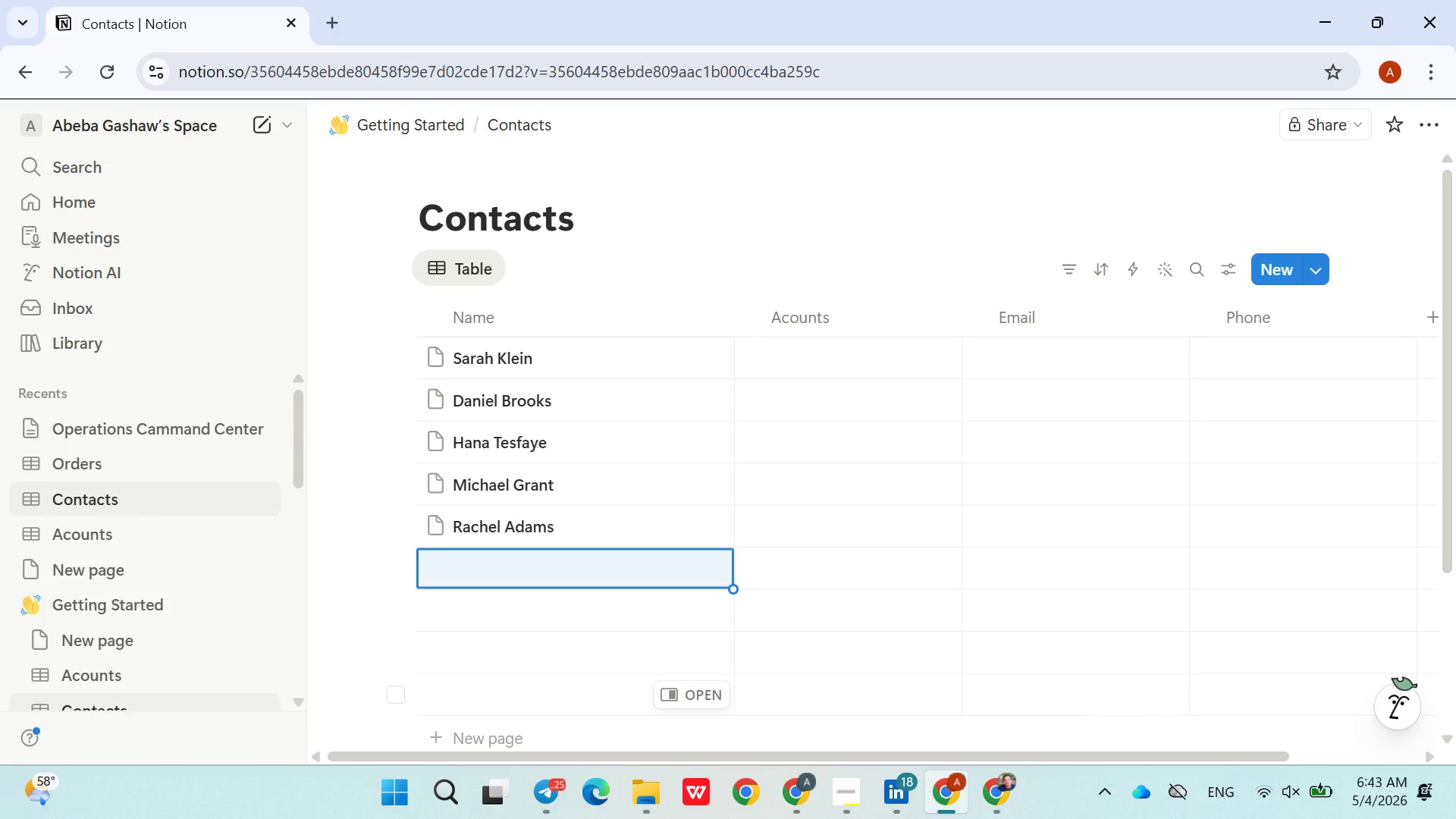 
type(Samul)
 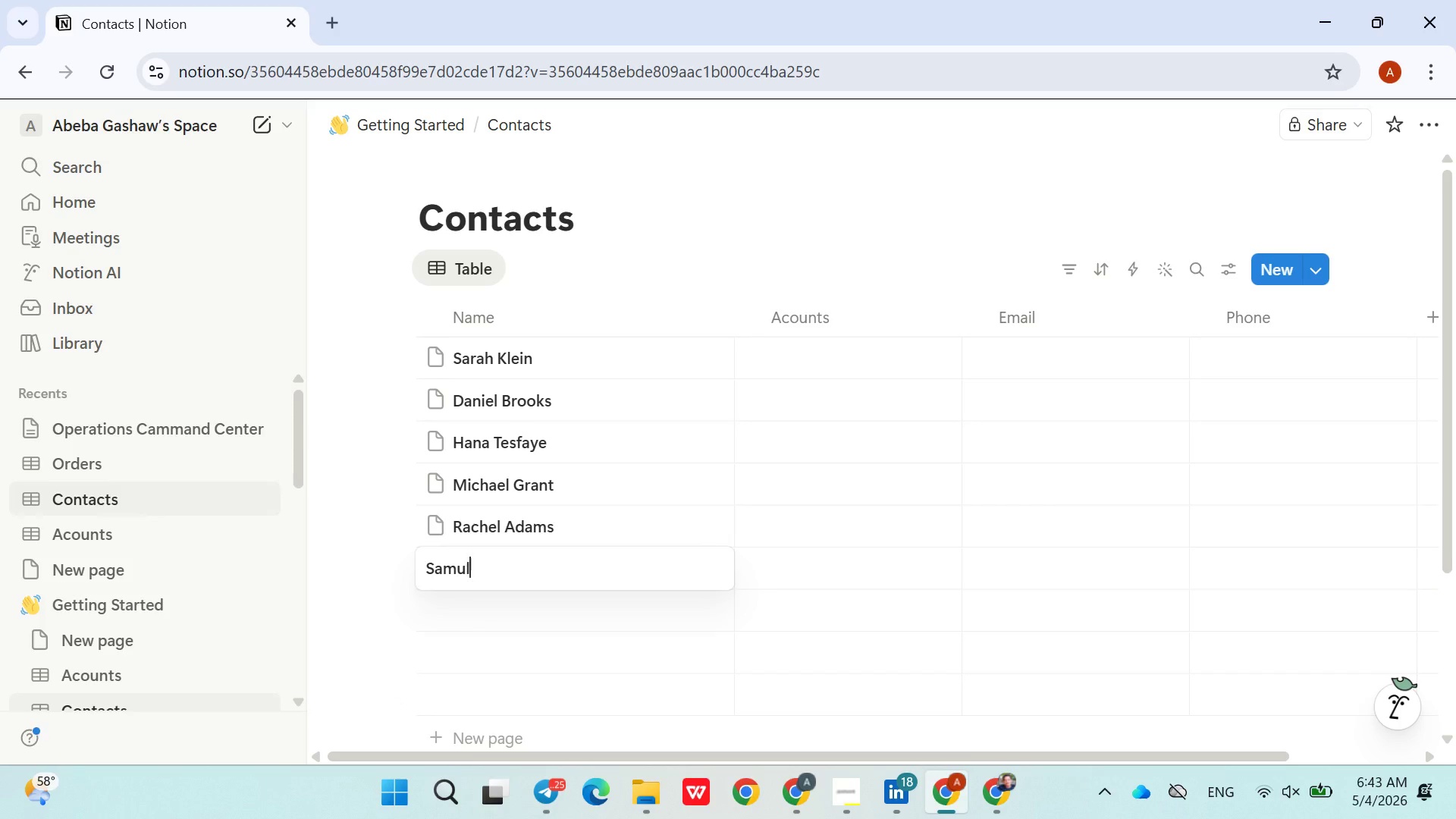 
key(Space)
 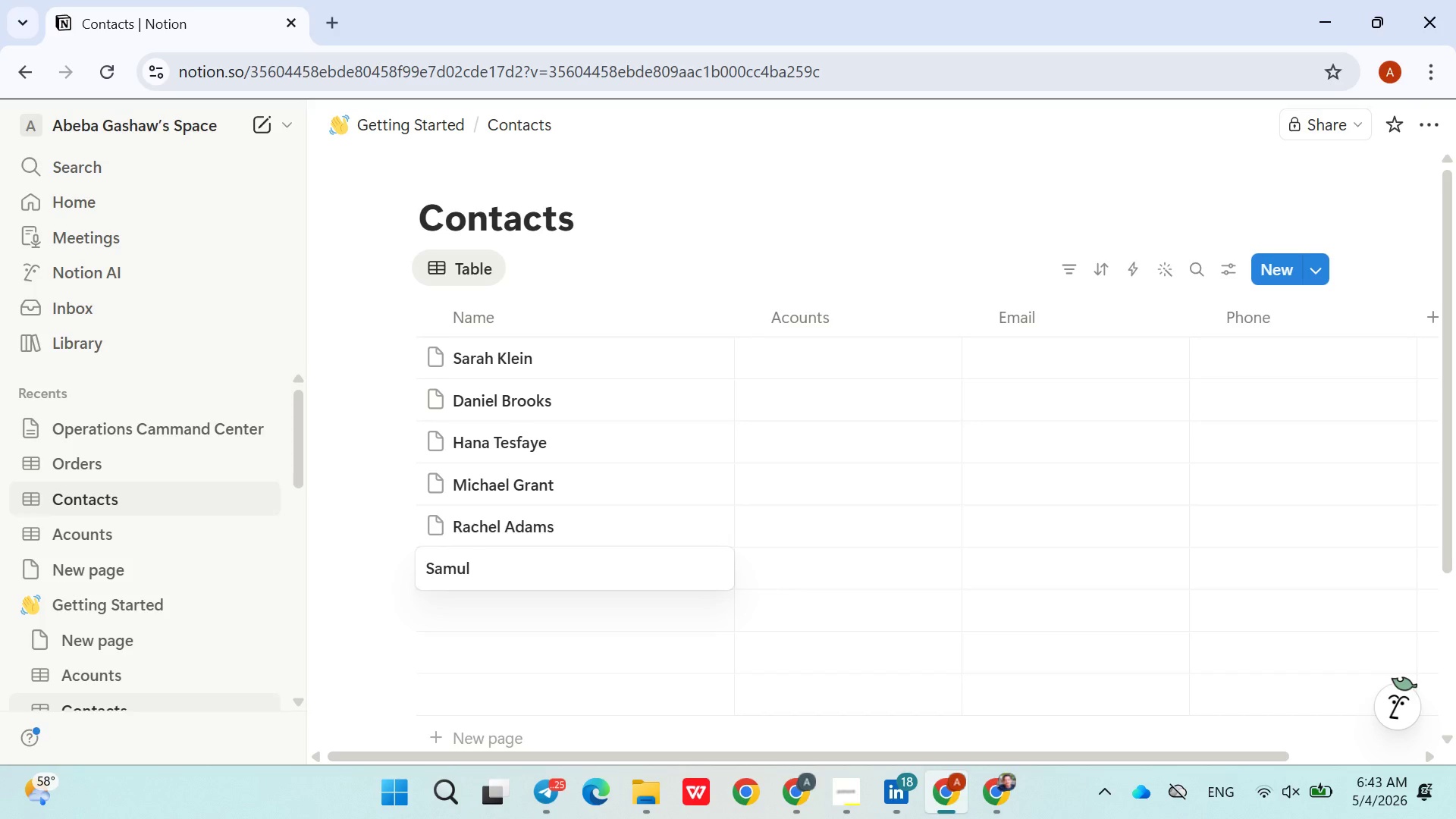 
type( )
key(Backspace)
type(Bekele)
 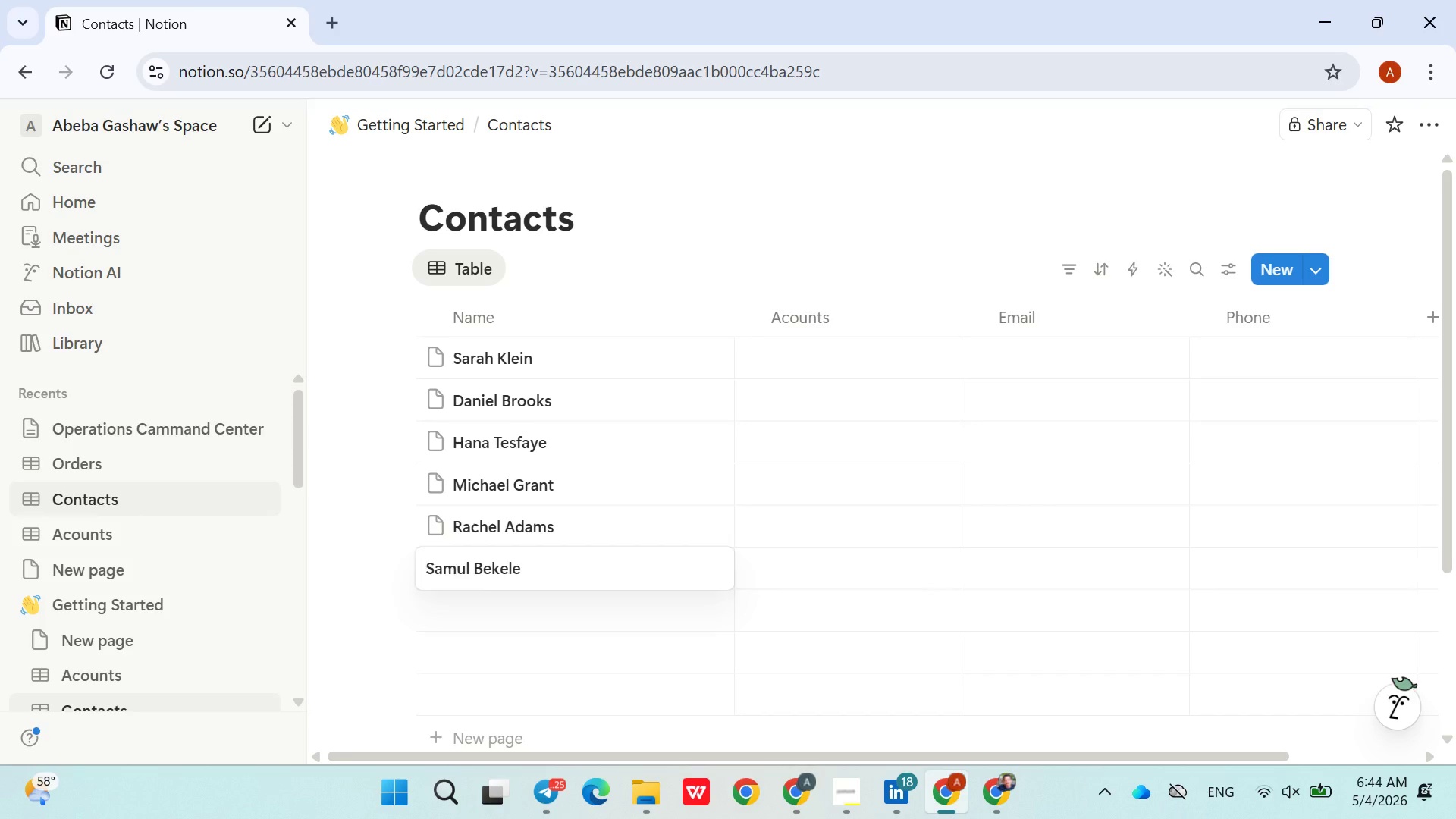 
key(Enter)
 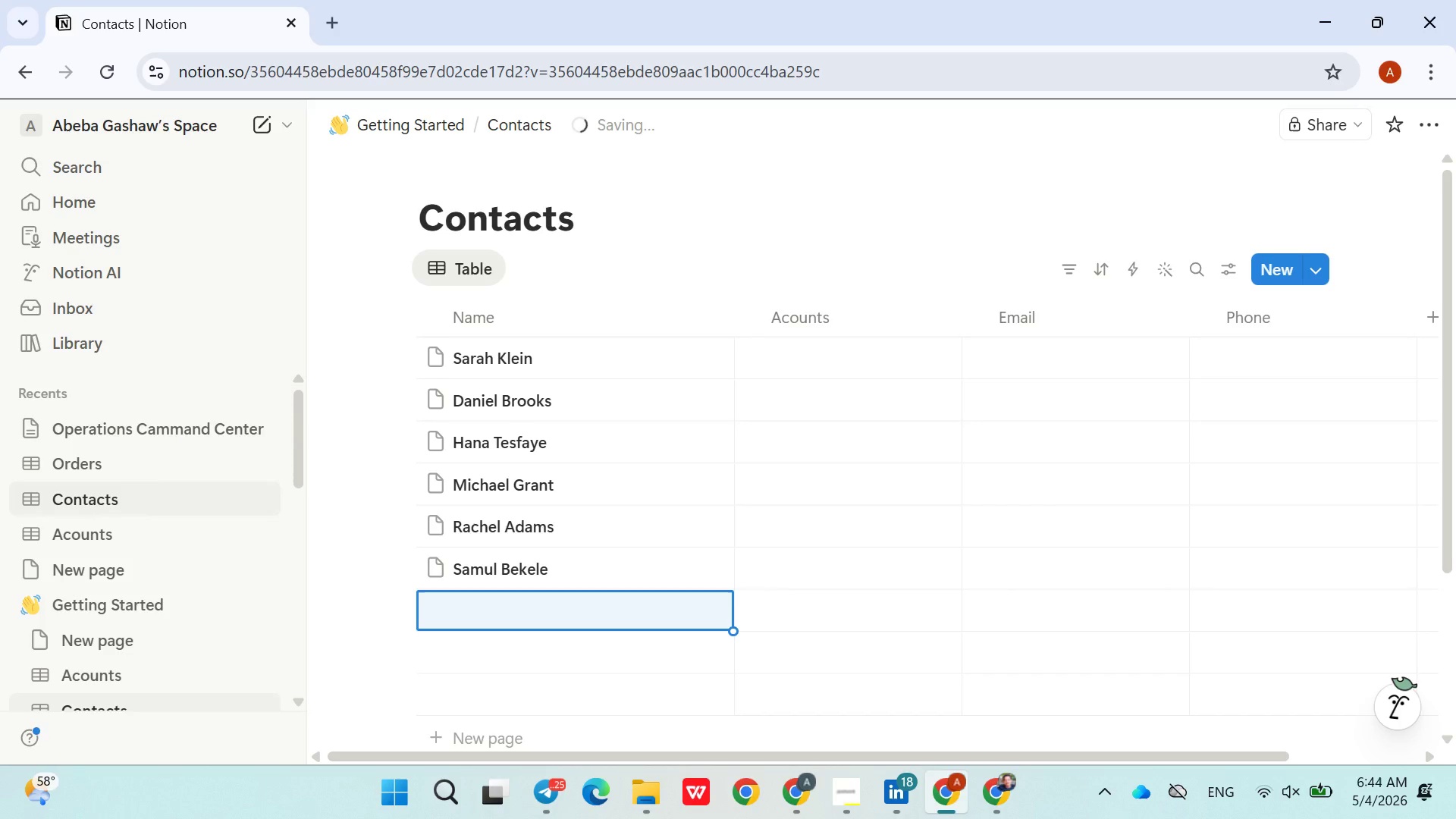 
wait(6.66)
 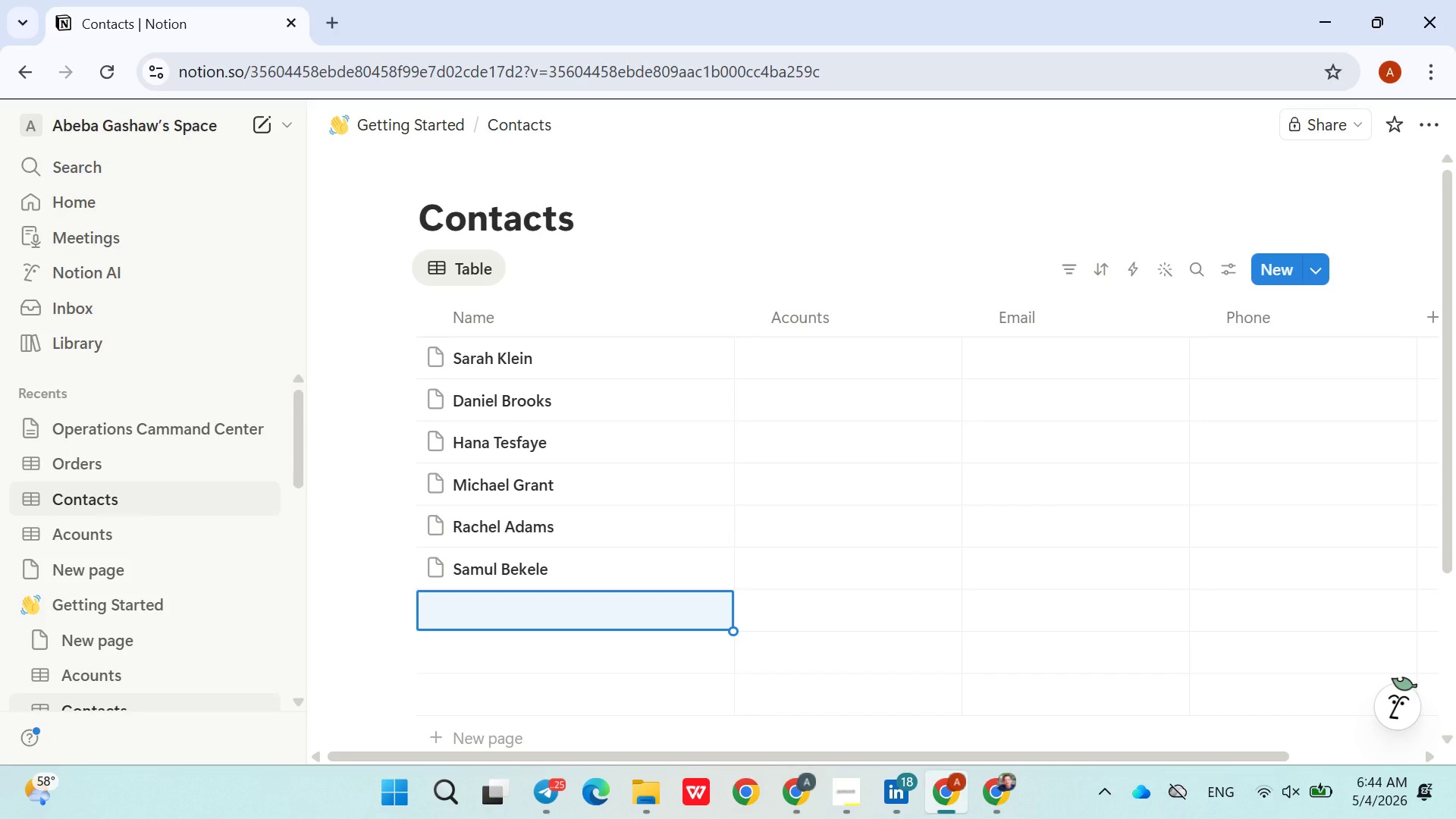 
type(Olivia Stone)
 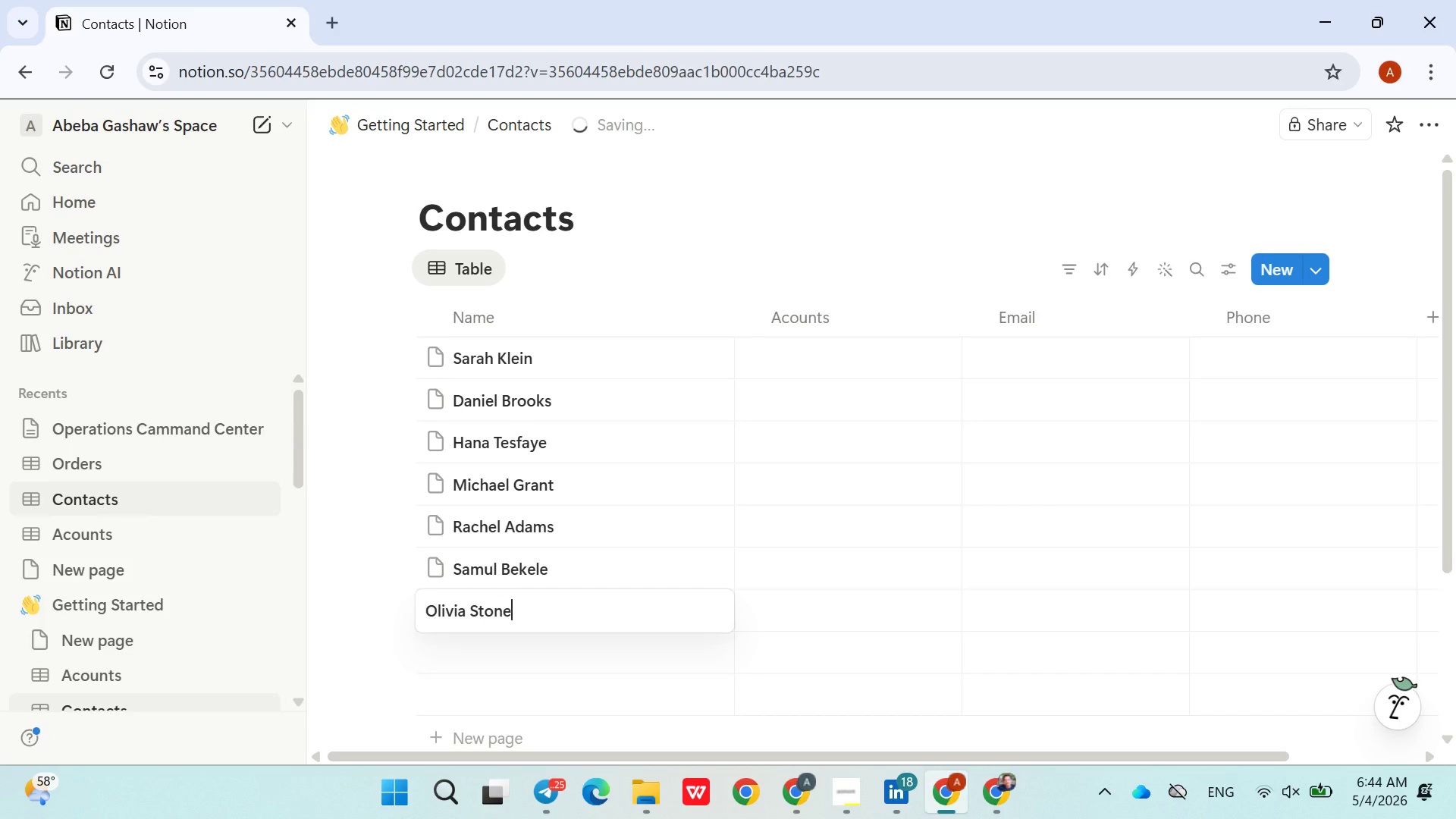 
key(Enter)
 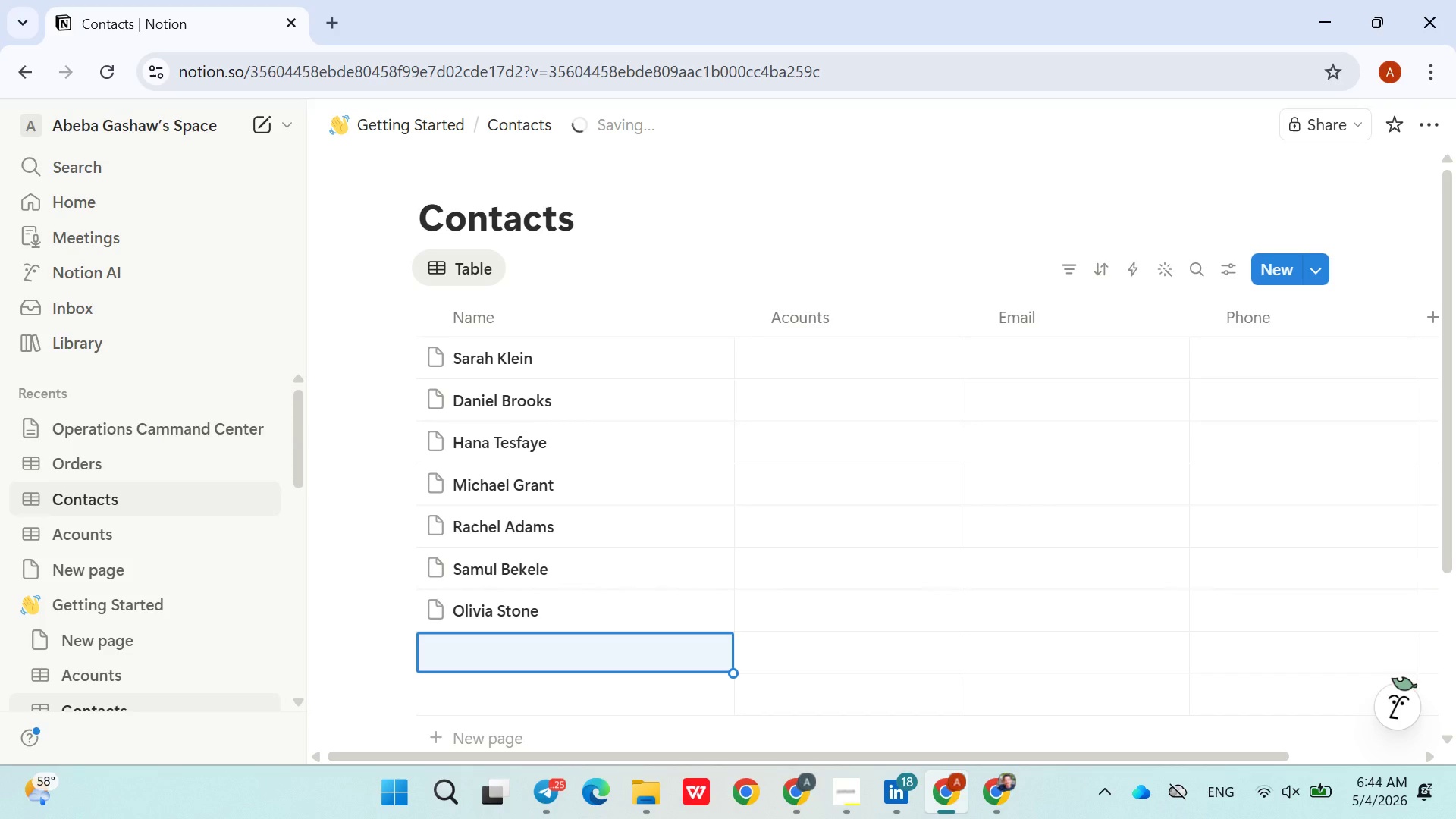 
type(NOAH CARter)
 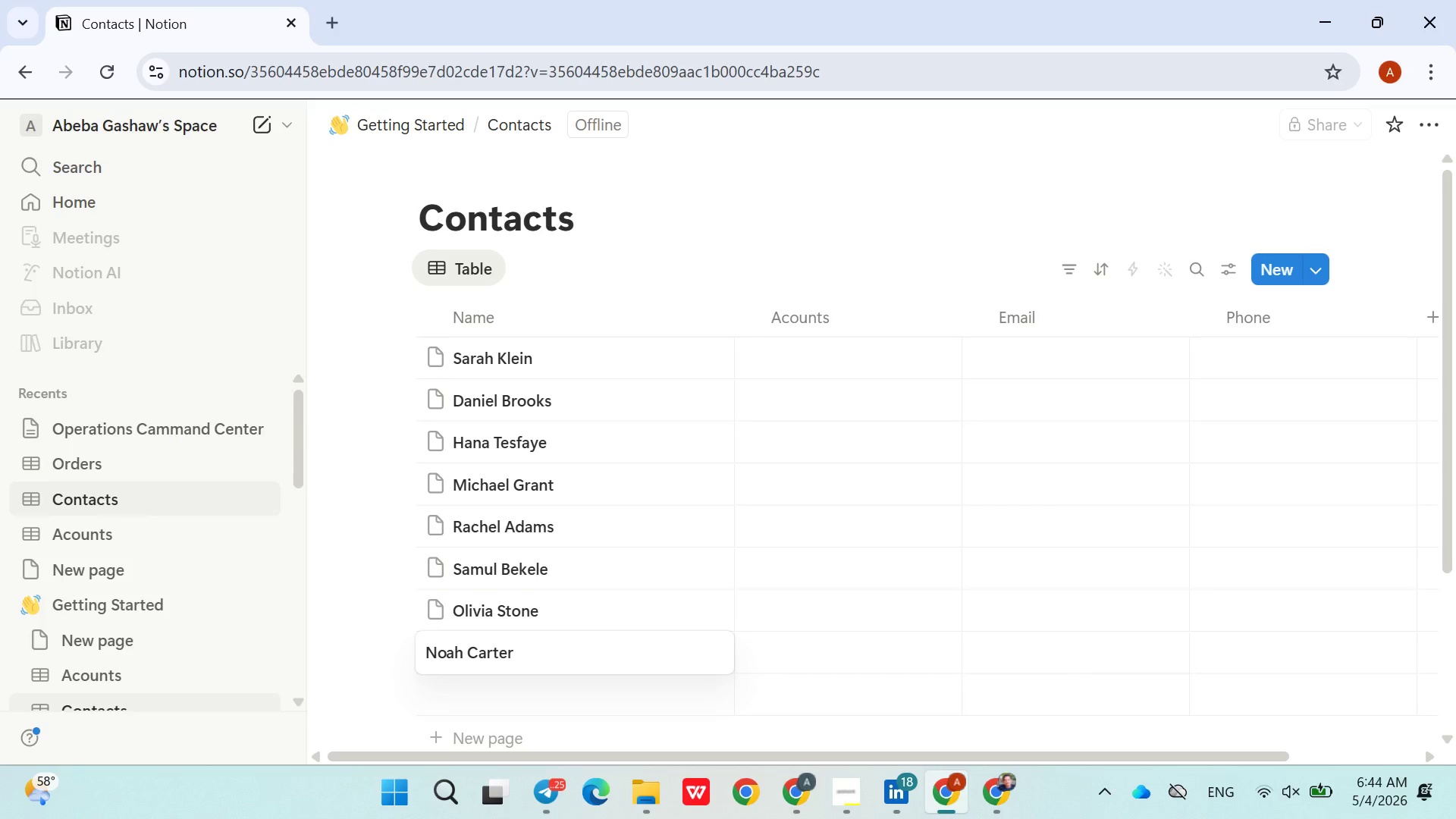 
key(Enter)
 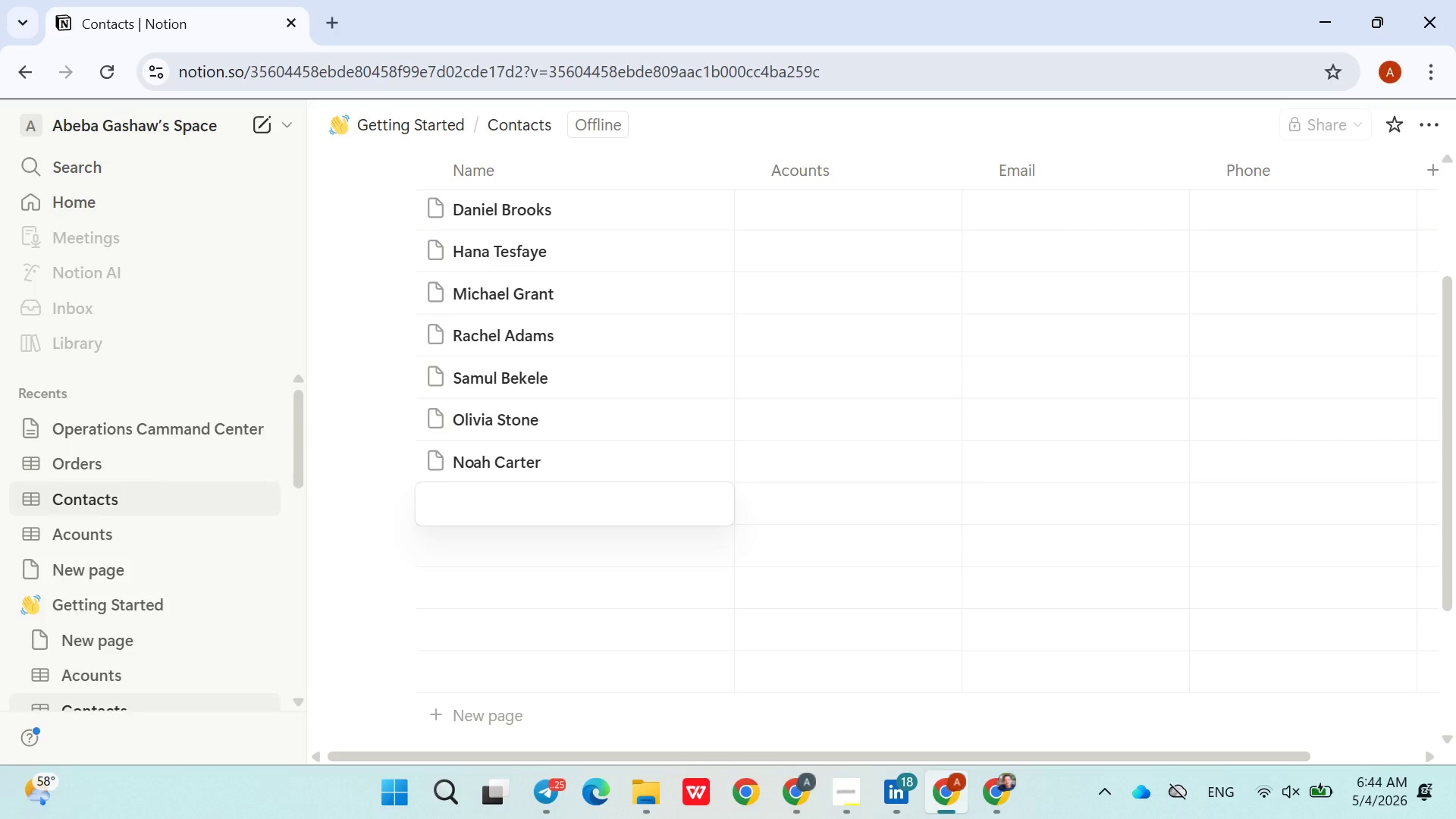 
wait(15.39)
 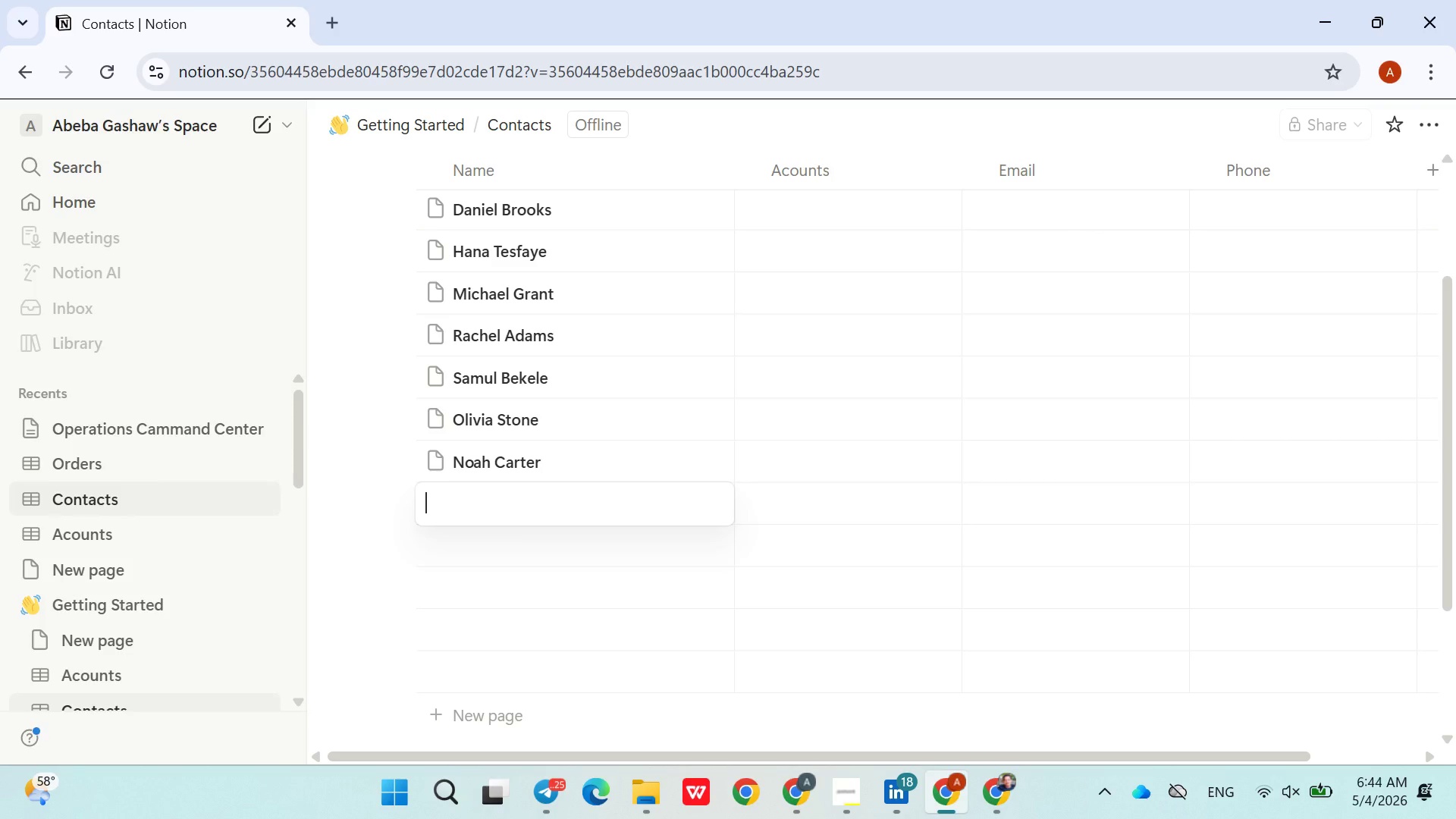 
type(LILYB)
key(Backspace)
type( Johnson)
 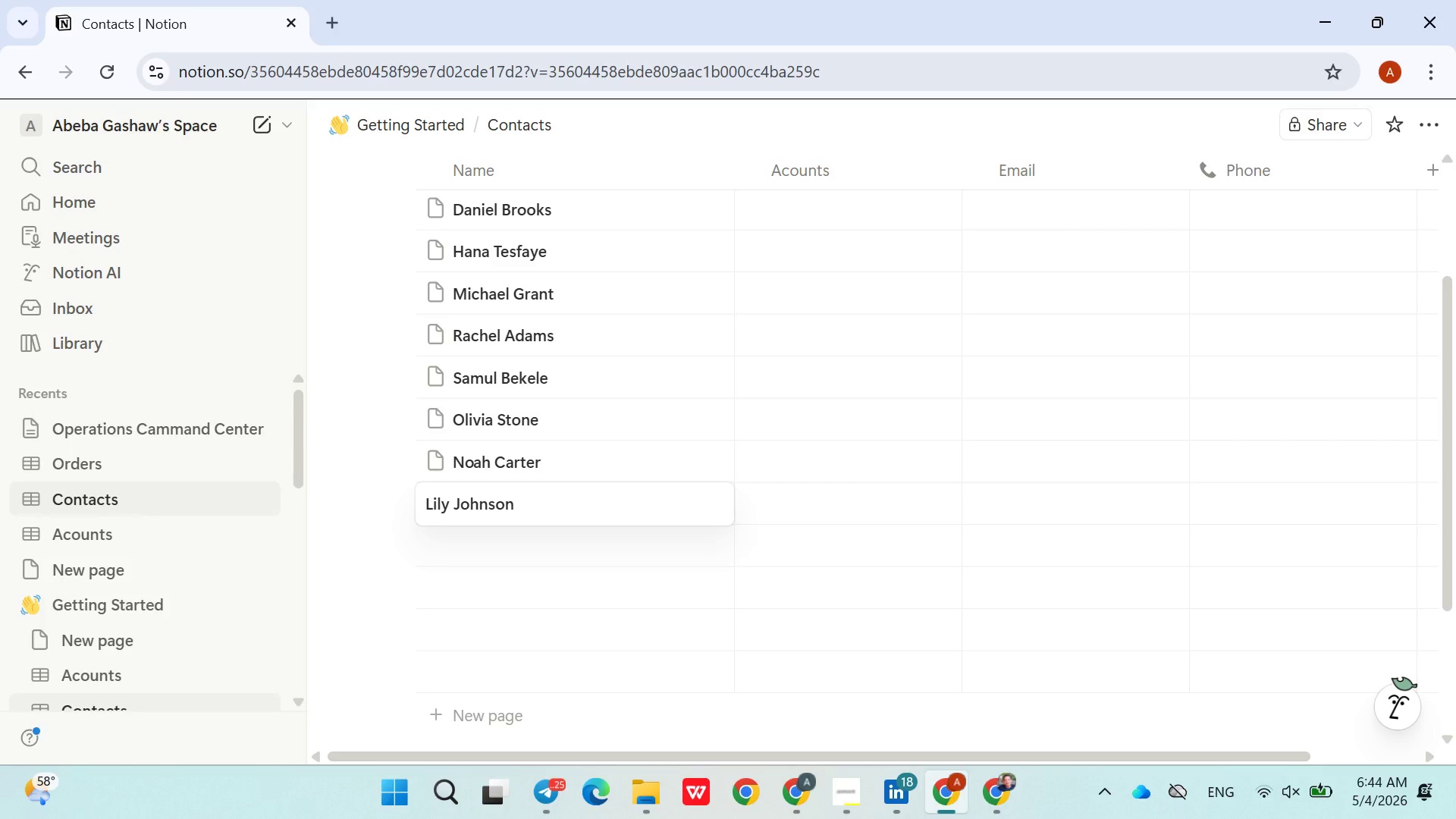 
key(Enter)
 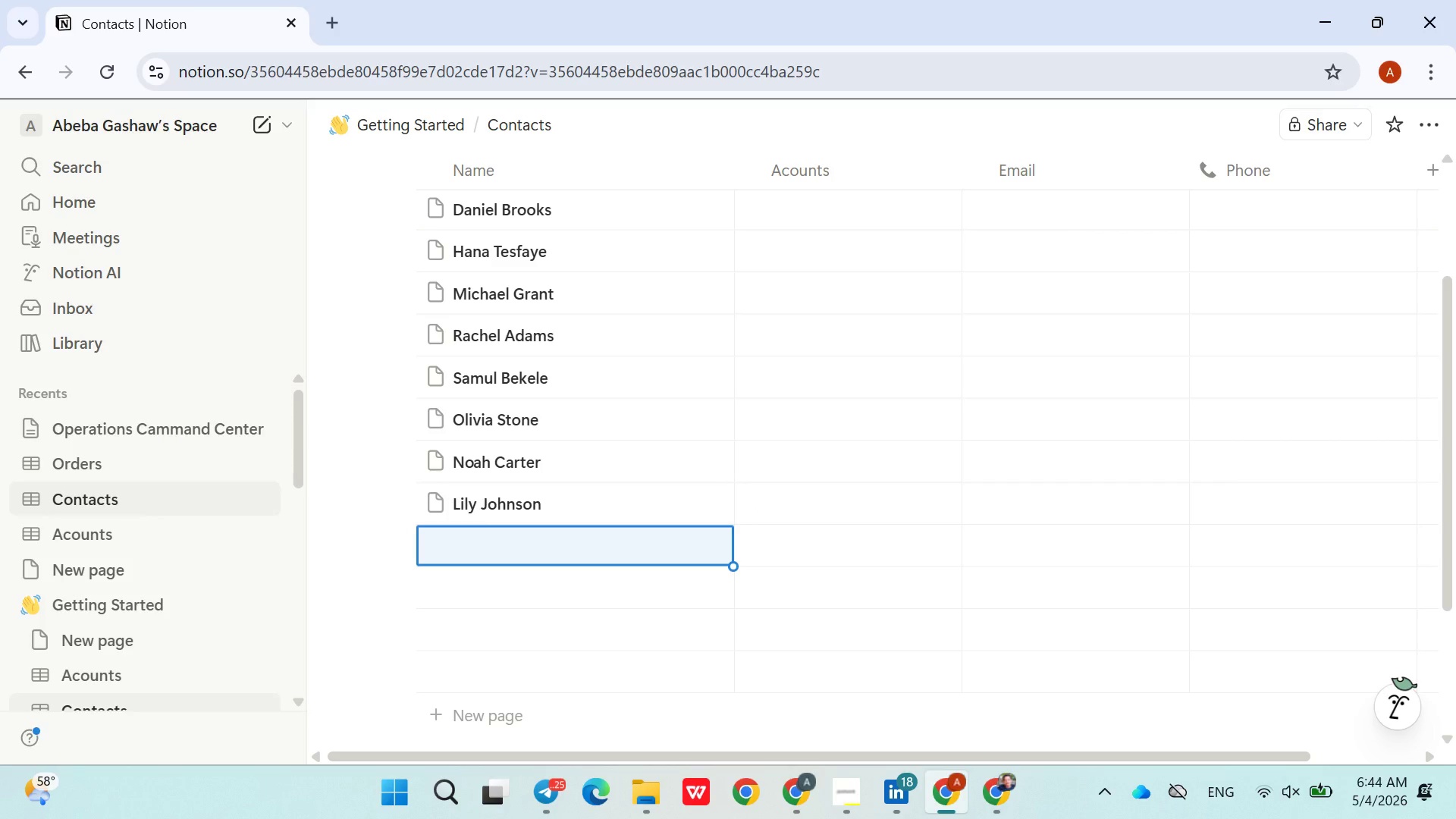 
wait(5.66)
 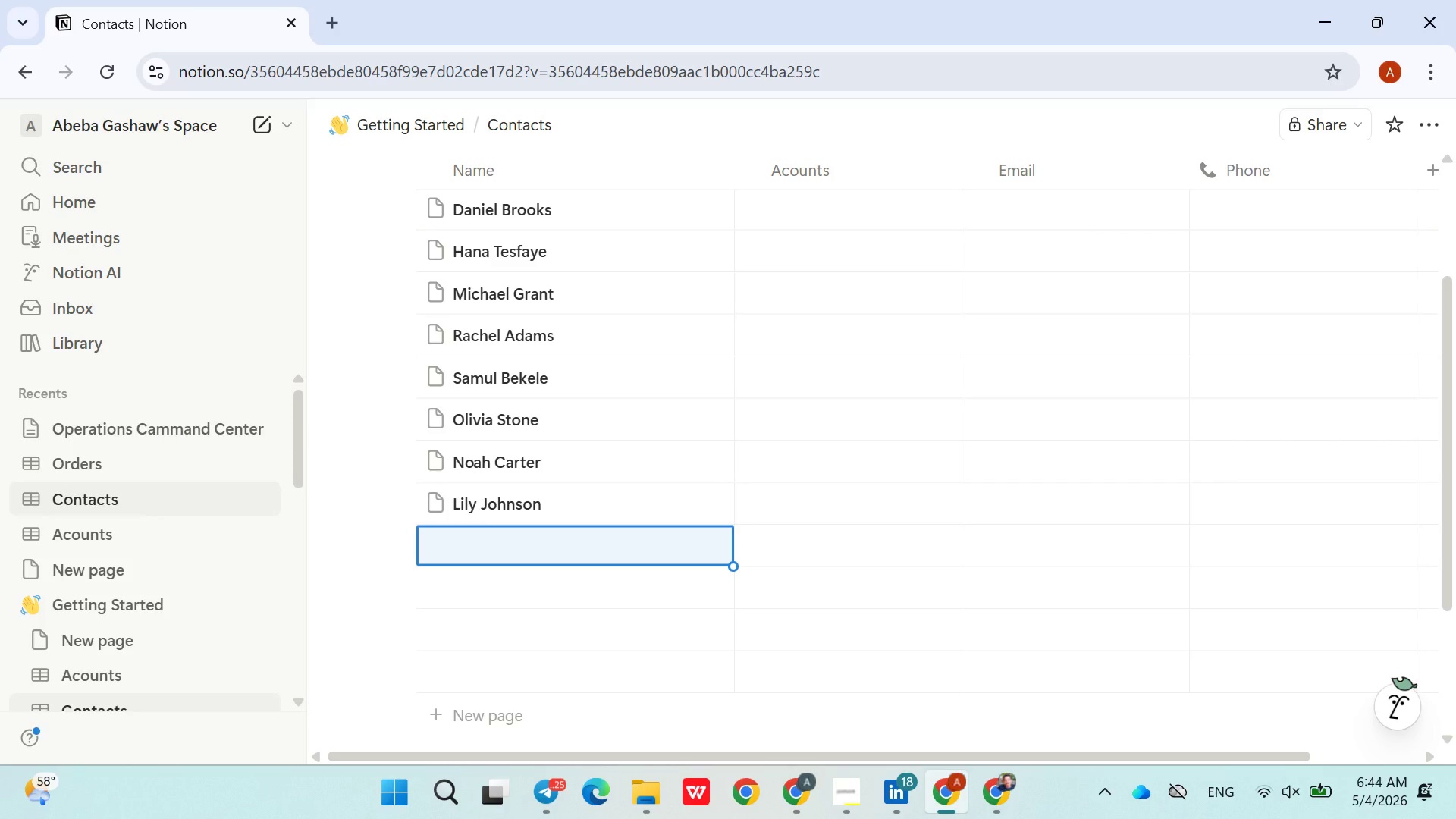 
type(Ethan Weight)
 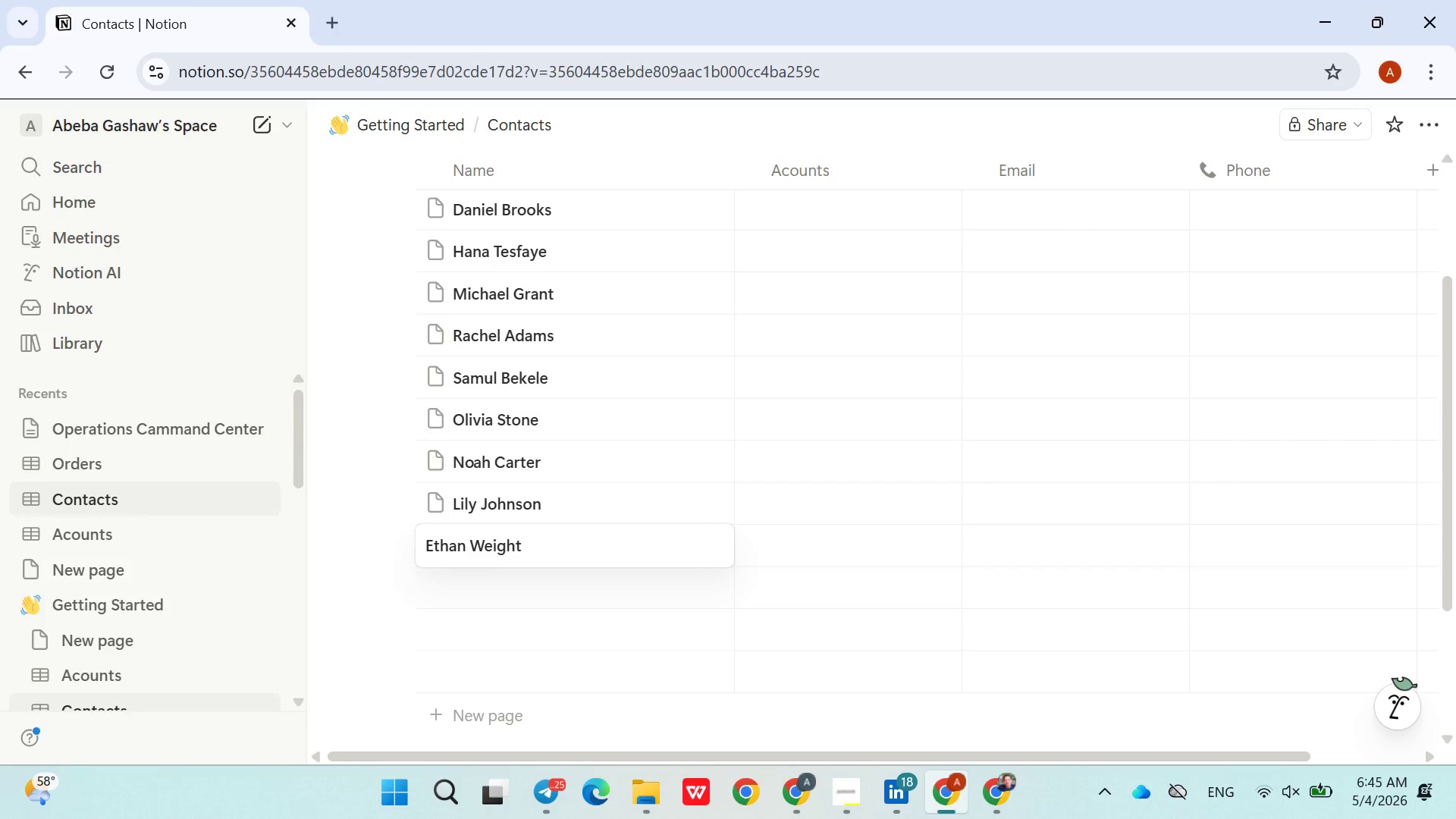 
key(Enter)
 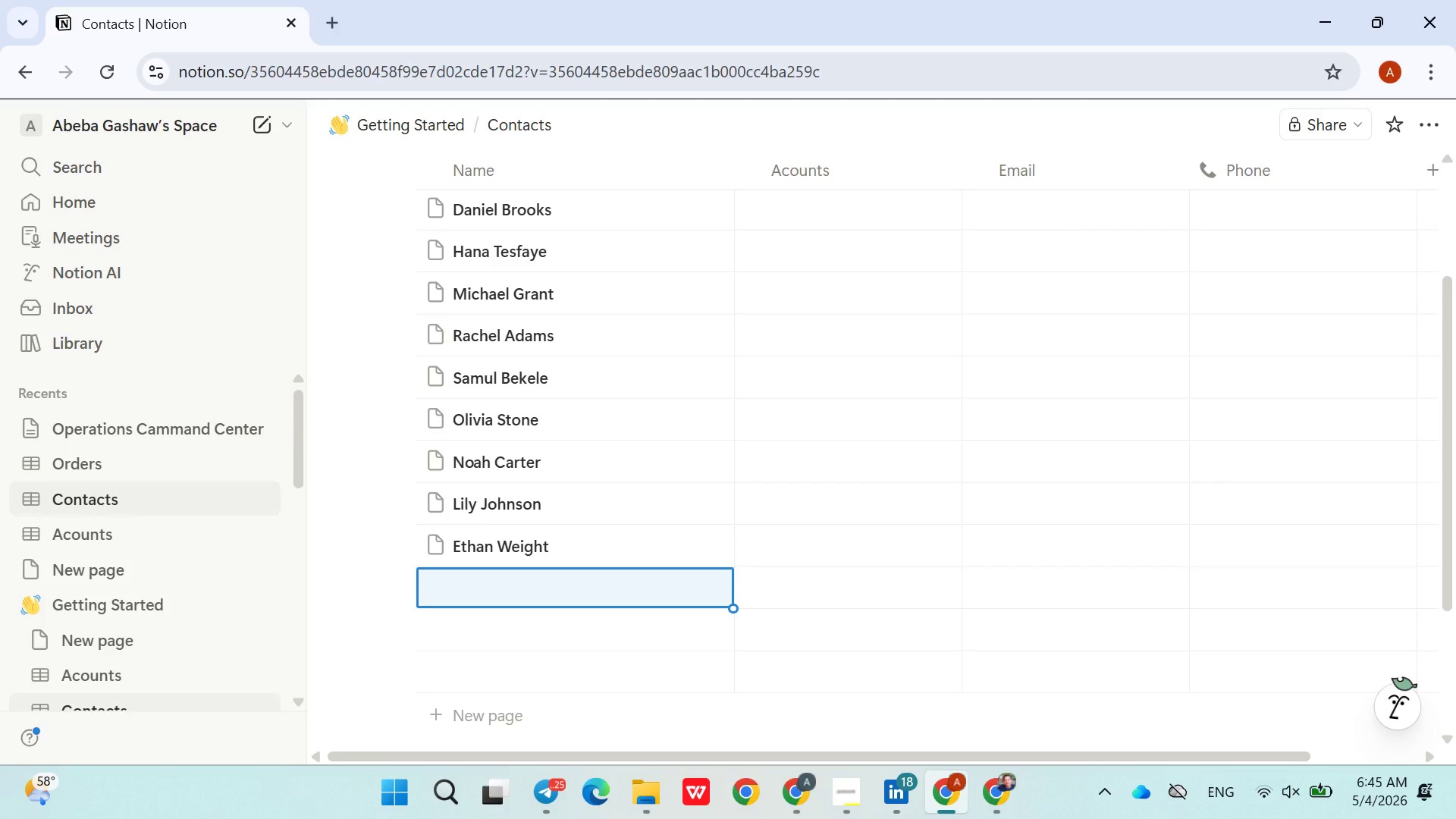 
wait(7.66)
 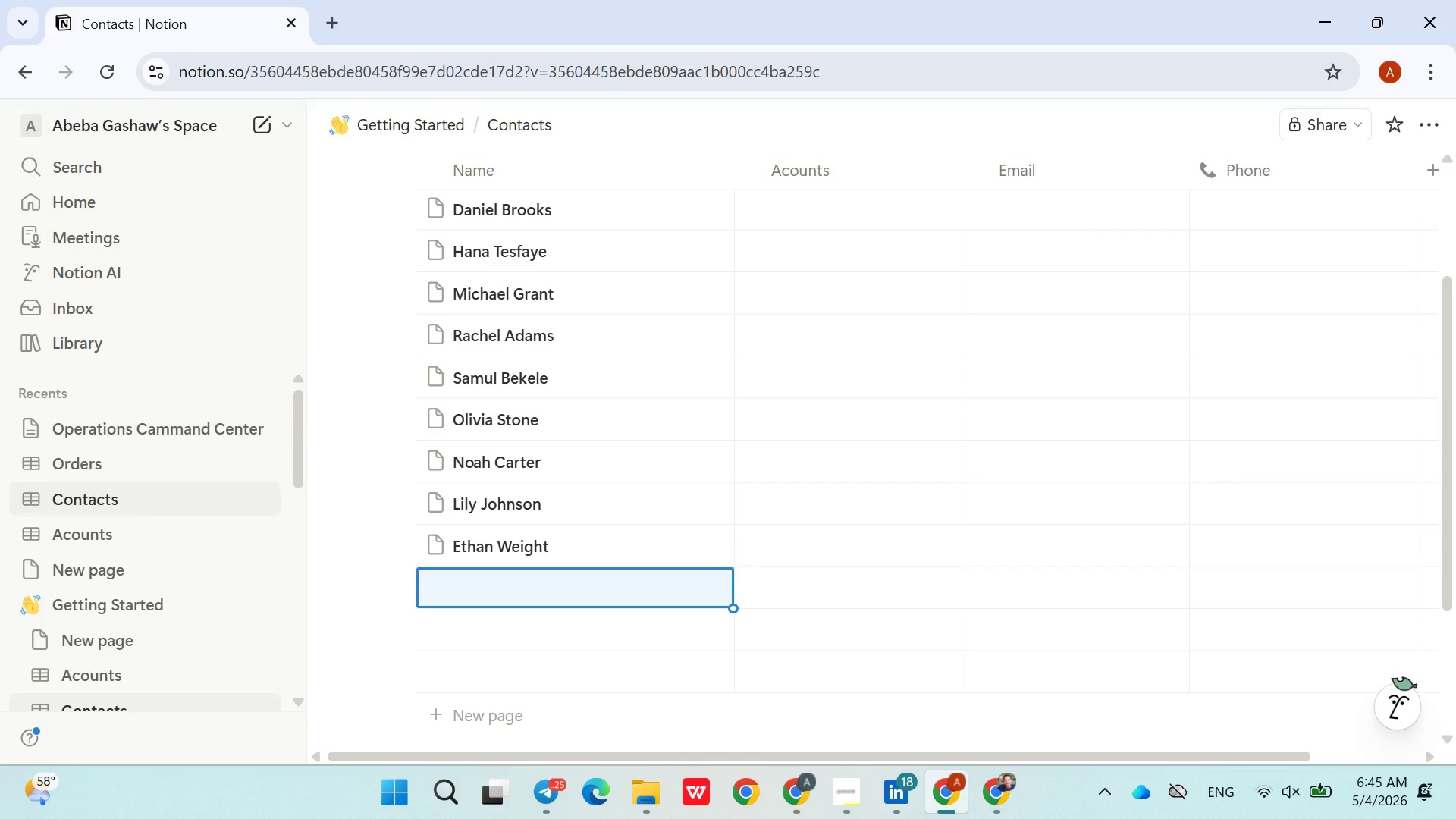 
type(Mia Clerk)
 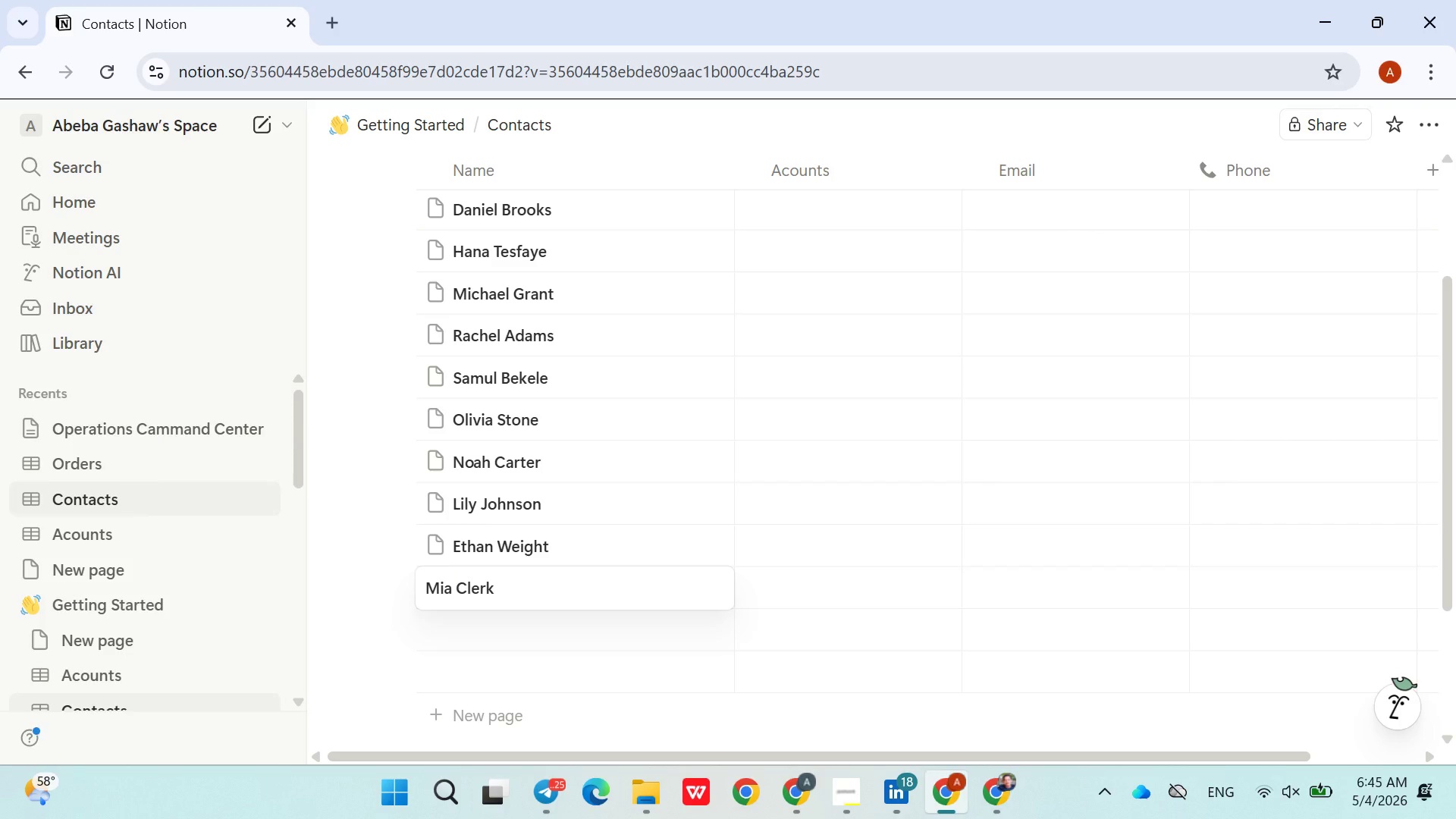 
key(Enter)
 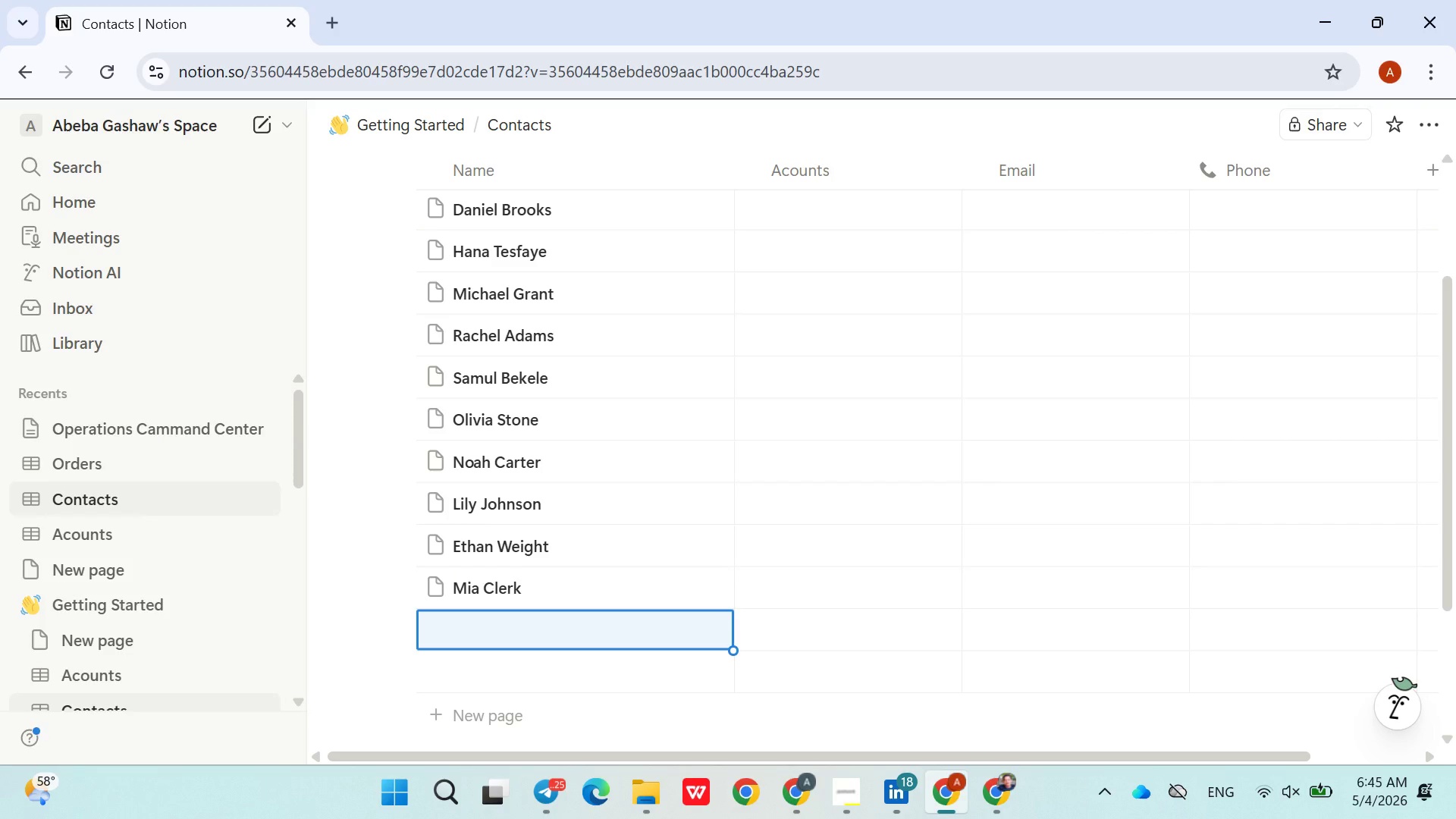 
wait(6.22)
 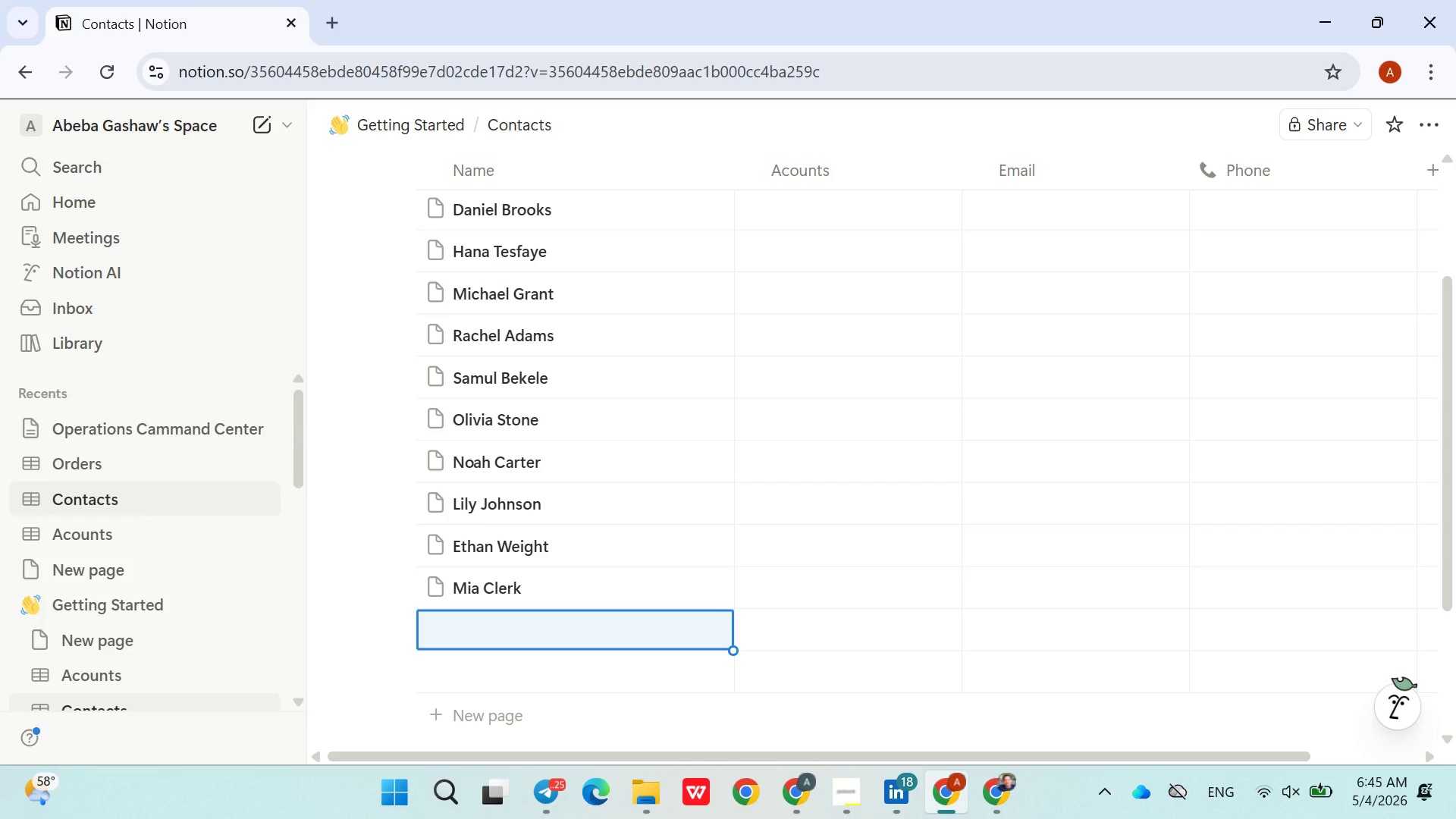 
type(James Walkr)
 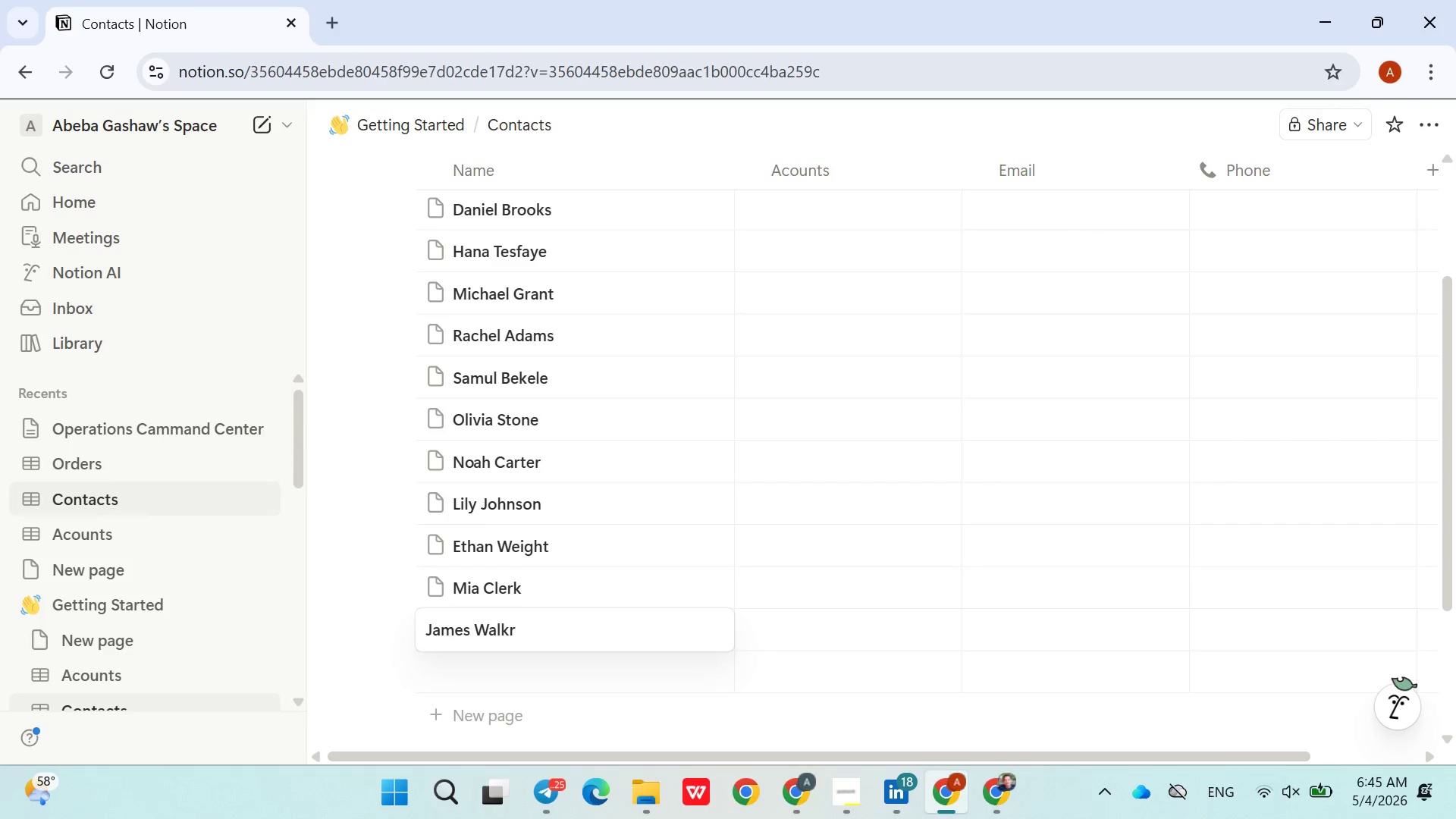 
wait(5.31)
 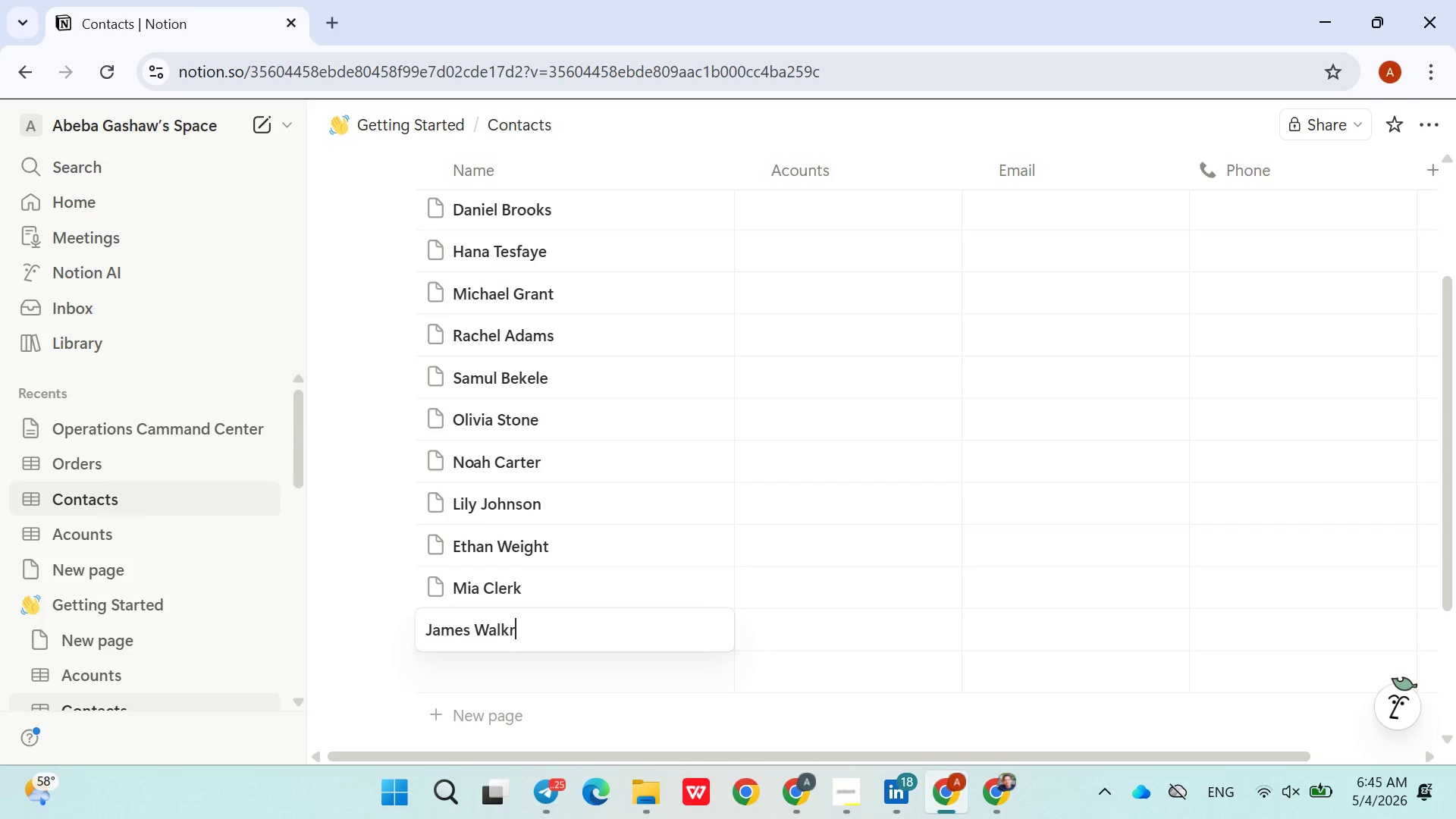 
key(Enter)
 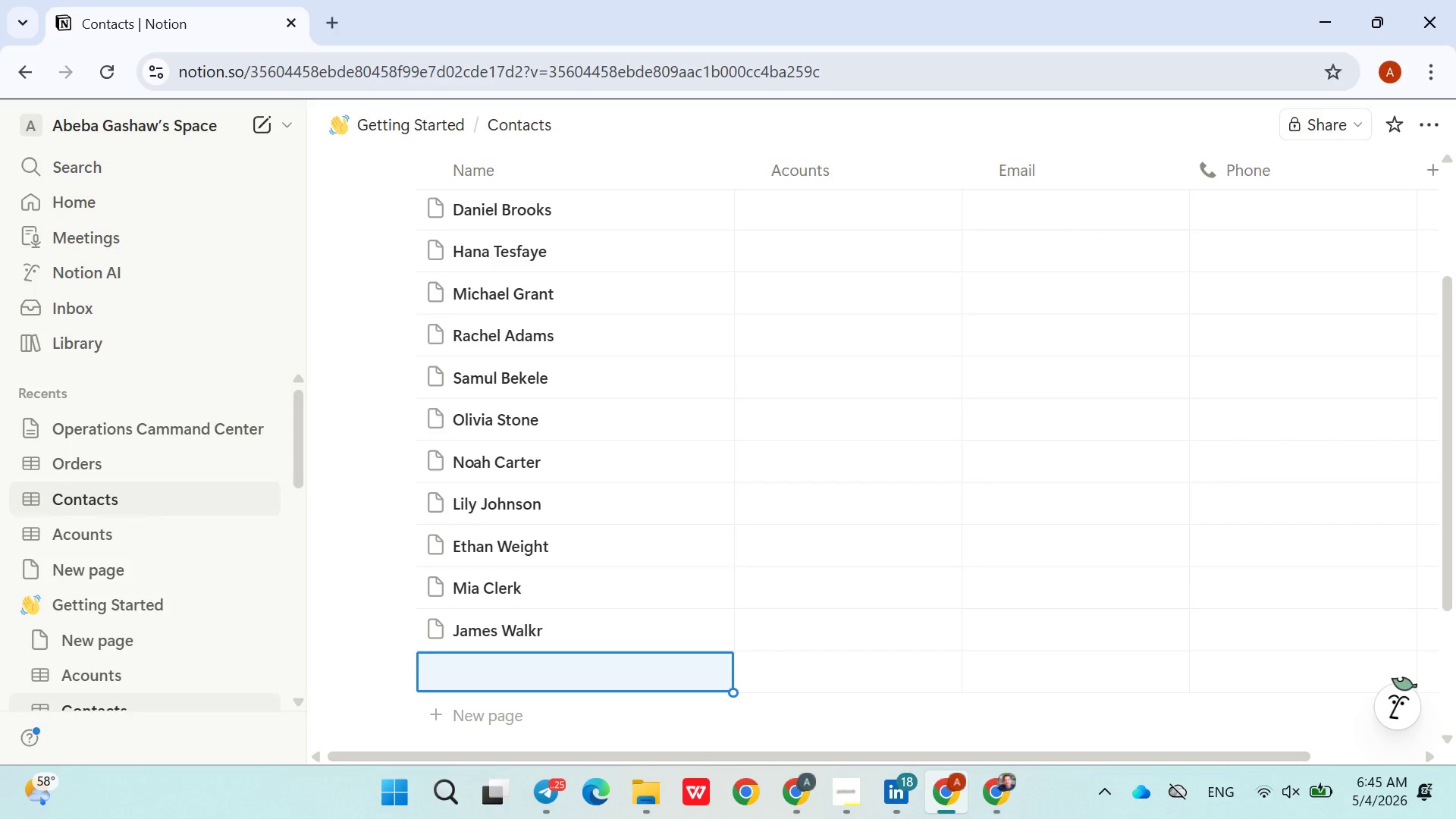 
type(Emilly)
key(Backspace)
key(Backspace)
type(y Scott)
 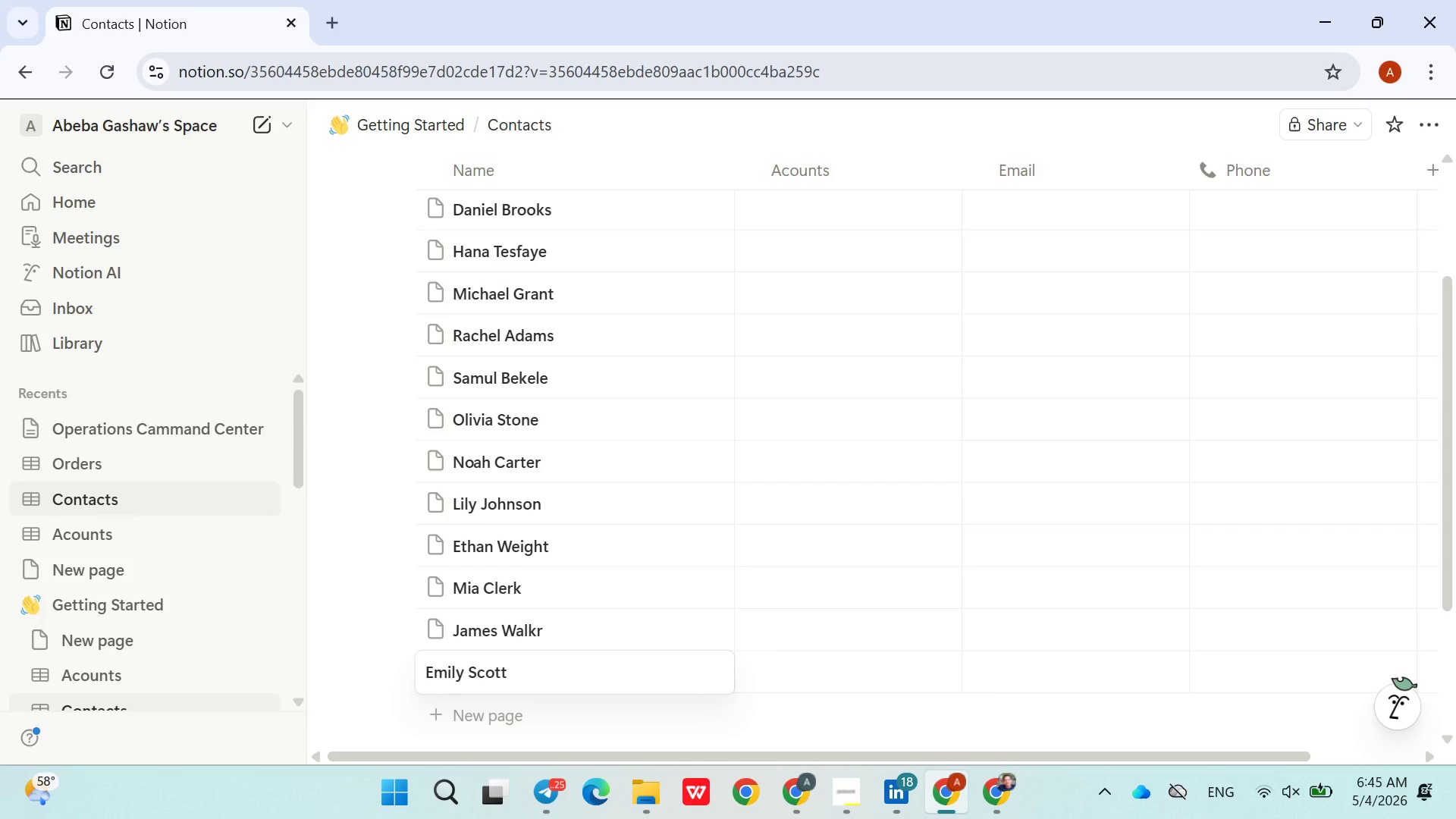 
wait(6.8)
 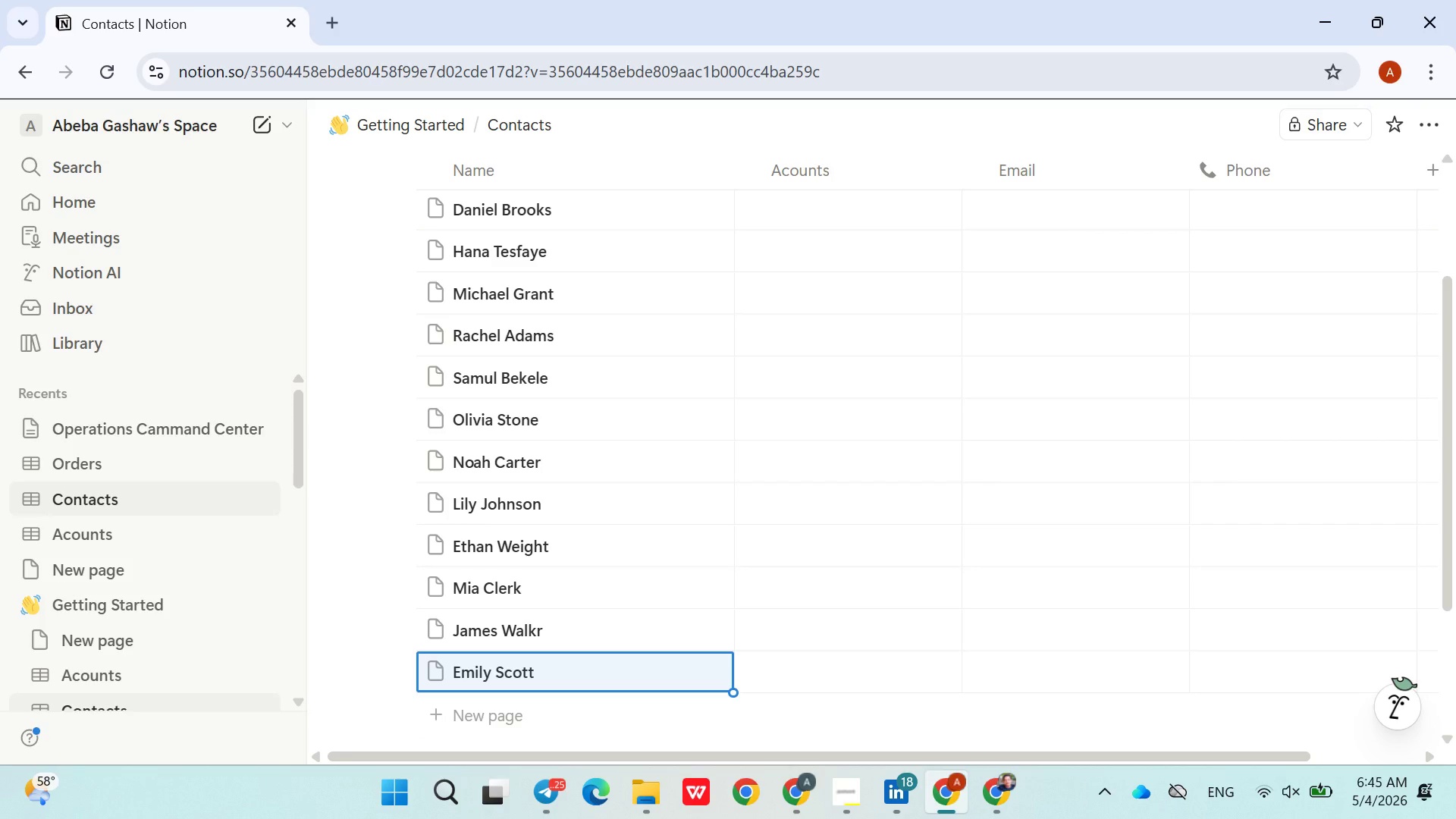 
type(David Kim)
 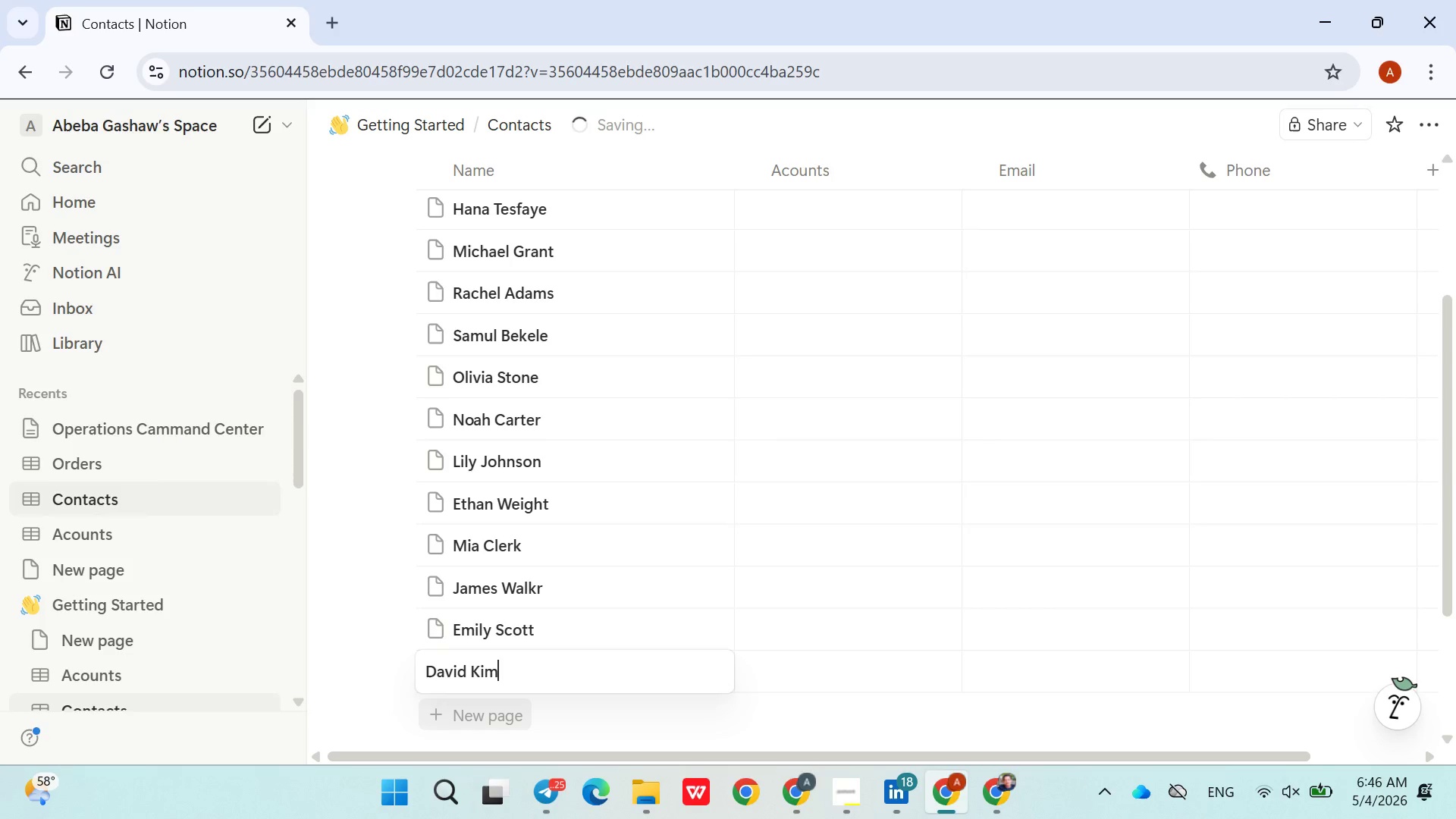 
wait(6.73)
 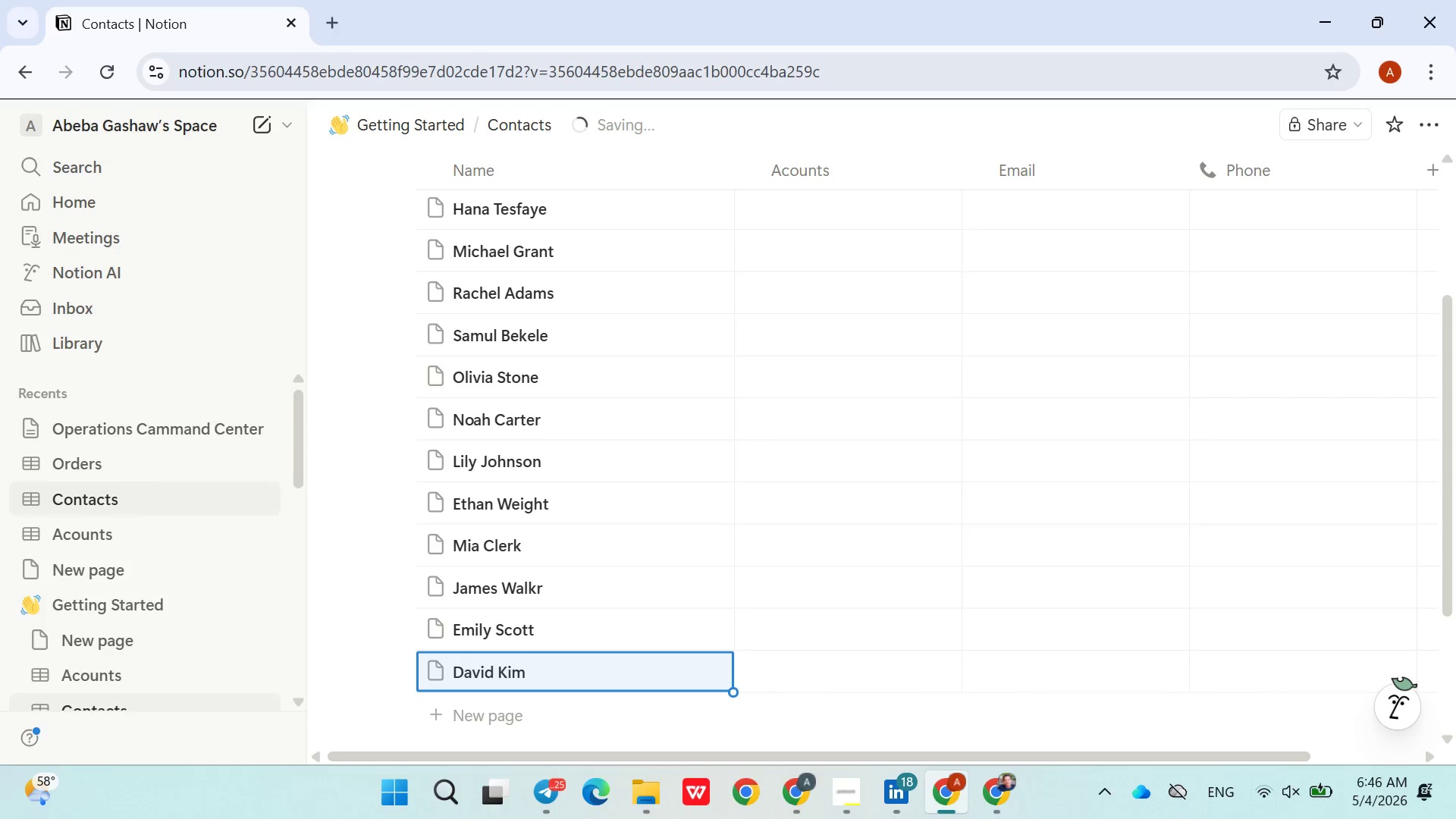 
type(Sophia Brown)
 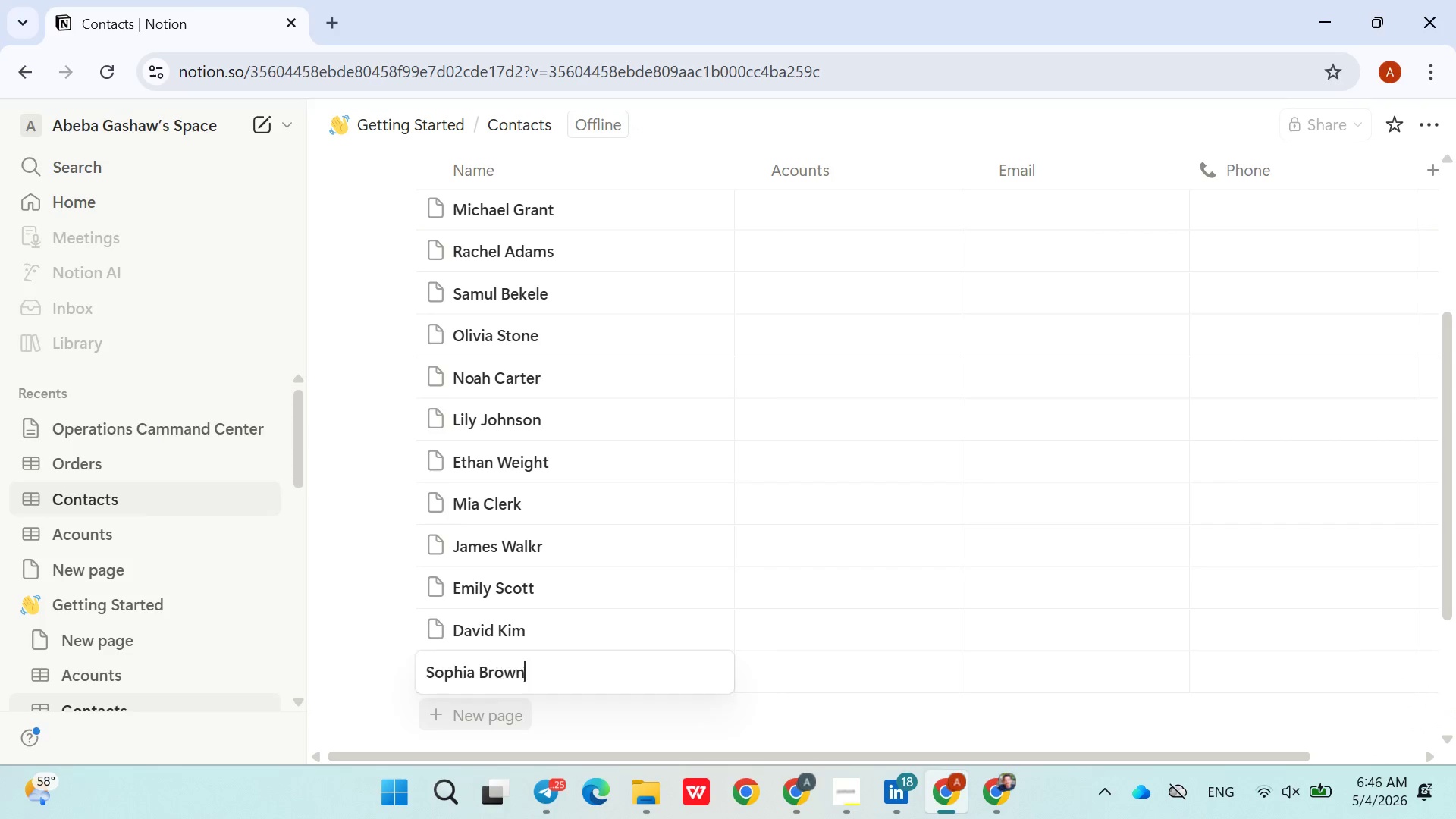 
key(Enter)
 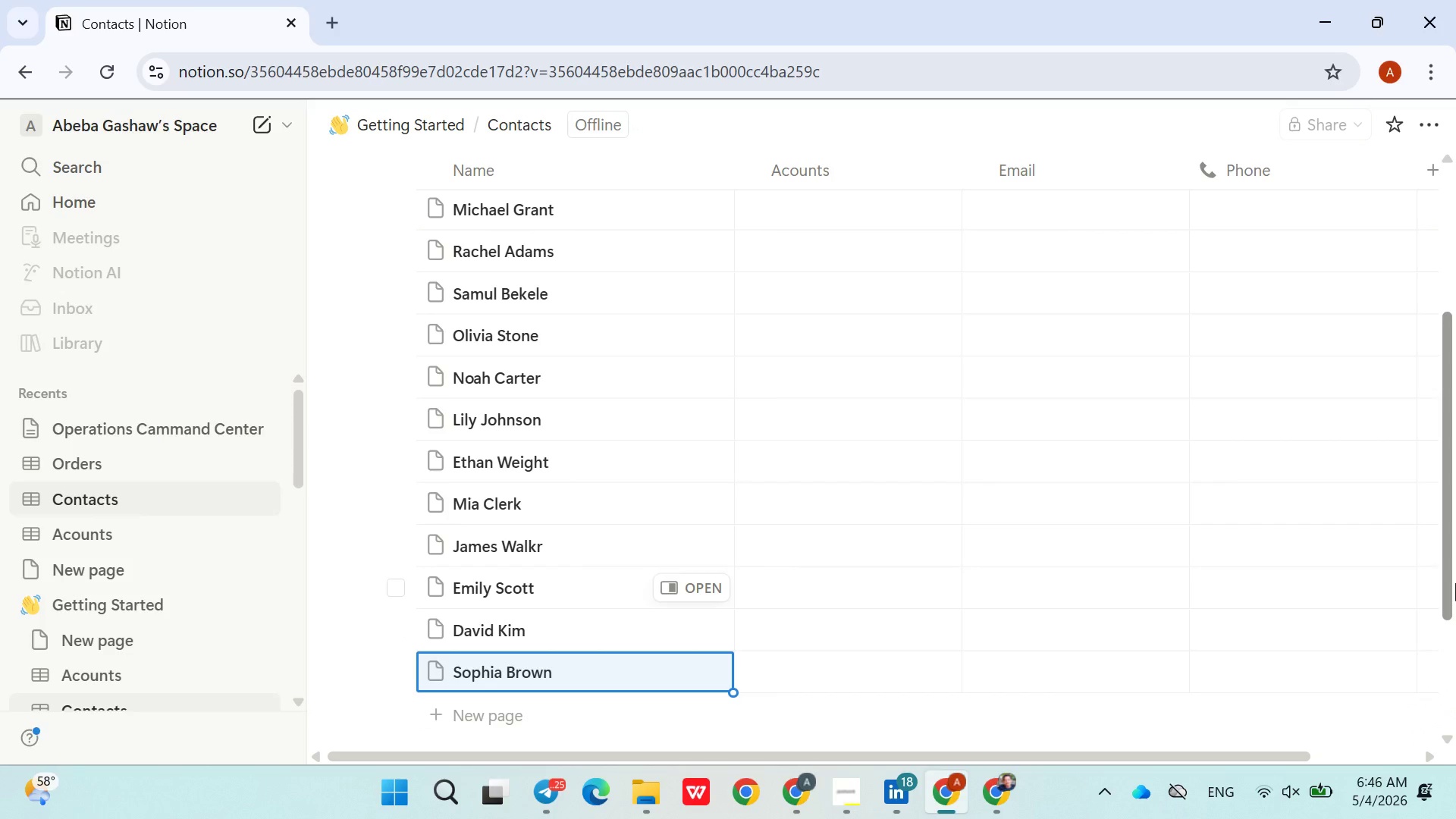 
wait(5.47)
 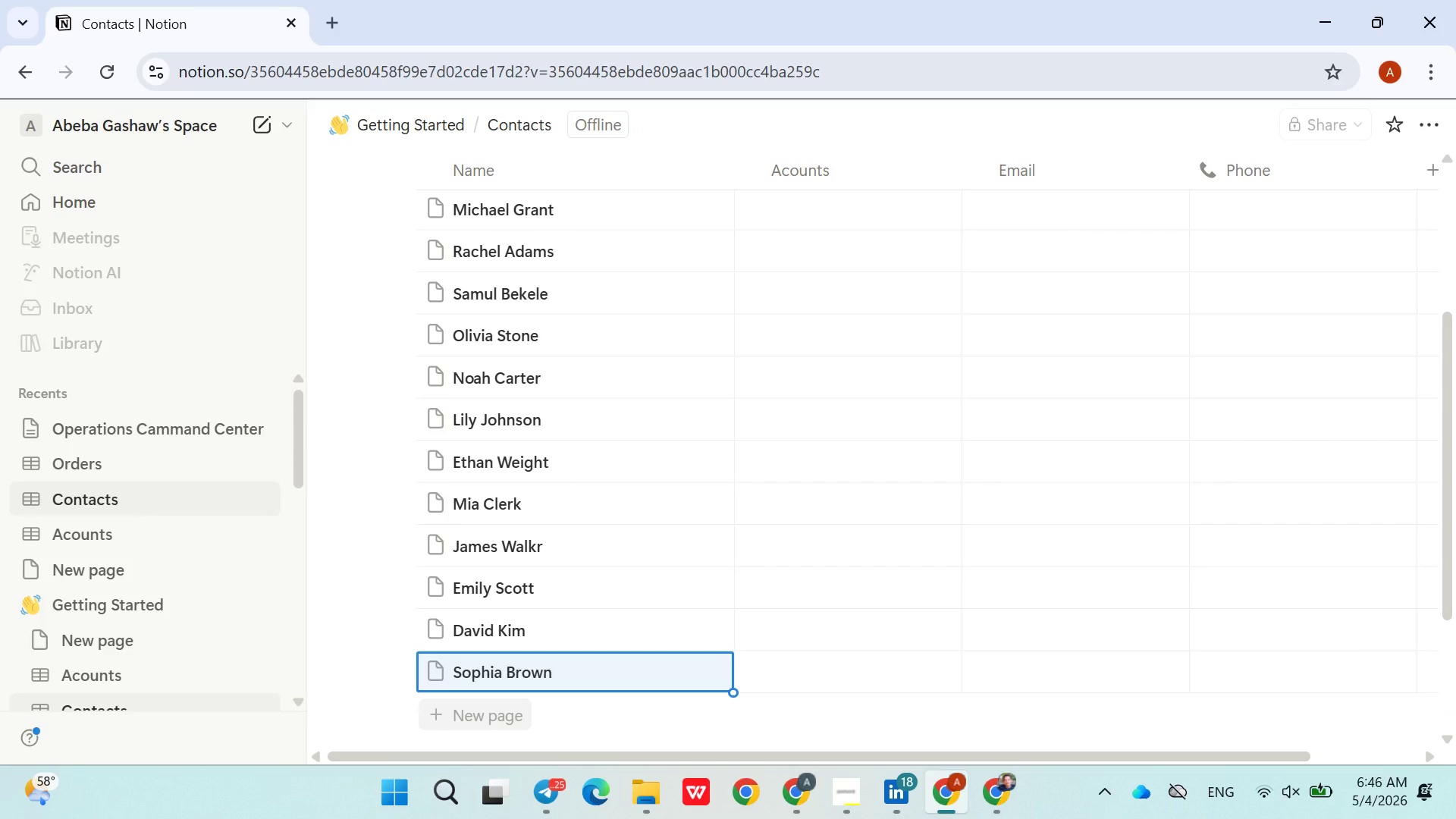 
left_click([1020, 519])
 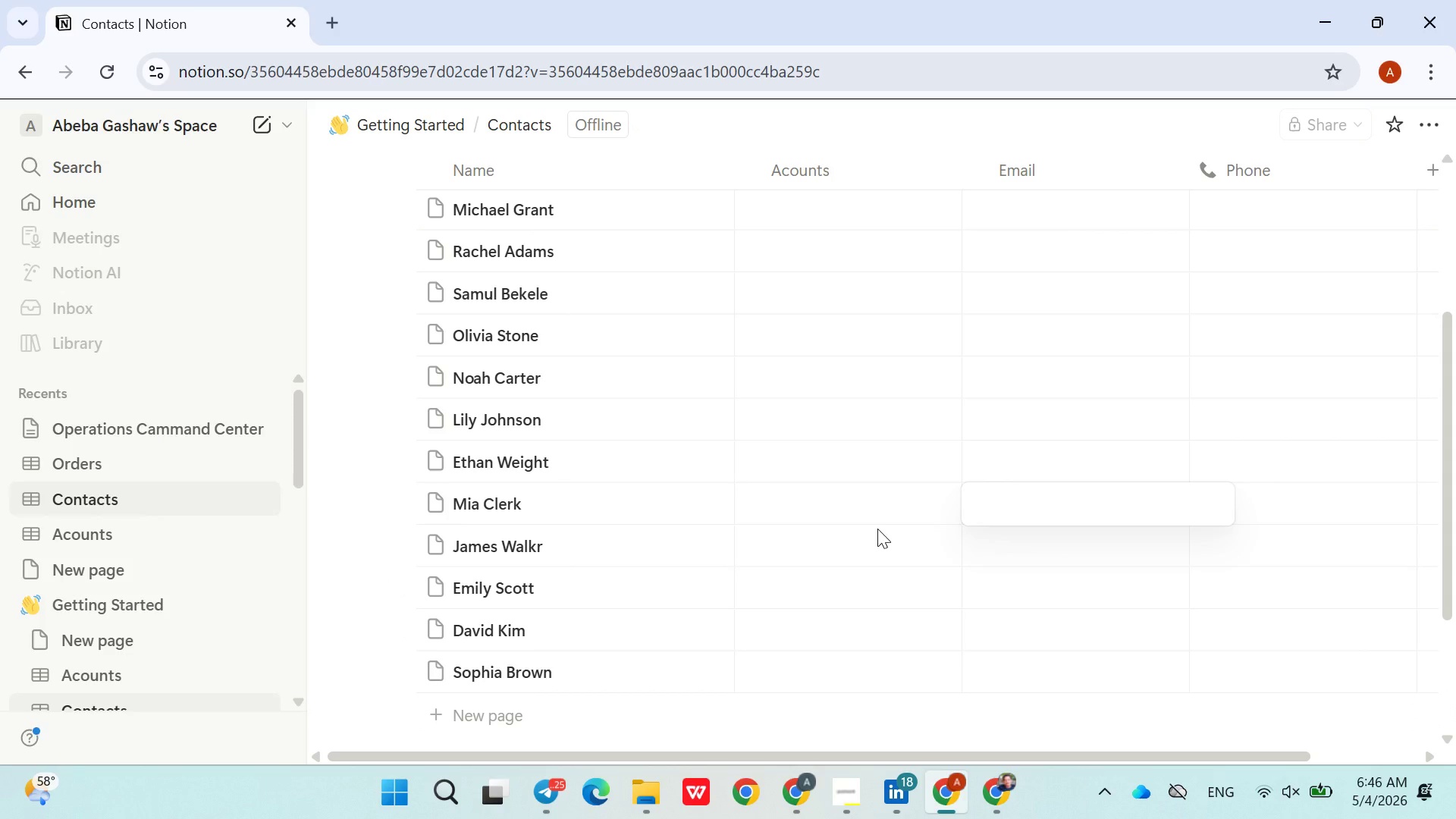 
left_click([877, 530])
 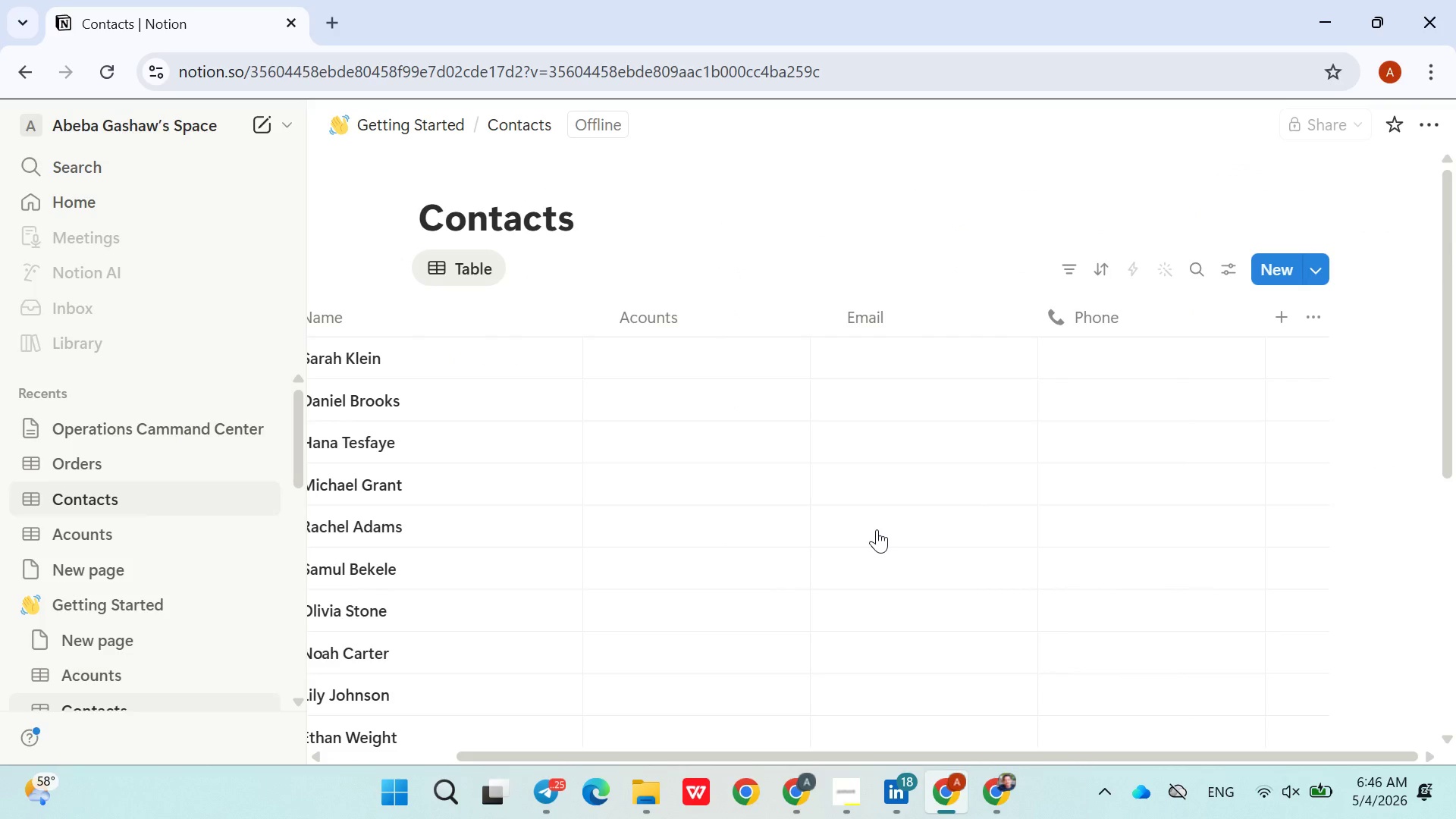 
left_click([878, 353])
 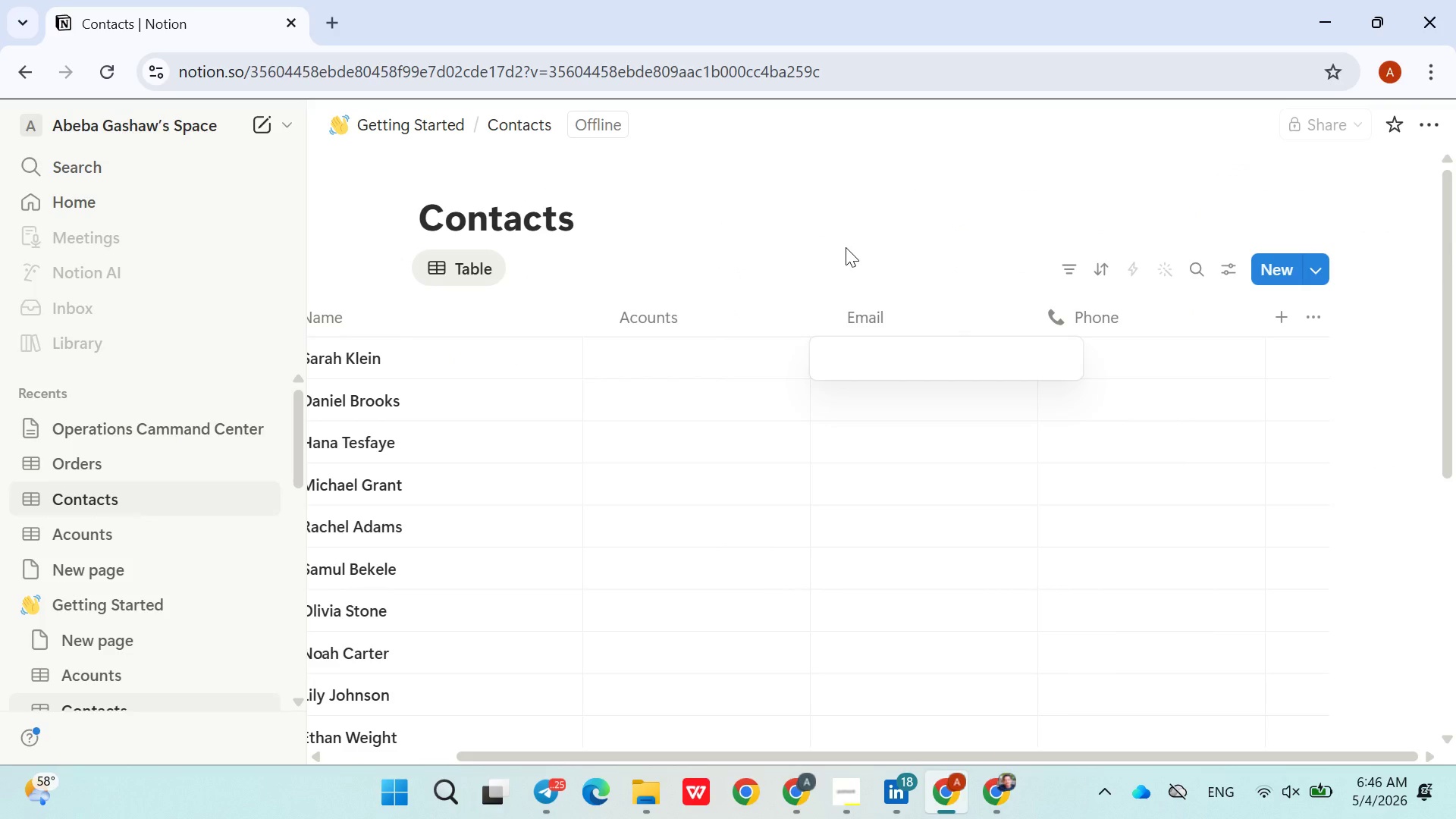 
left_click([846, 247])
 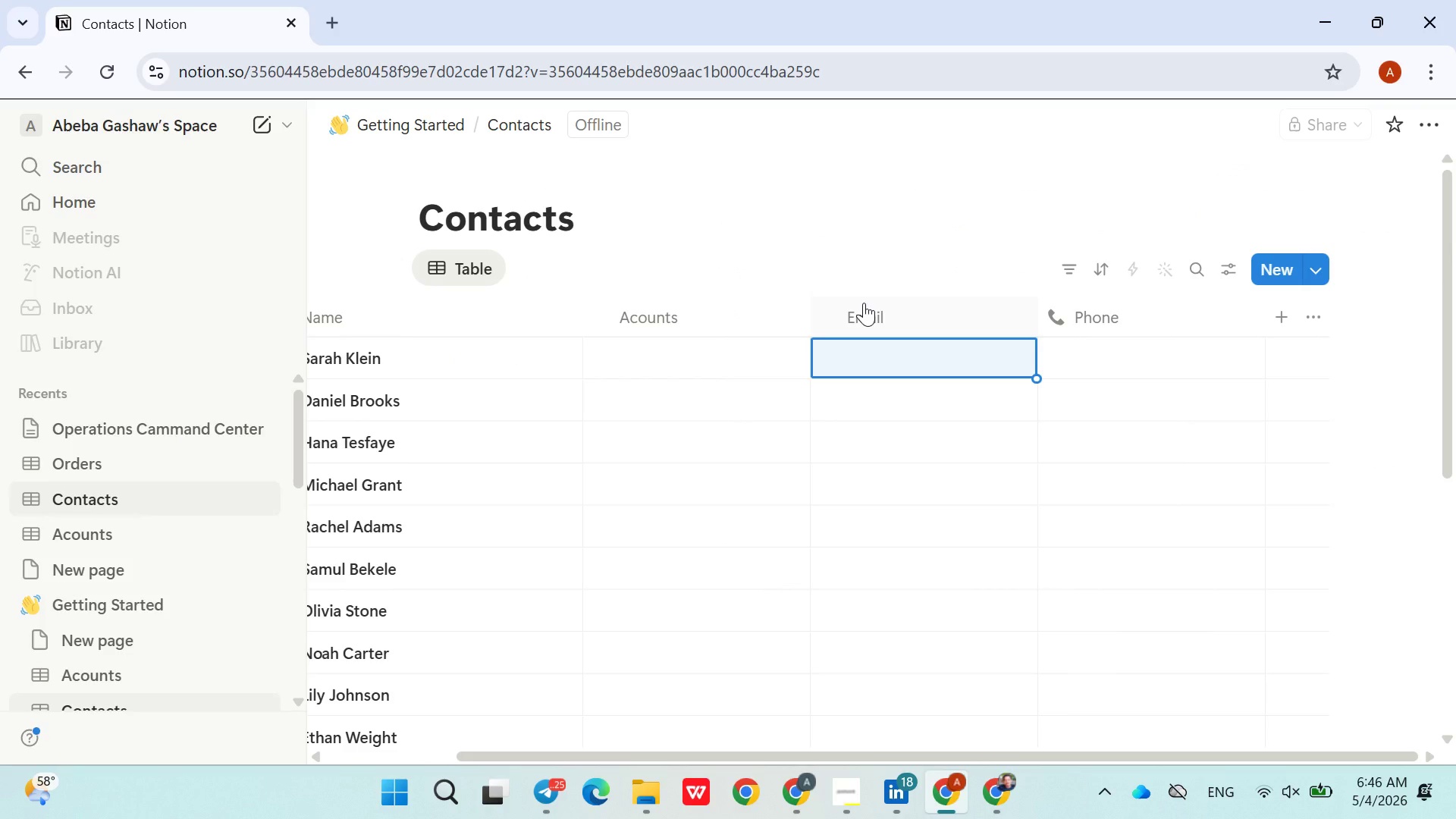 
left_click_drag(start_coordinate=[864, 303], to_coordinate=[609, 287])
 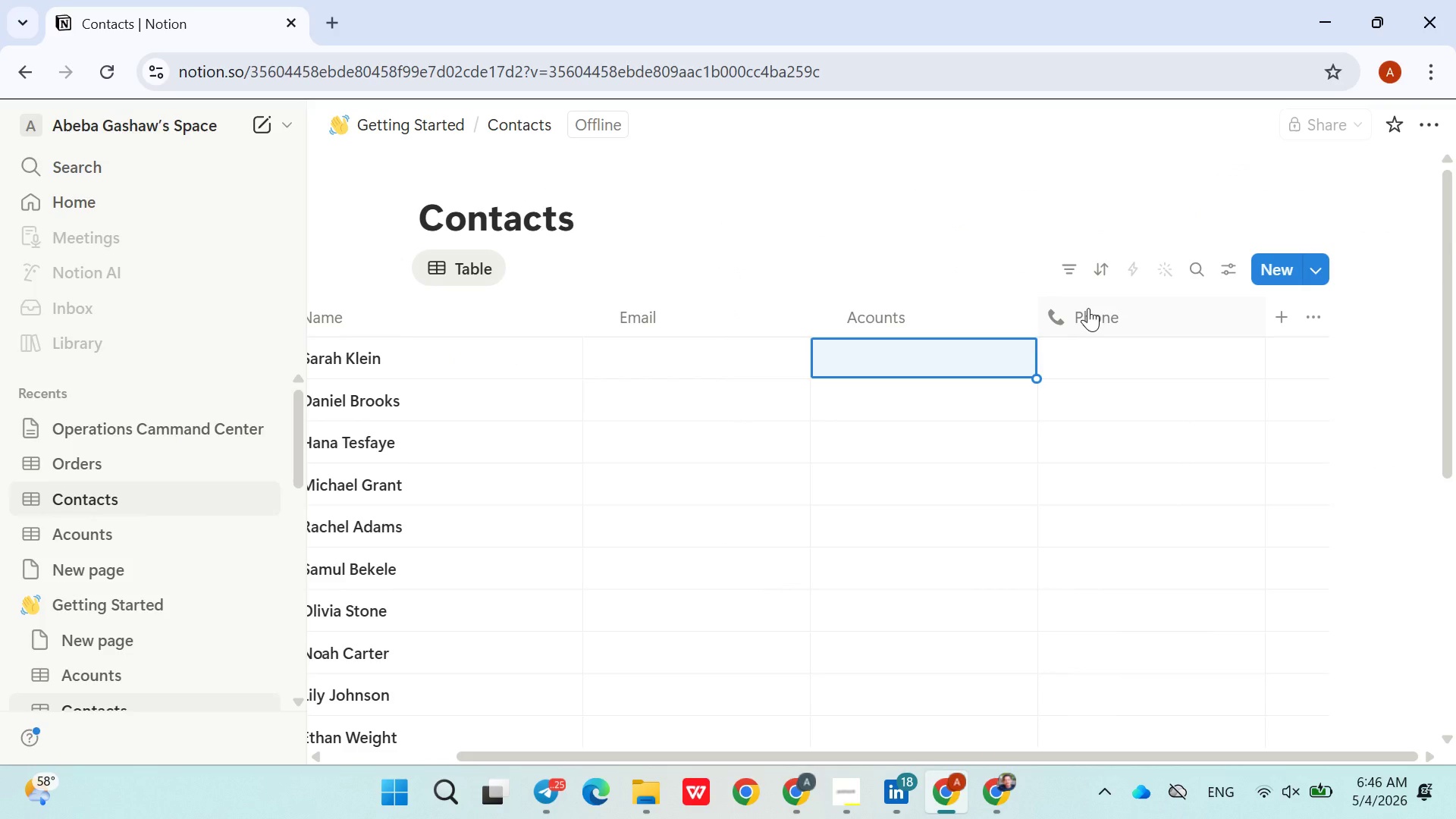 
left_click_drag(start_coordinate=[1089, 308], to_coordinate=[810, 306])
 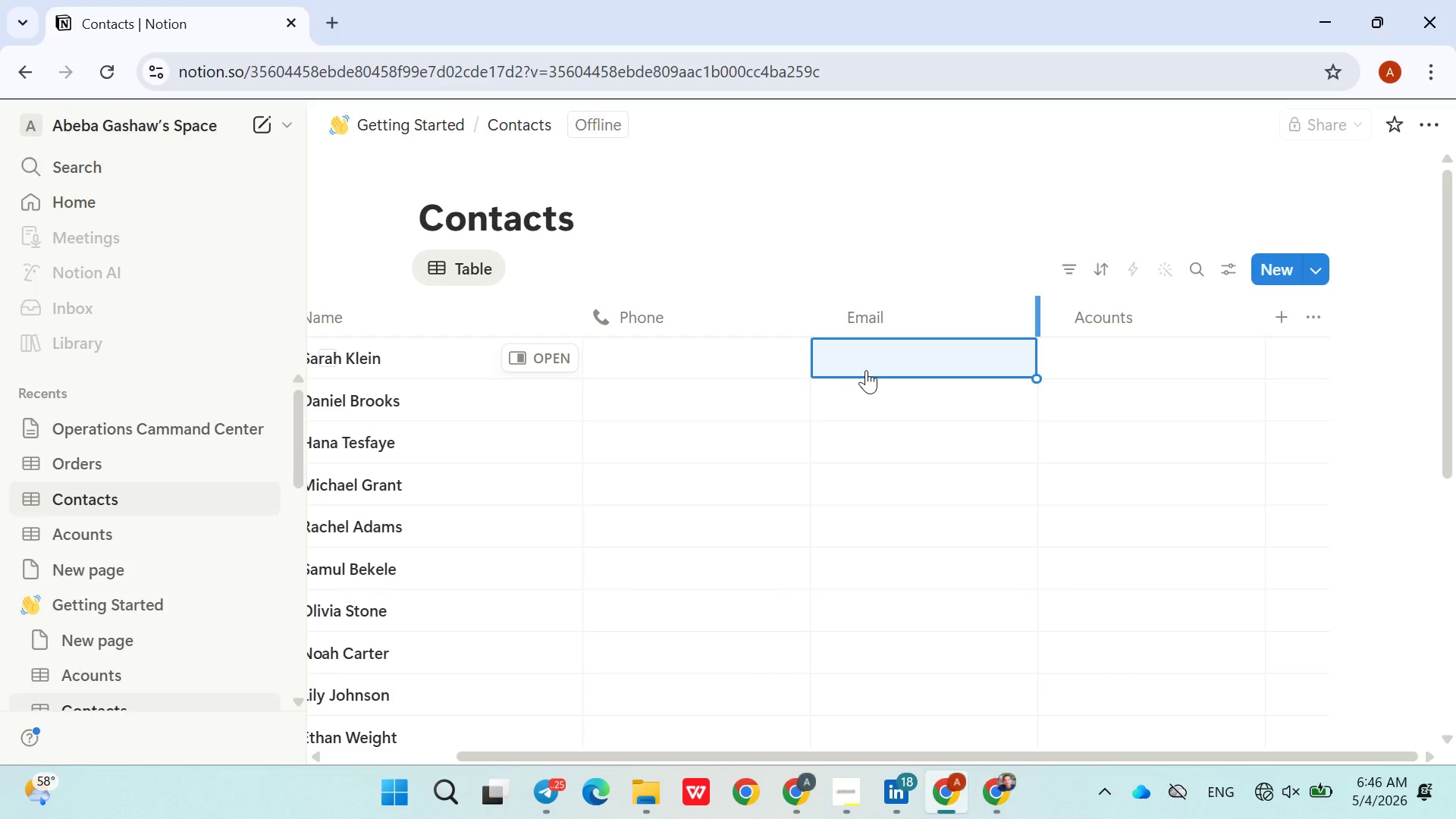 
wait(16.33)
 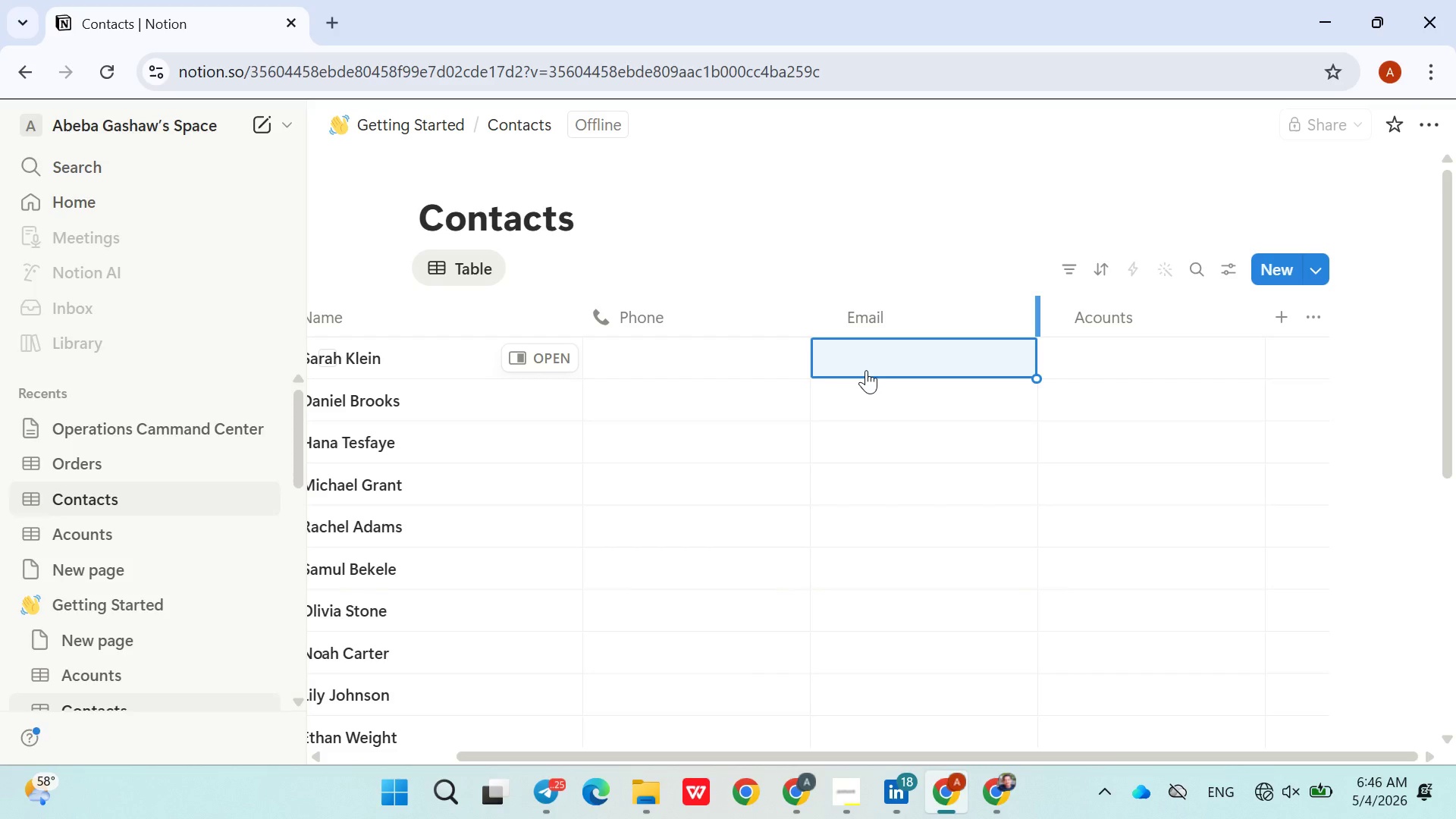 
left_click([624, 356])
 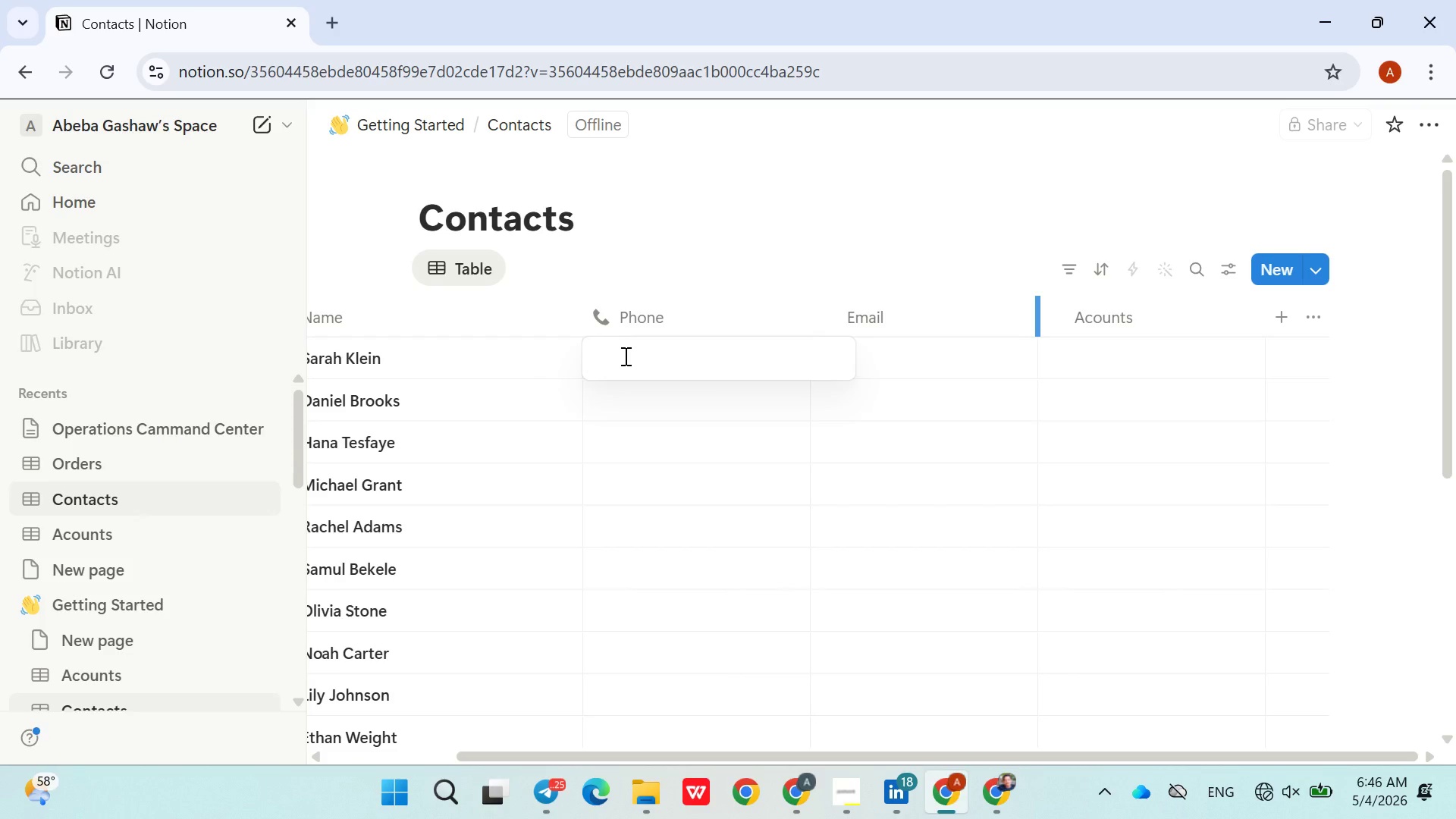 
left_click([695, 264])
 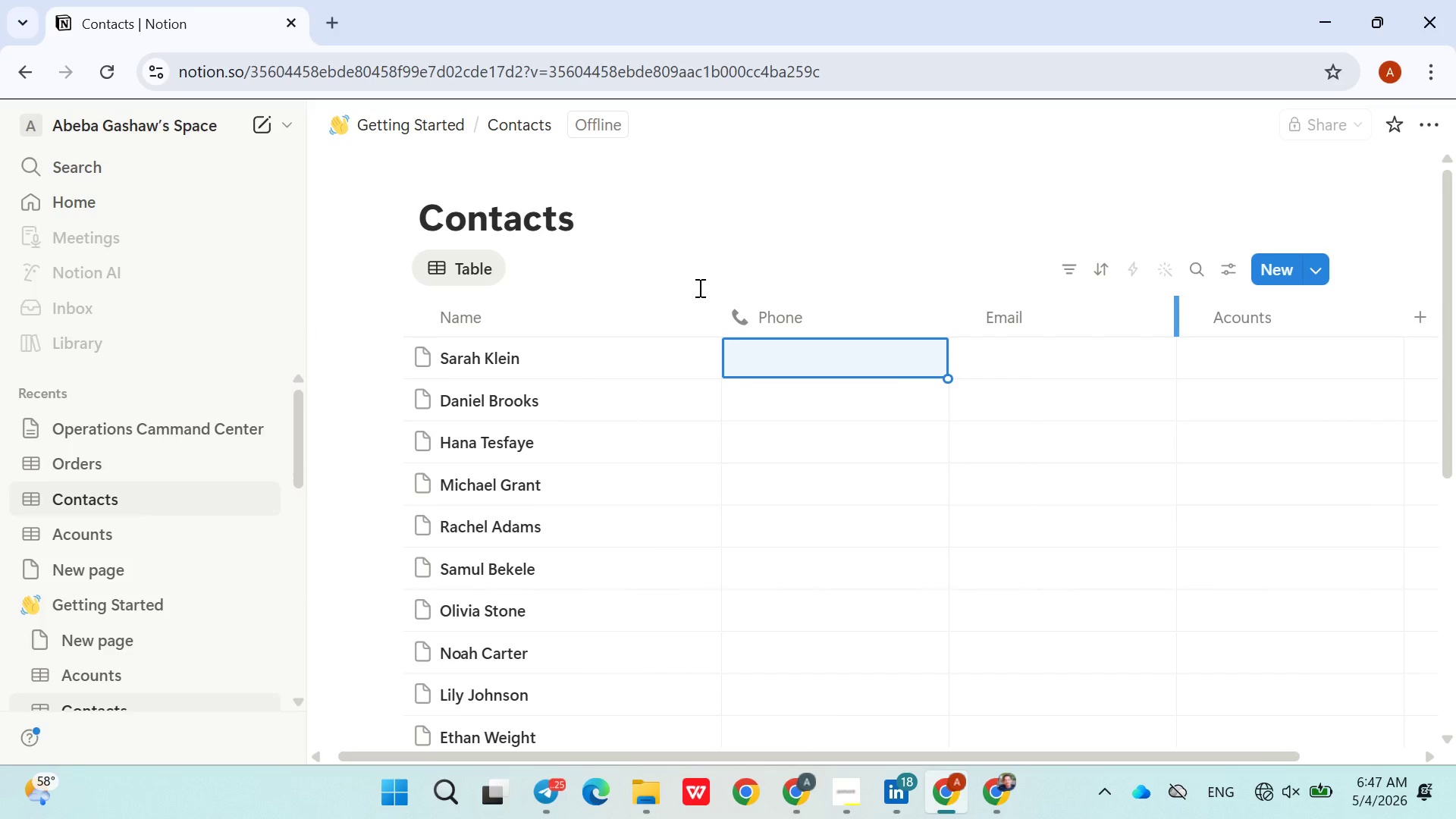 
wait(6.94)
 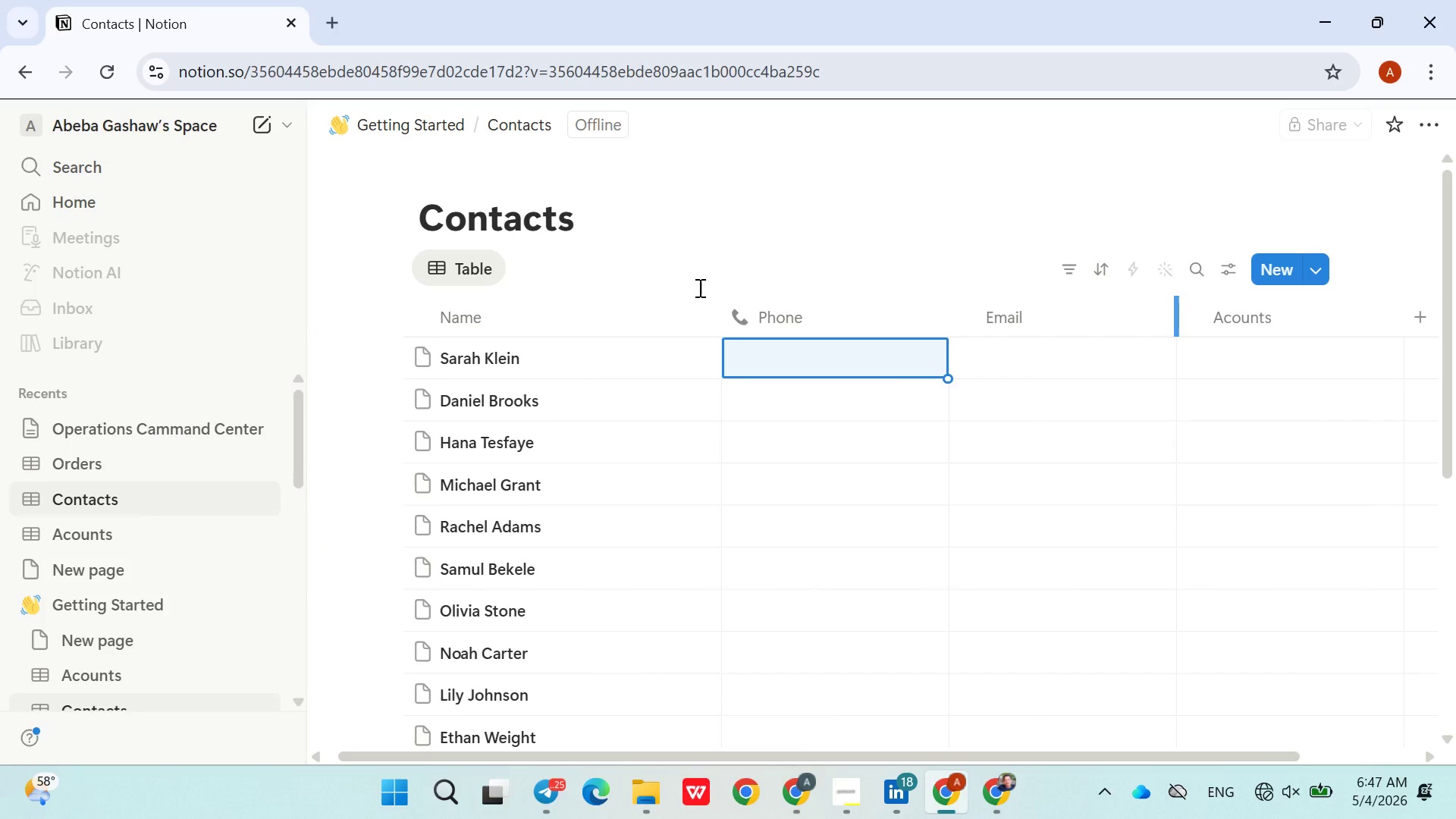 
left_click_drag(start_coordinate=[1003, 312], to_coordinate=[789, 313])
 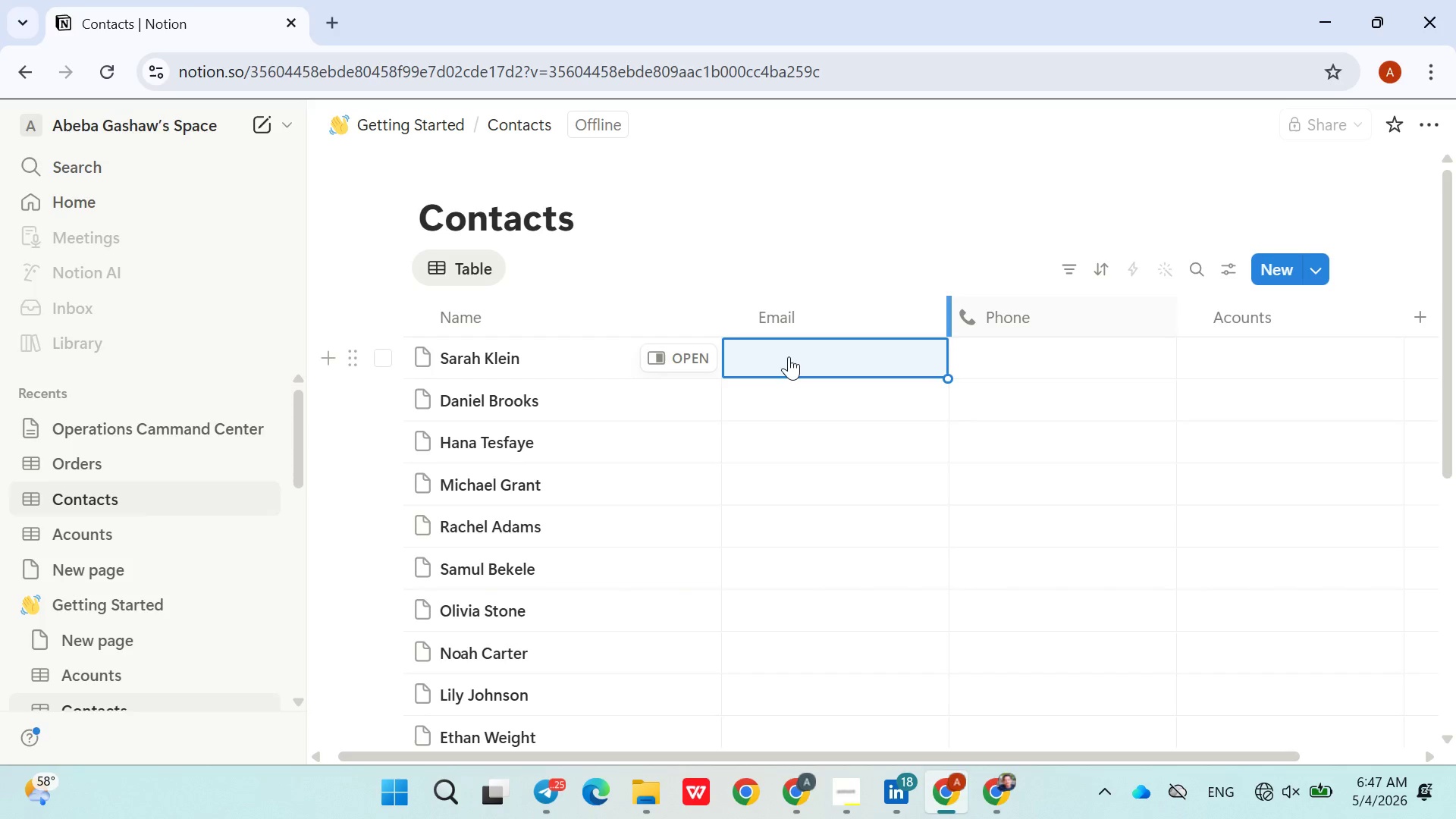 
left_click([789, 356])
 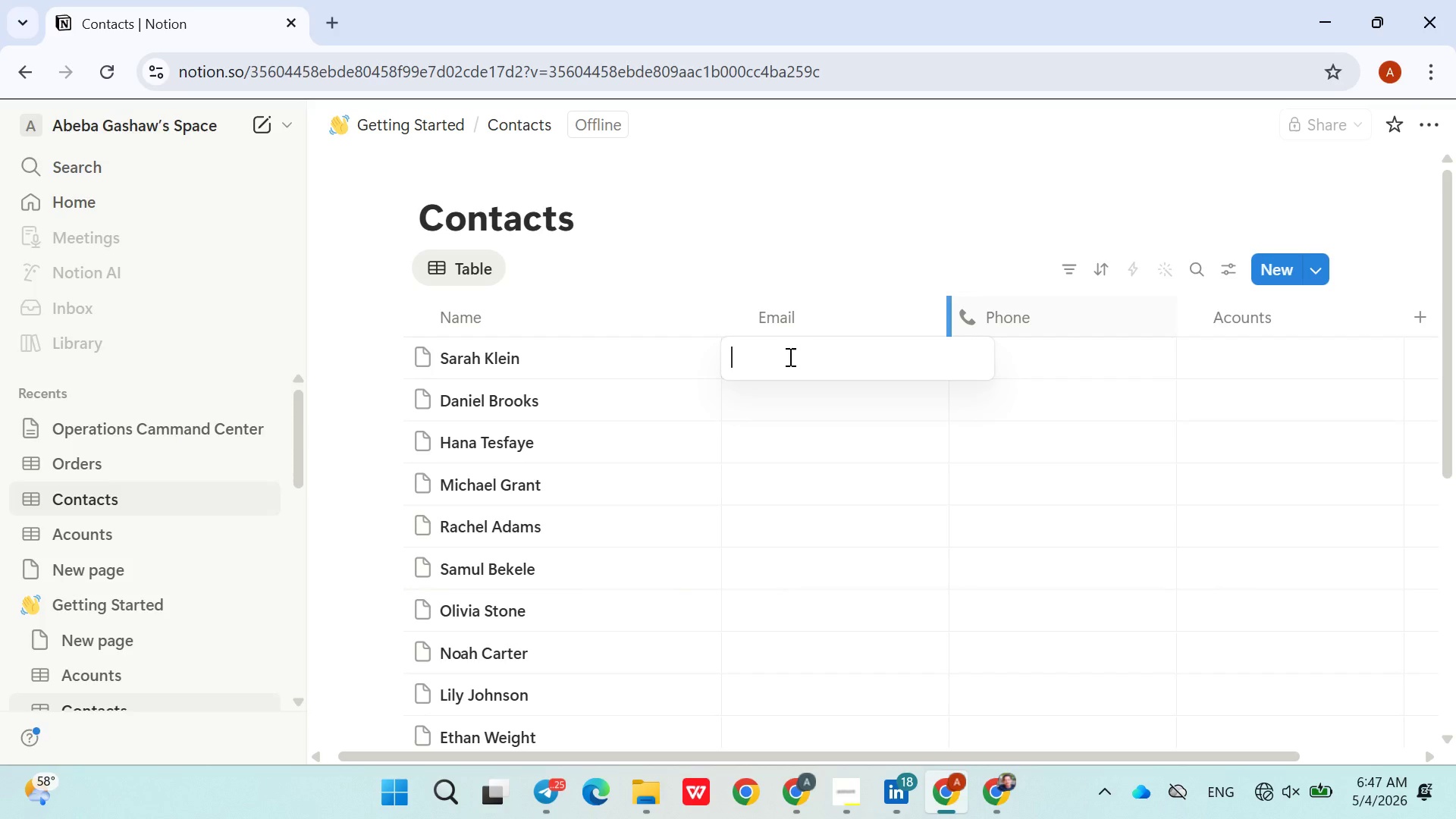 
wait(13.92)
 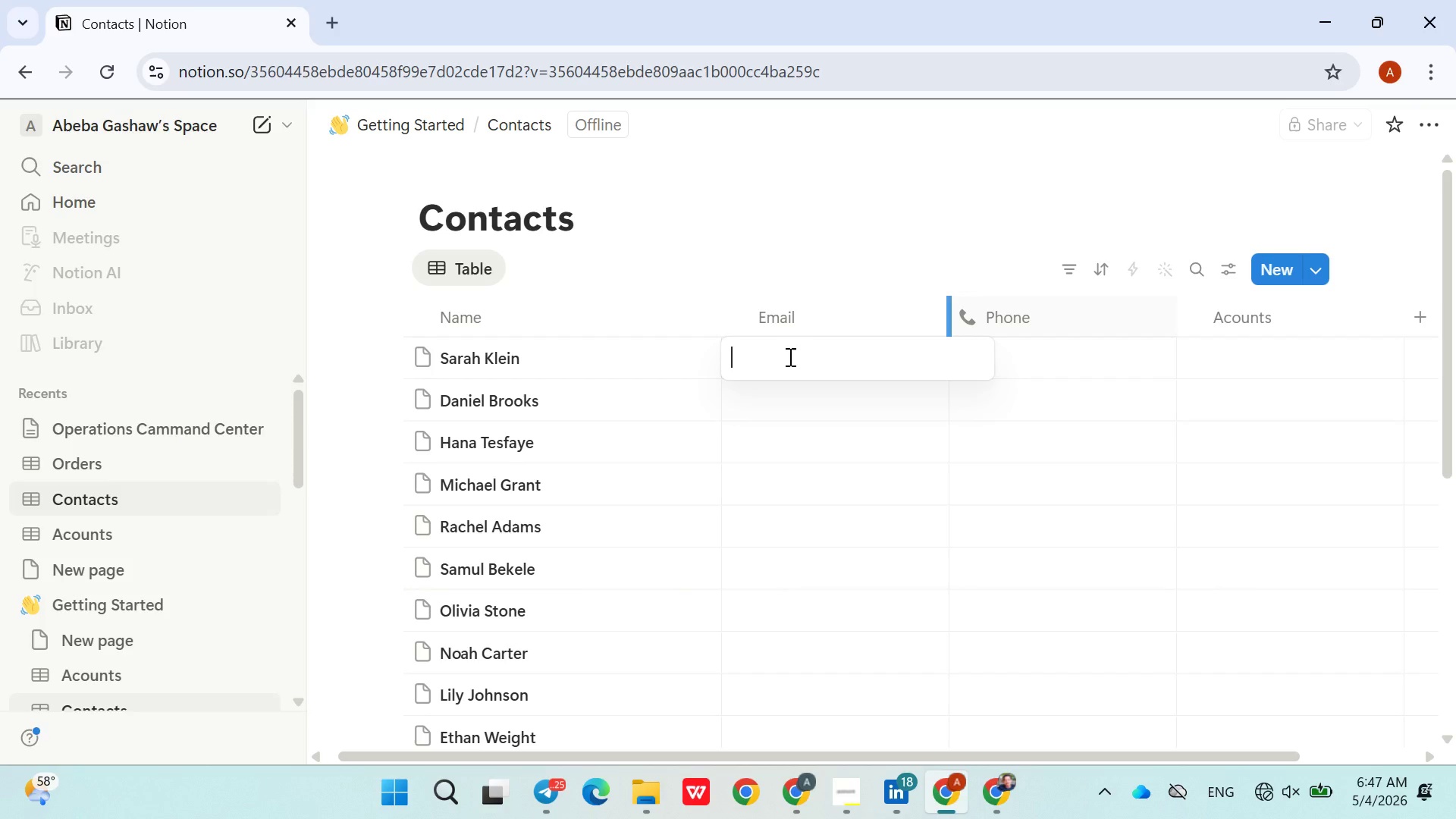 
type(sarah.kl)
 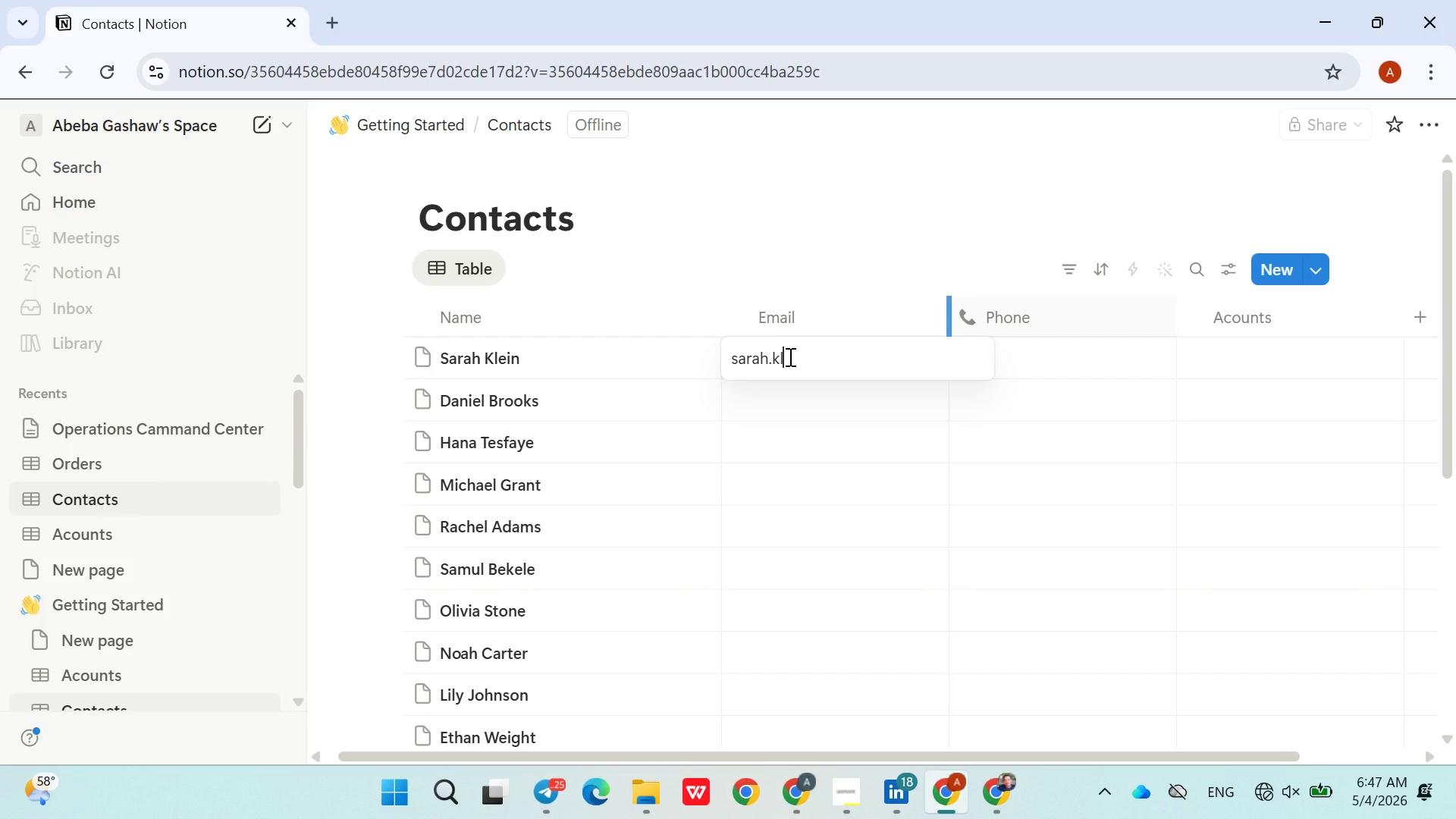 
type(ein)
 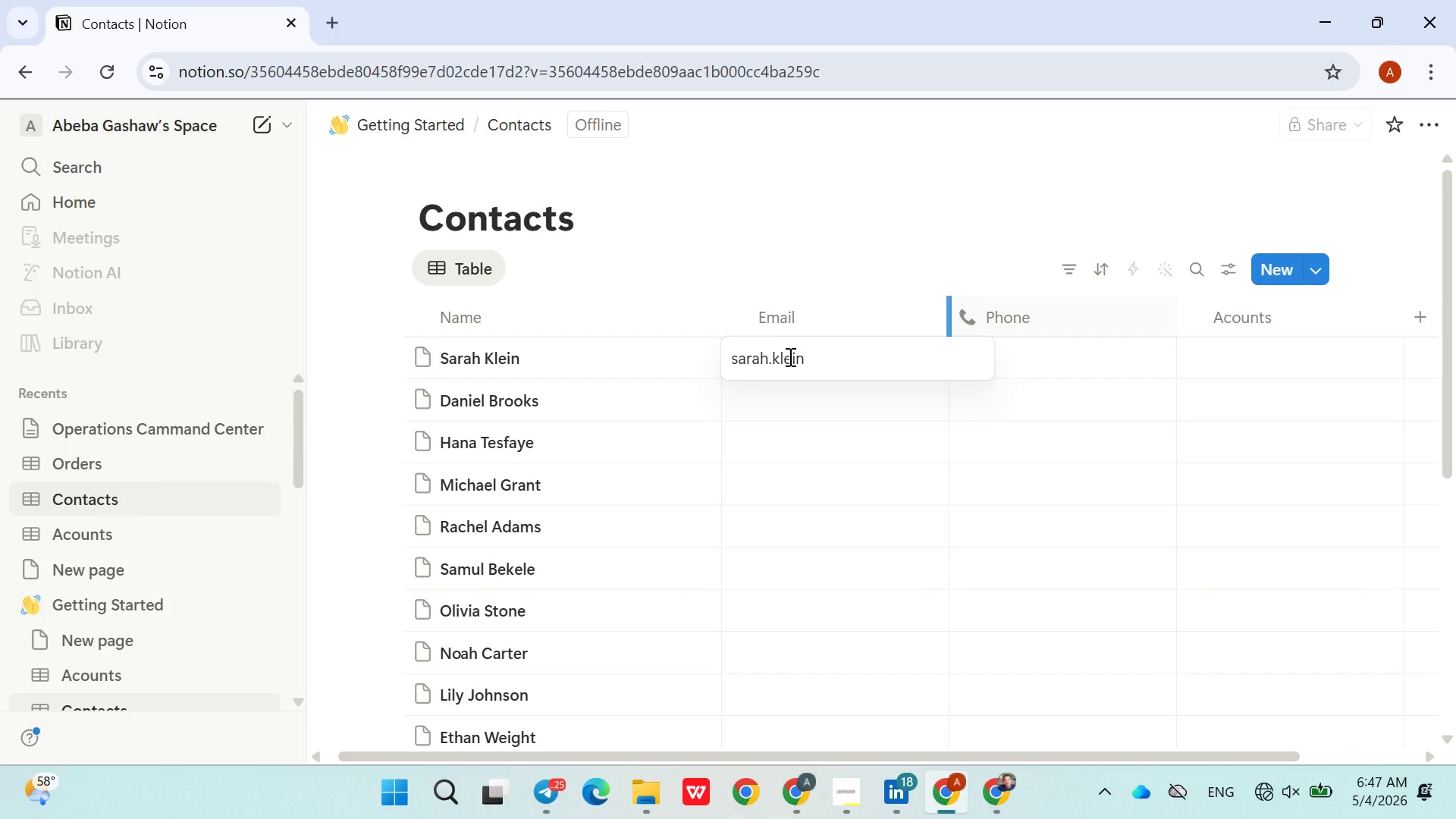 
key(Shift+2)
 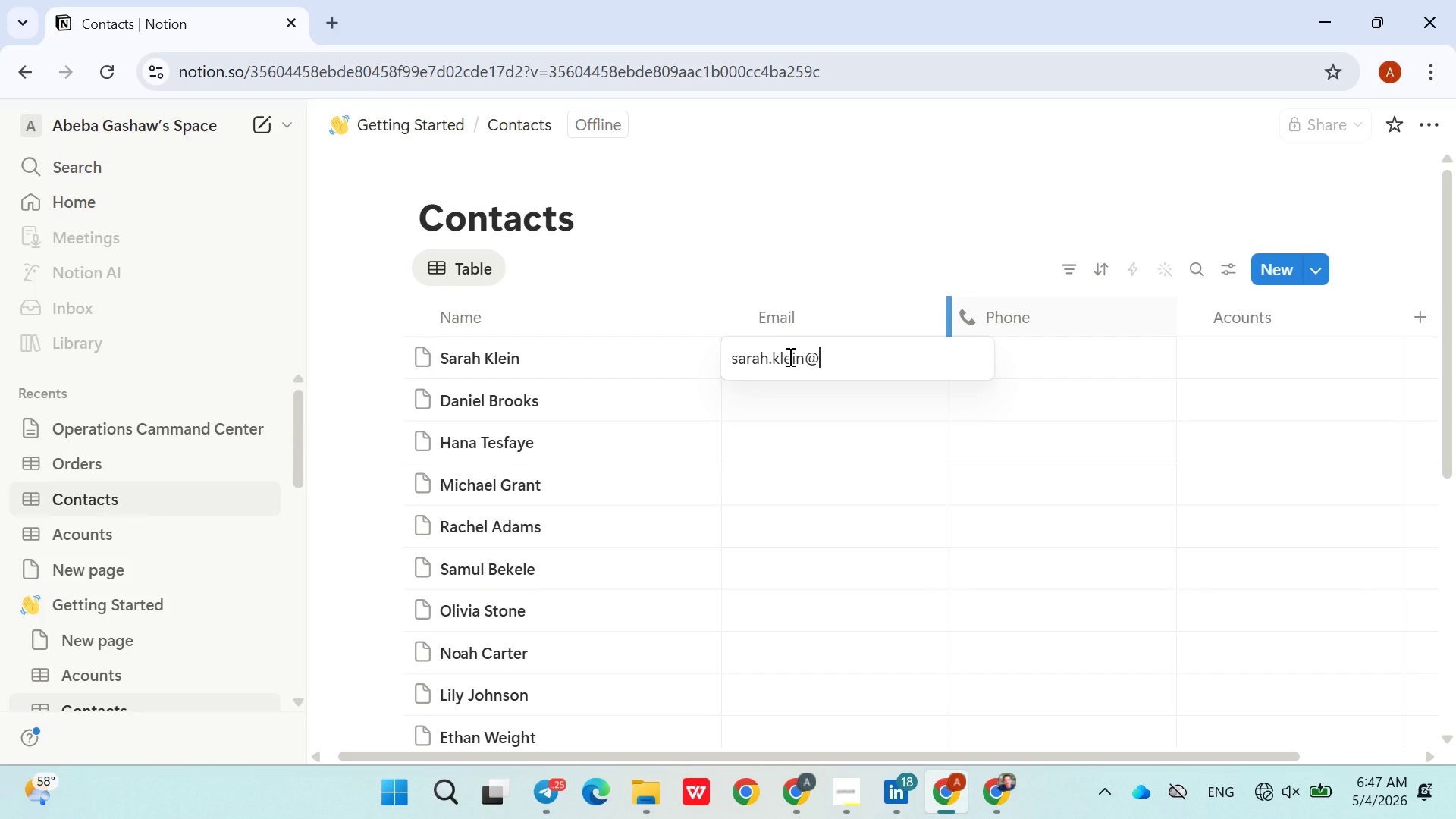 
type(cafeluna.com)
 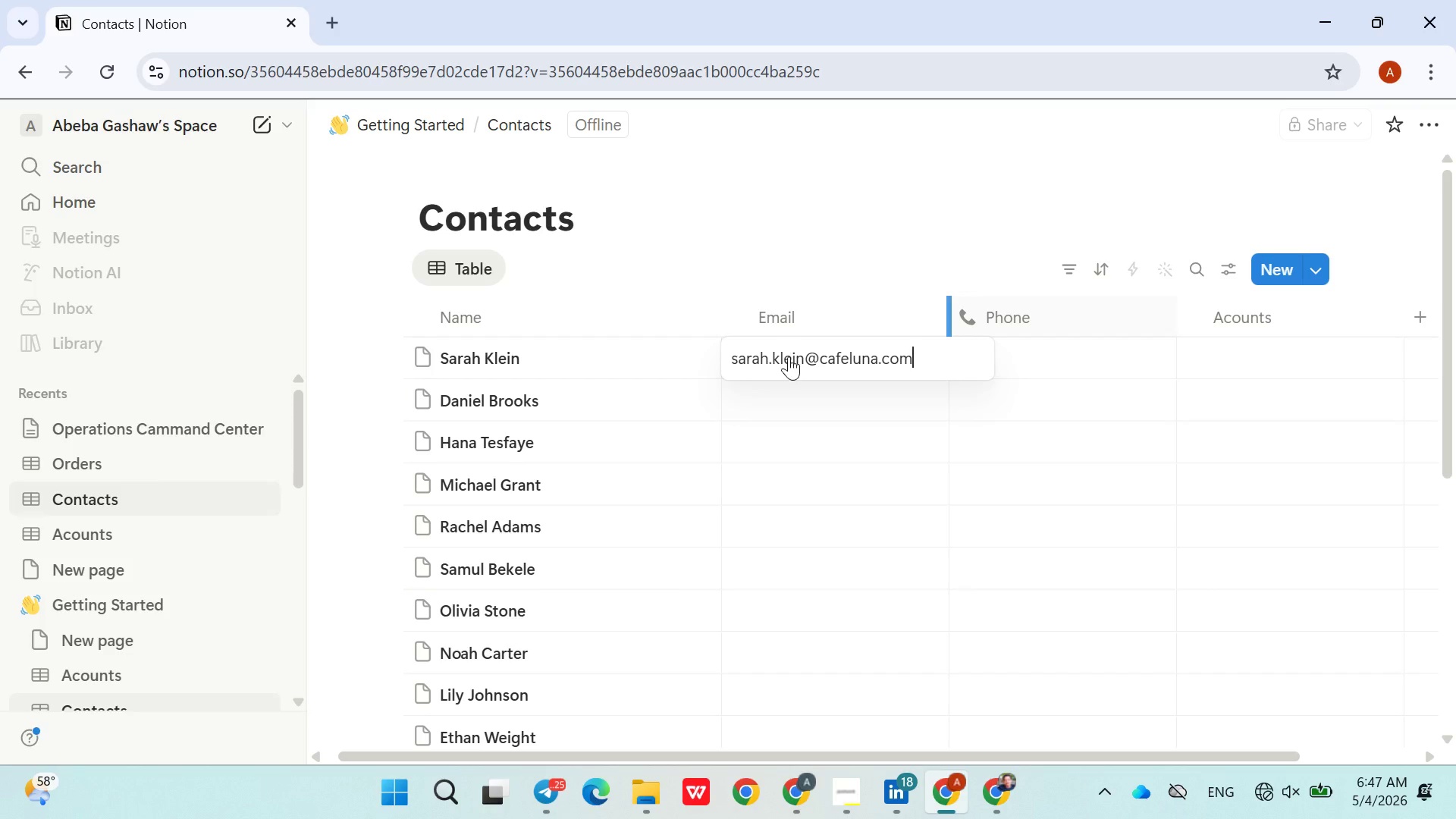 
key(Enter)
 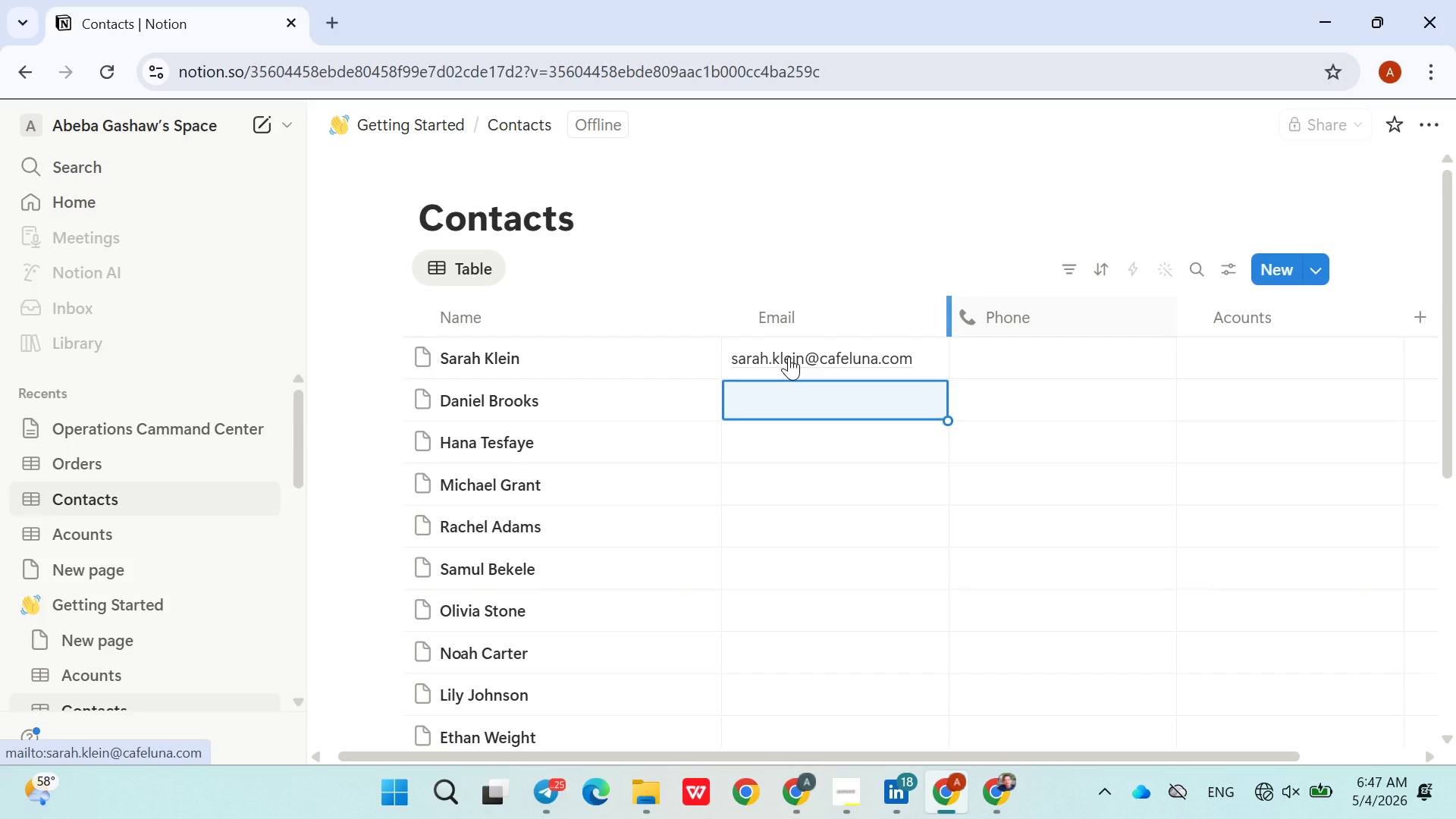 
type(daniel@)
 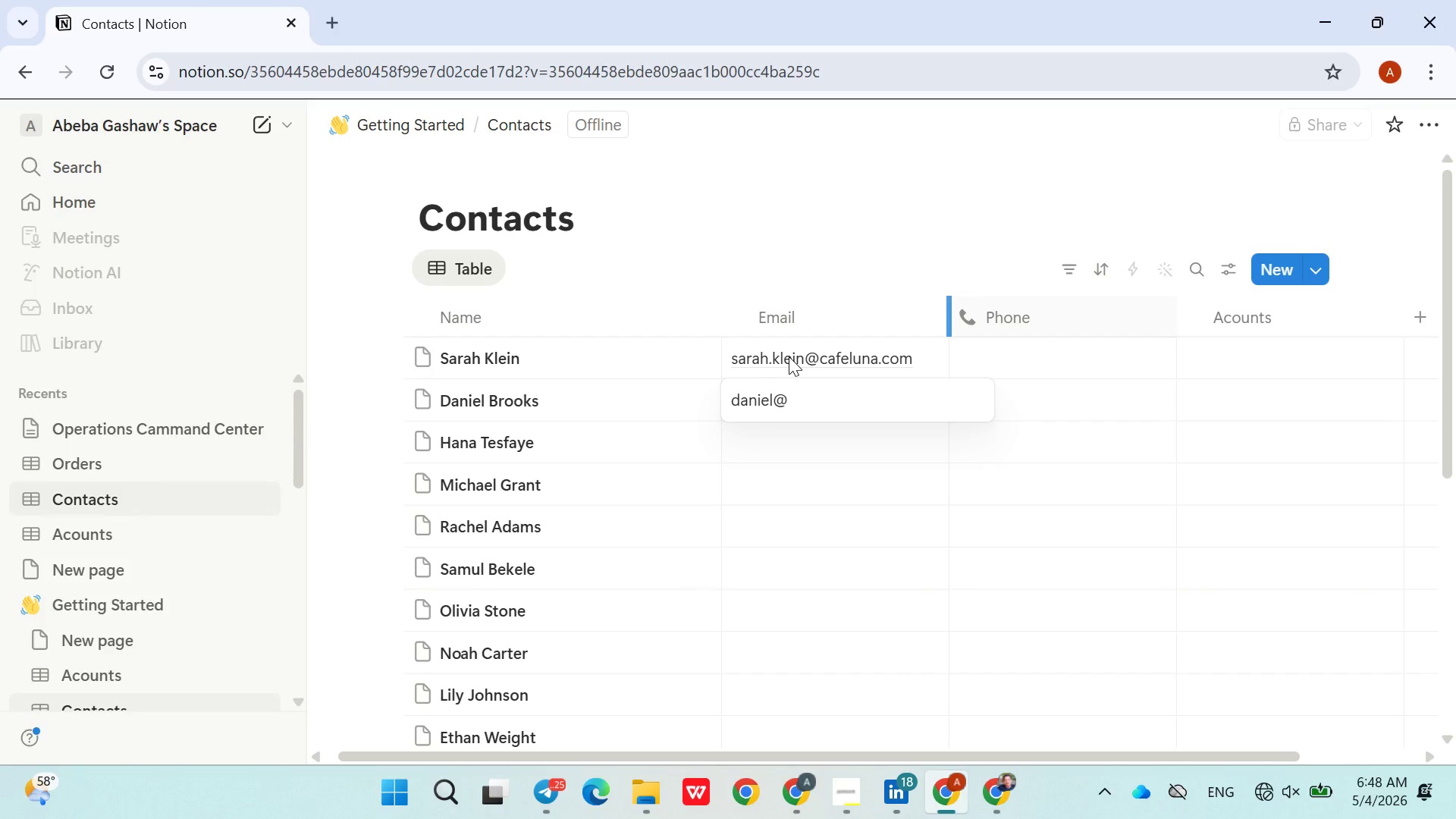 
wait(9.77)
 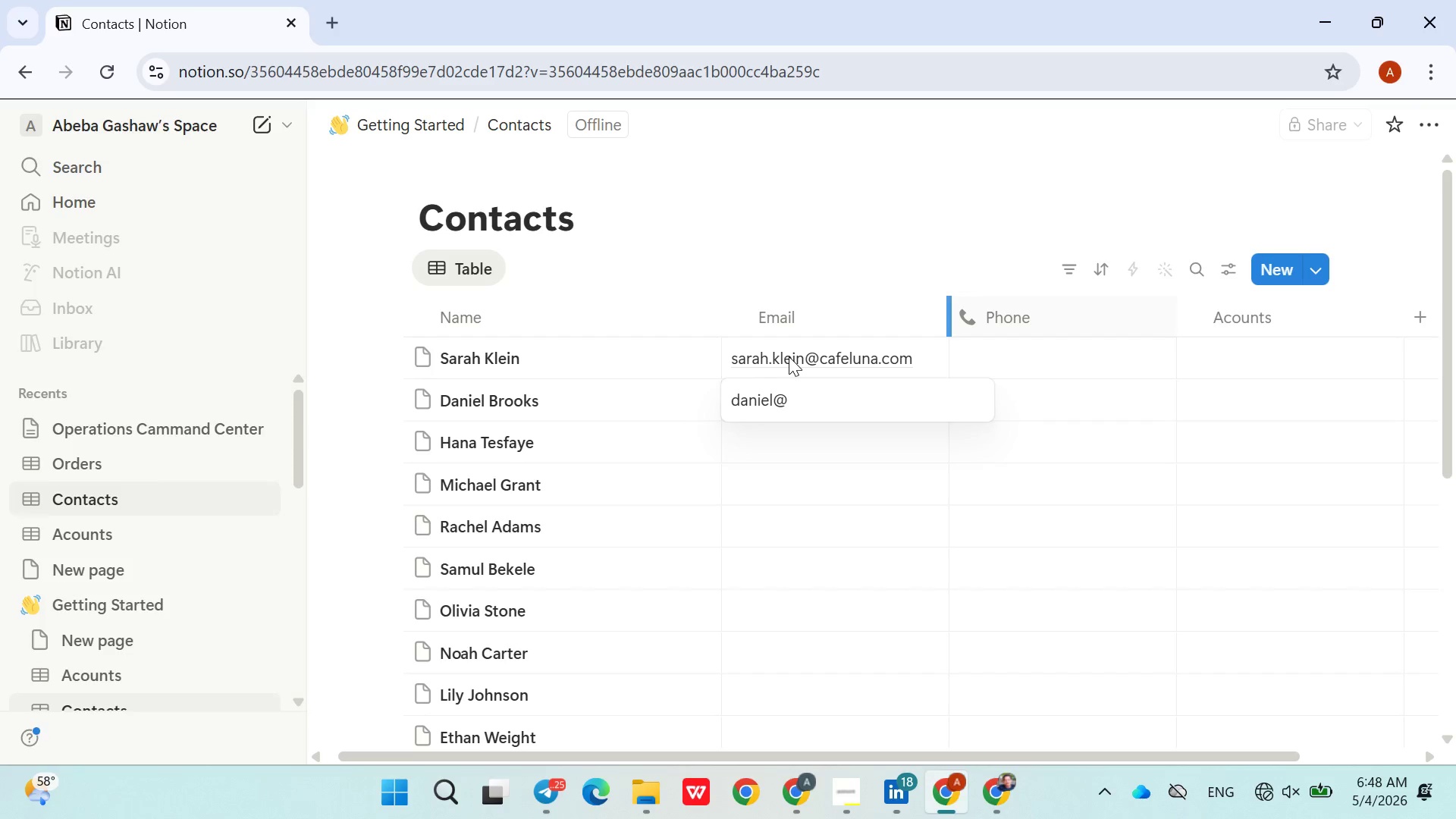 
type(grand)
 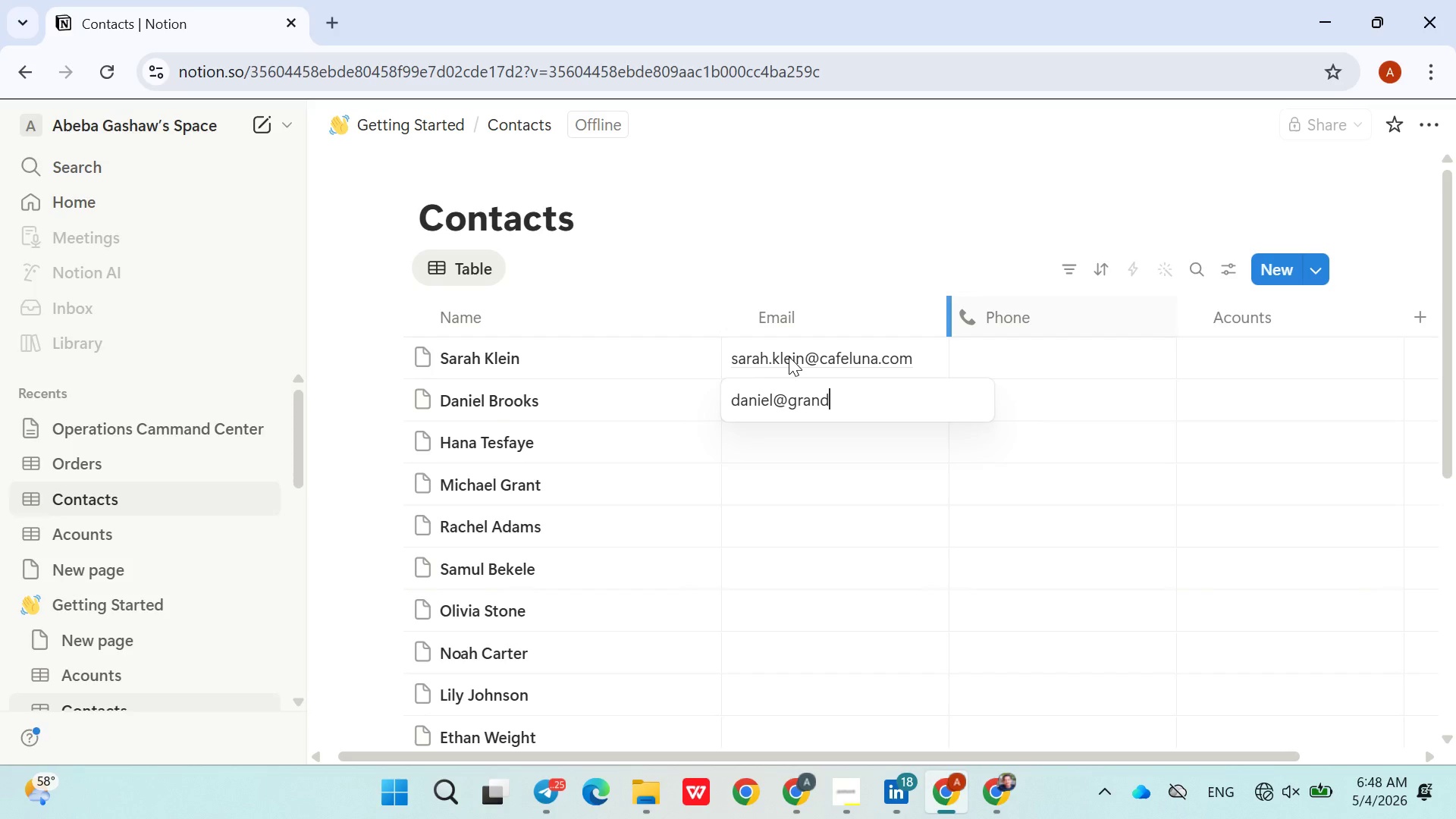 
wait(5.95)
 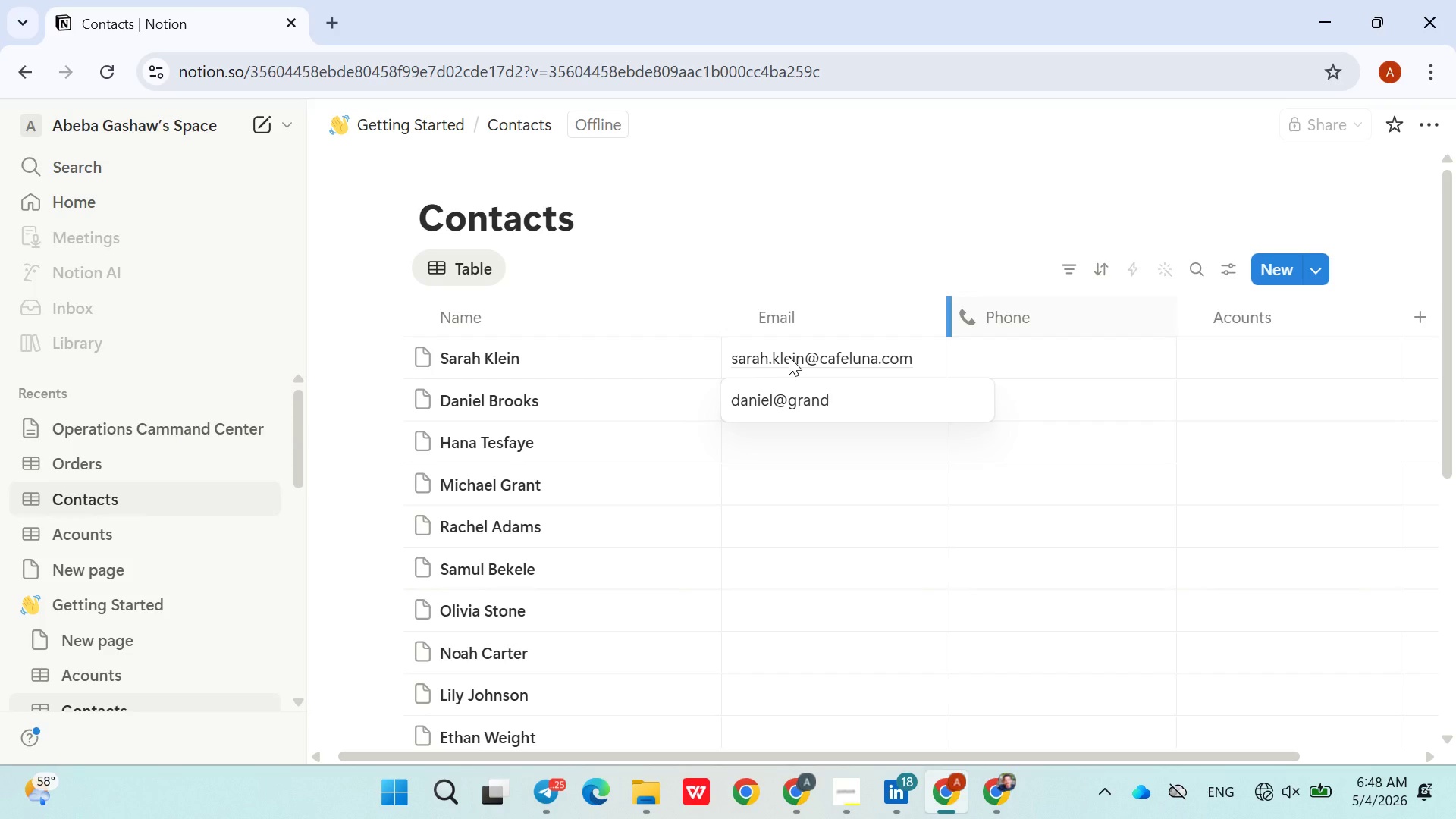 
type(harborhotel)
 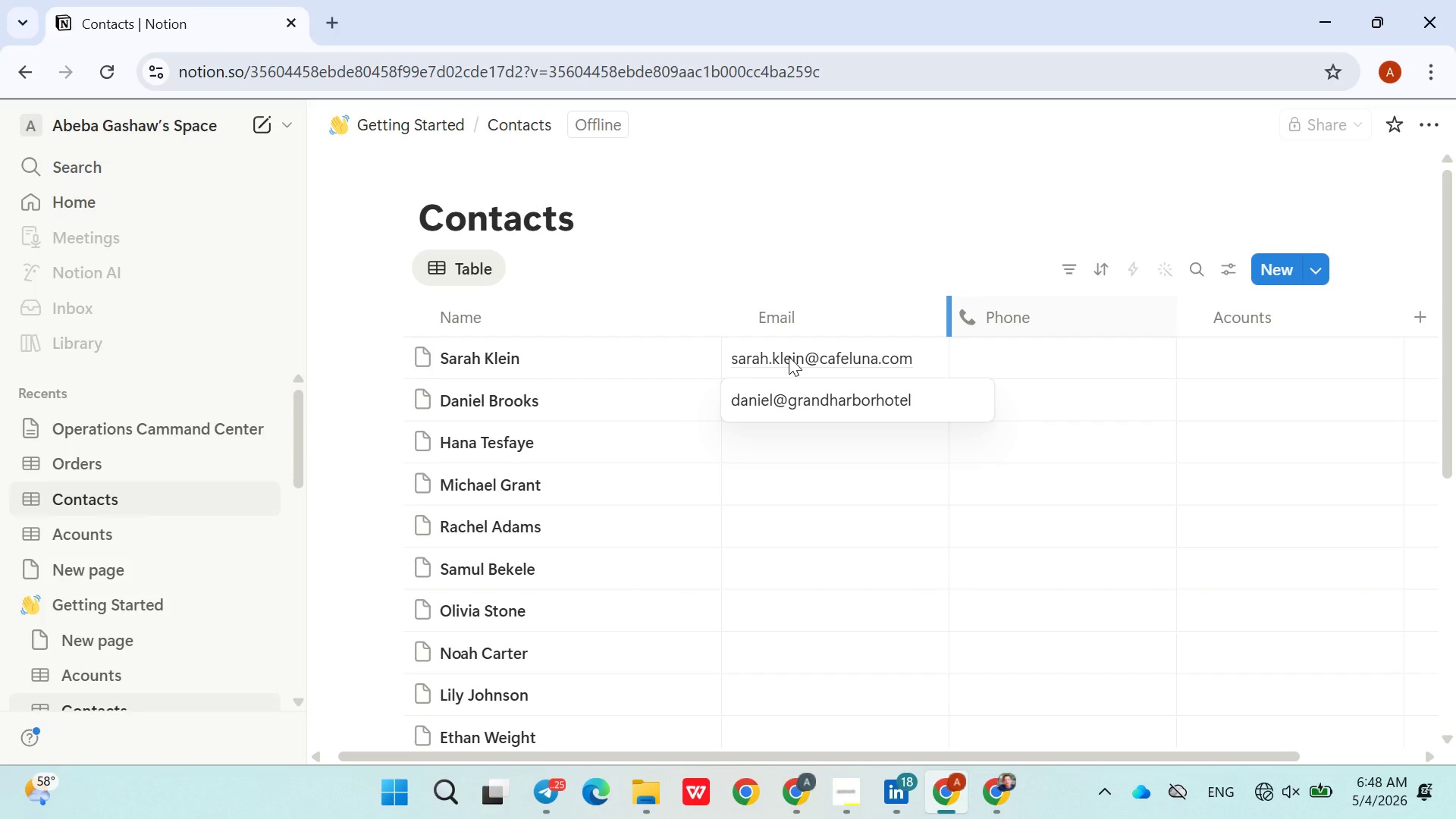 
type(.com)
 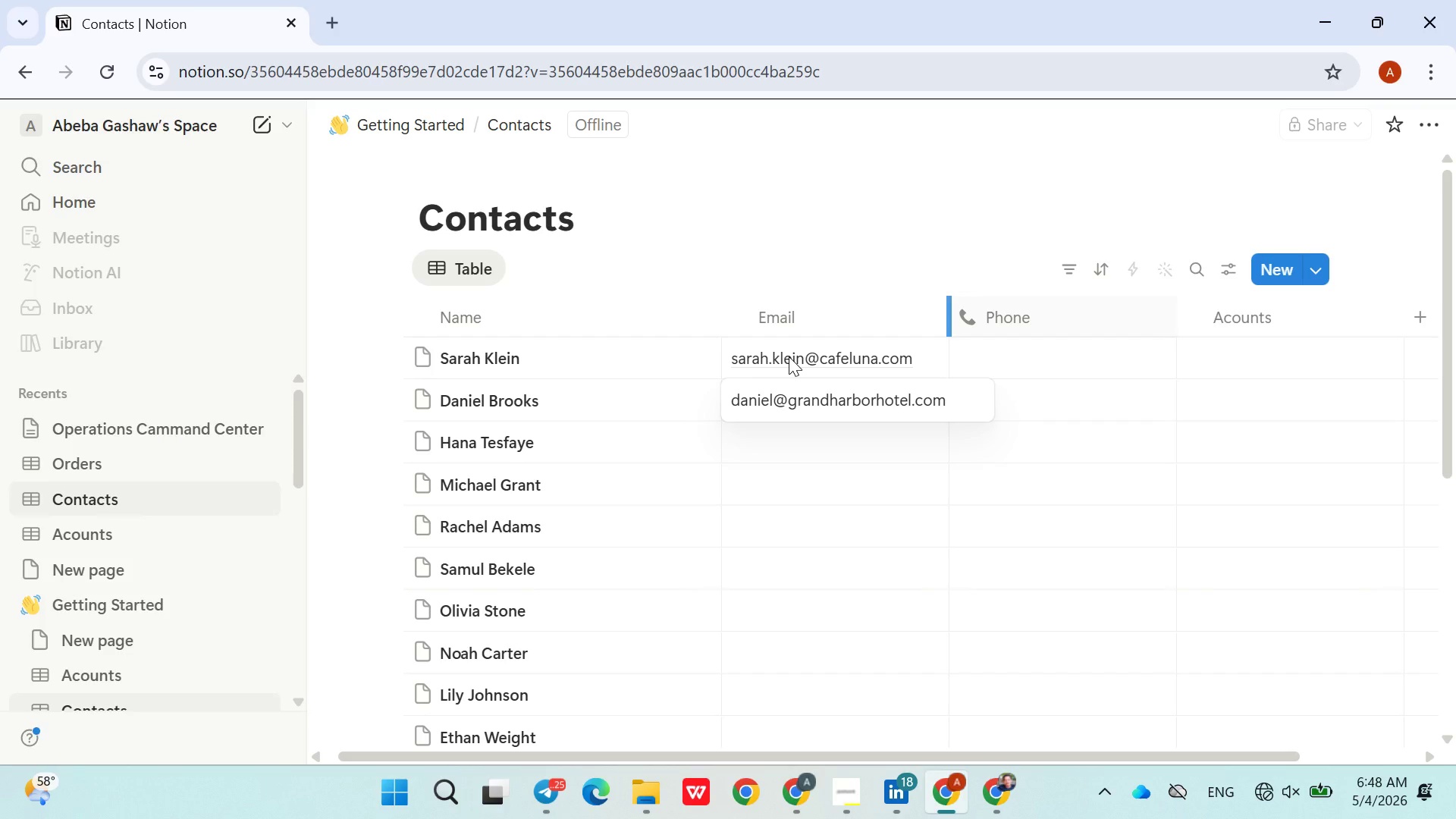 
key(Enter)
 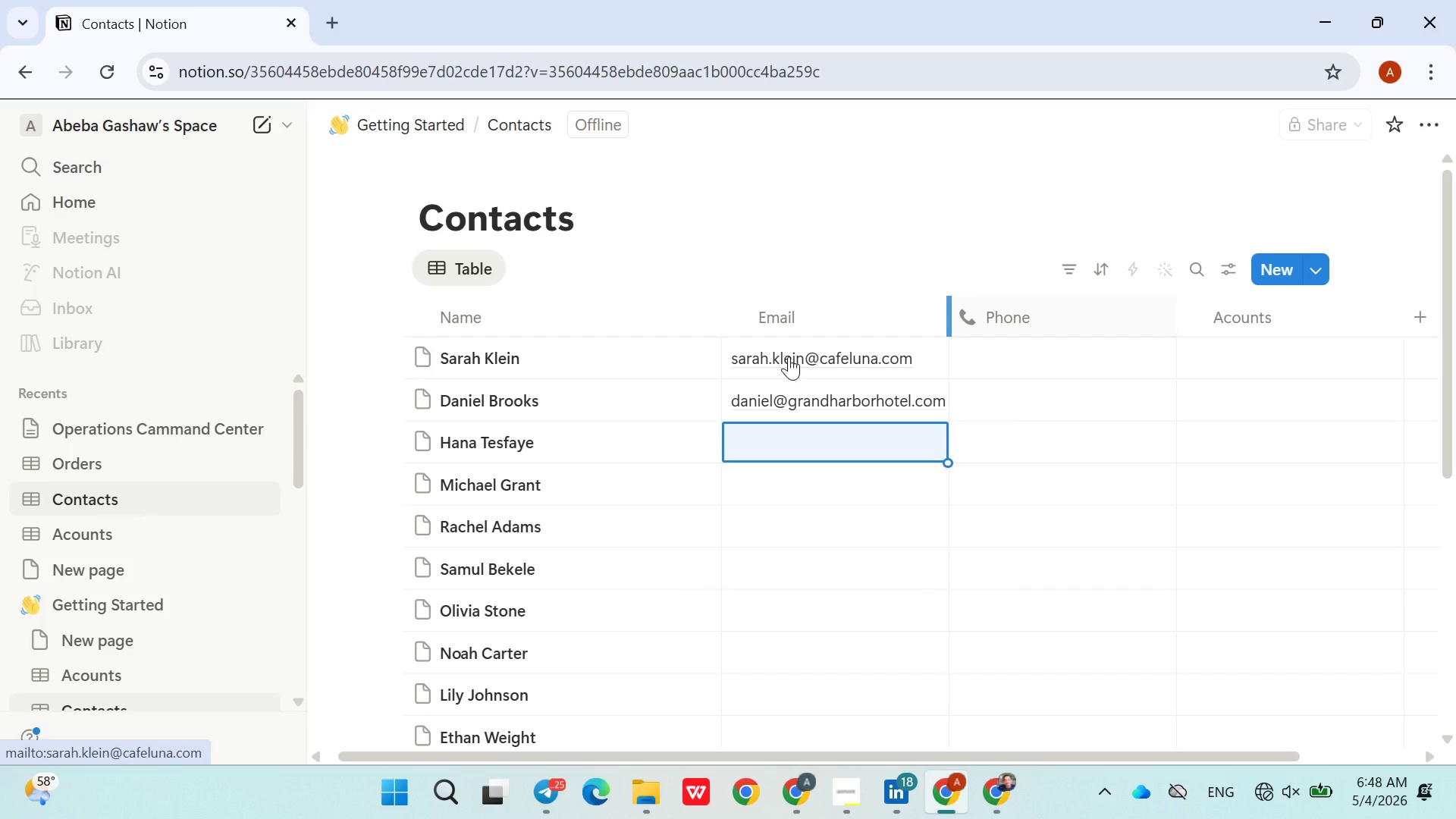 
wait(16.67)
 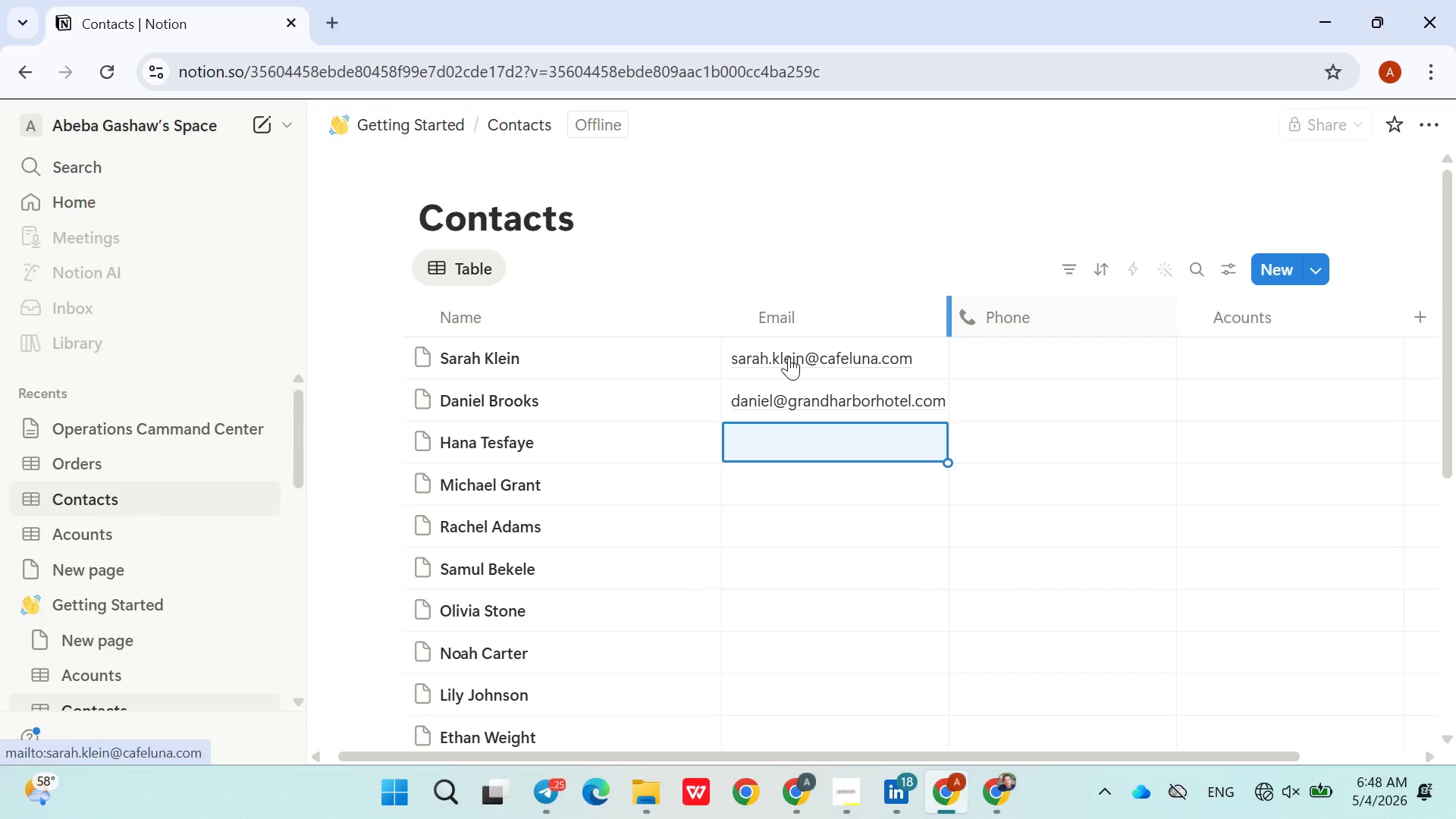 
type(hana@blueleafcafe.com)
 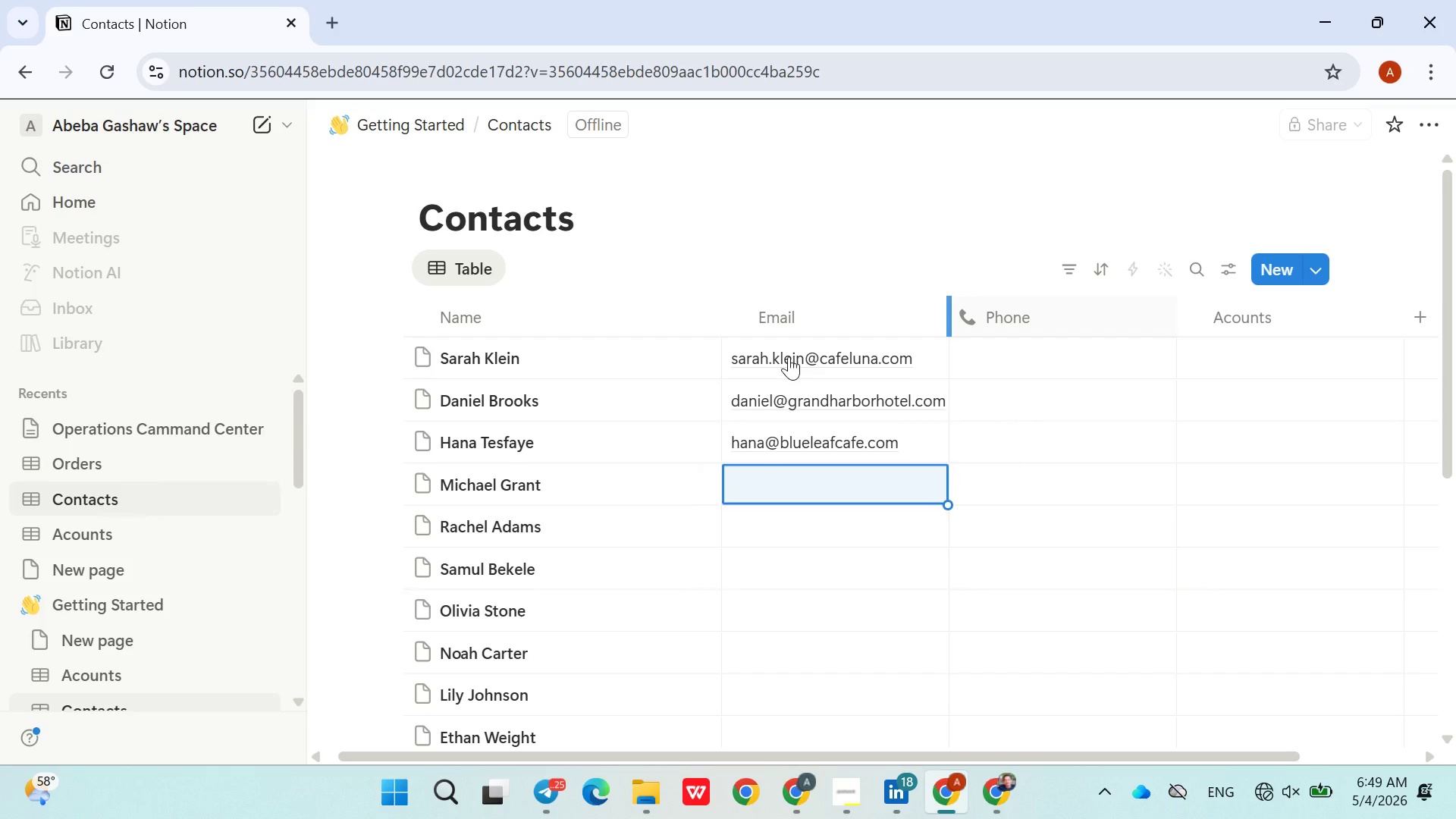 
 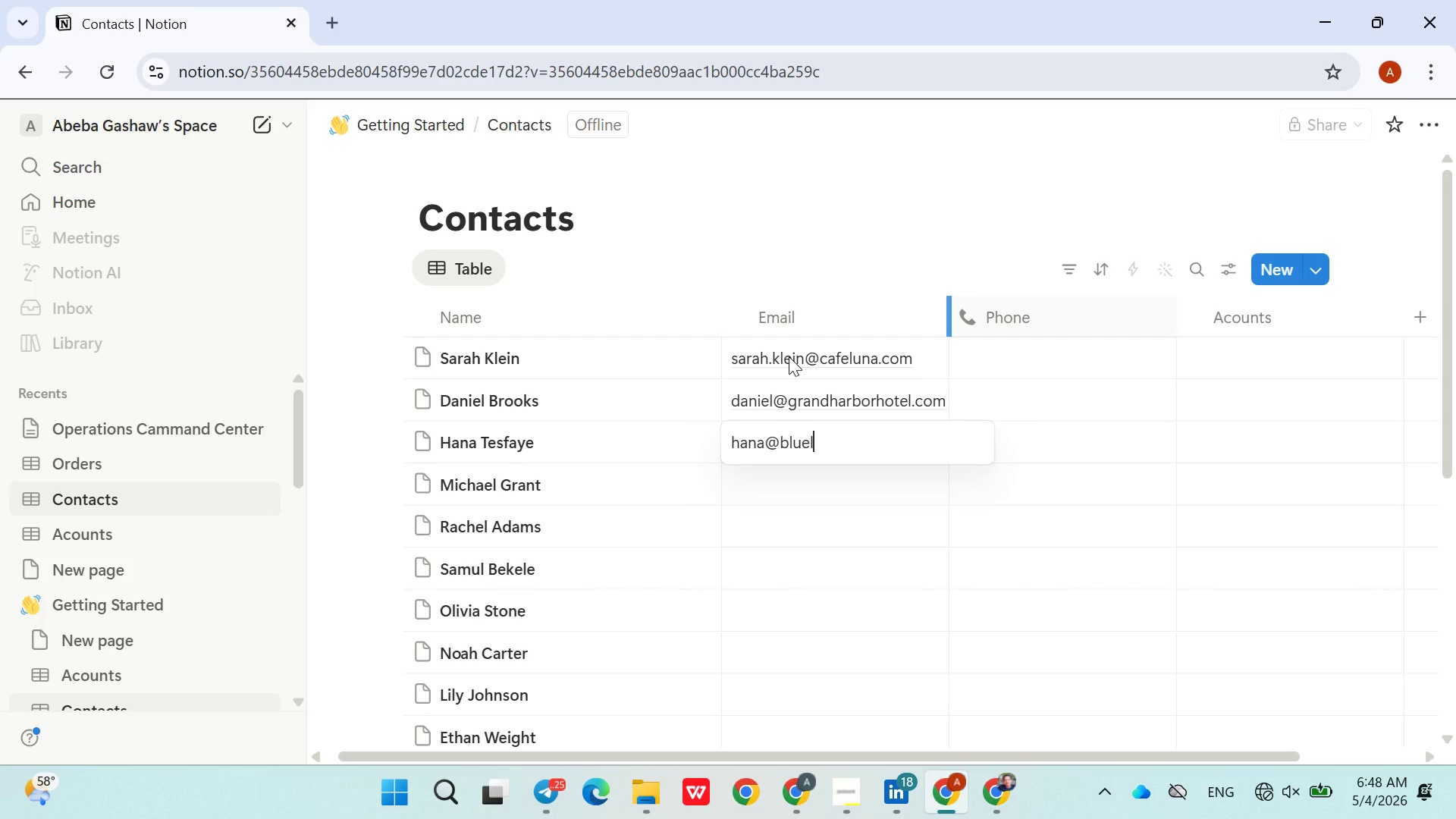 
key(Enter)
 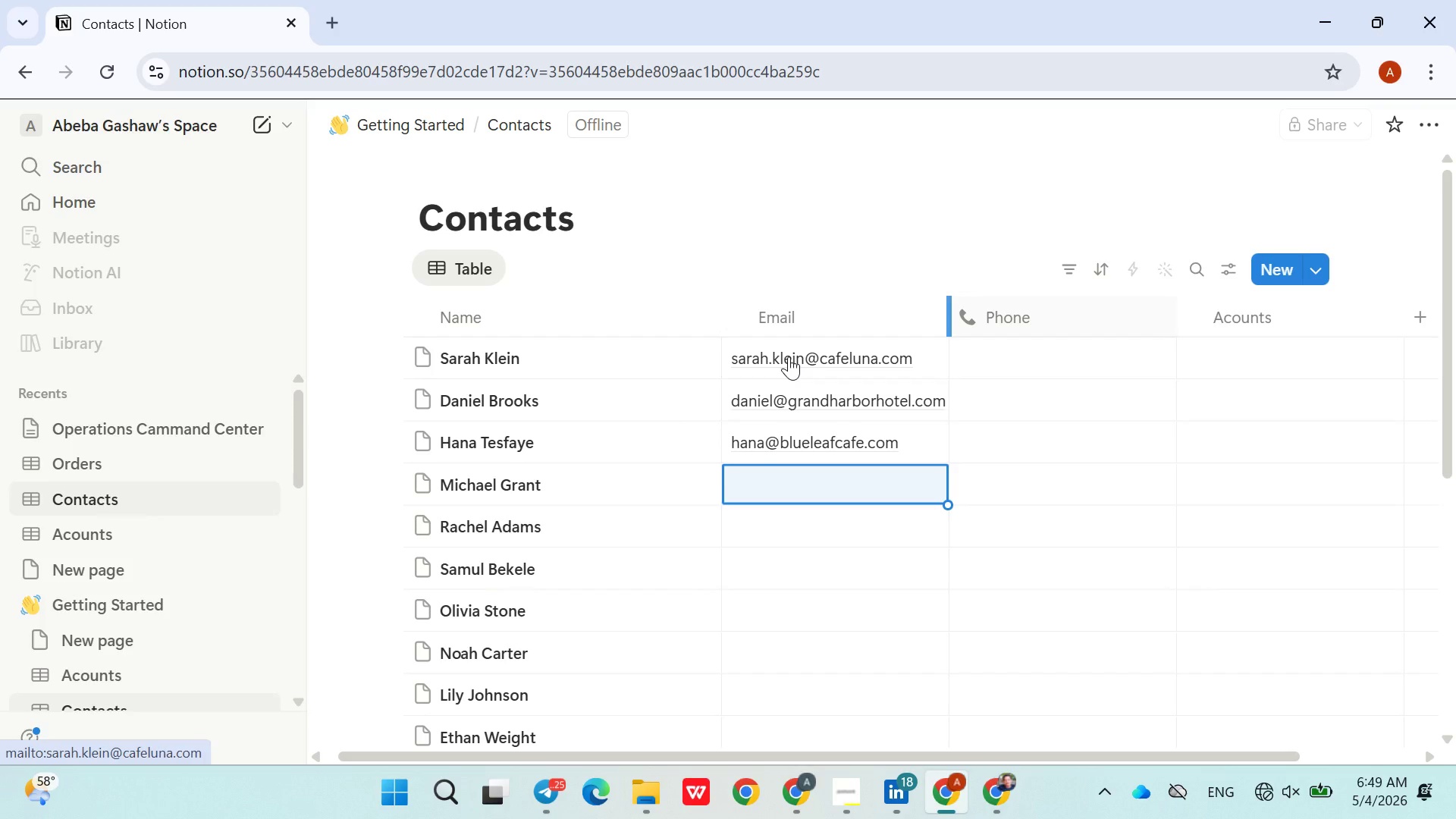 
wait(9.16)
 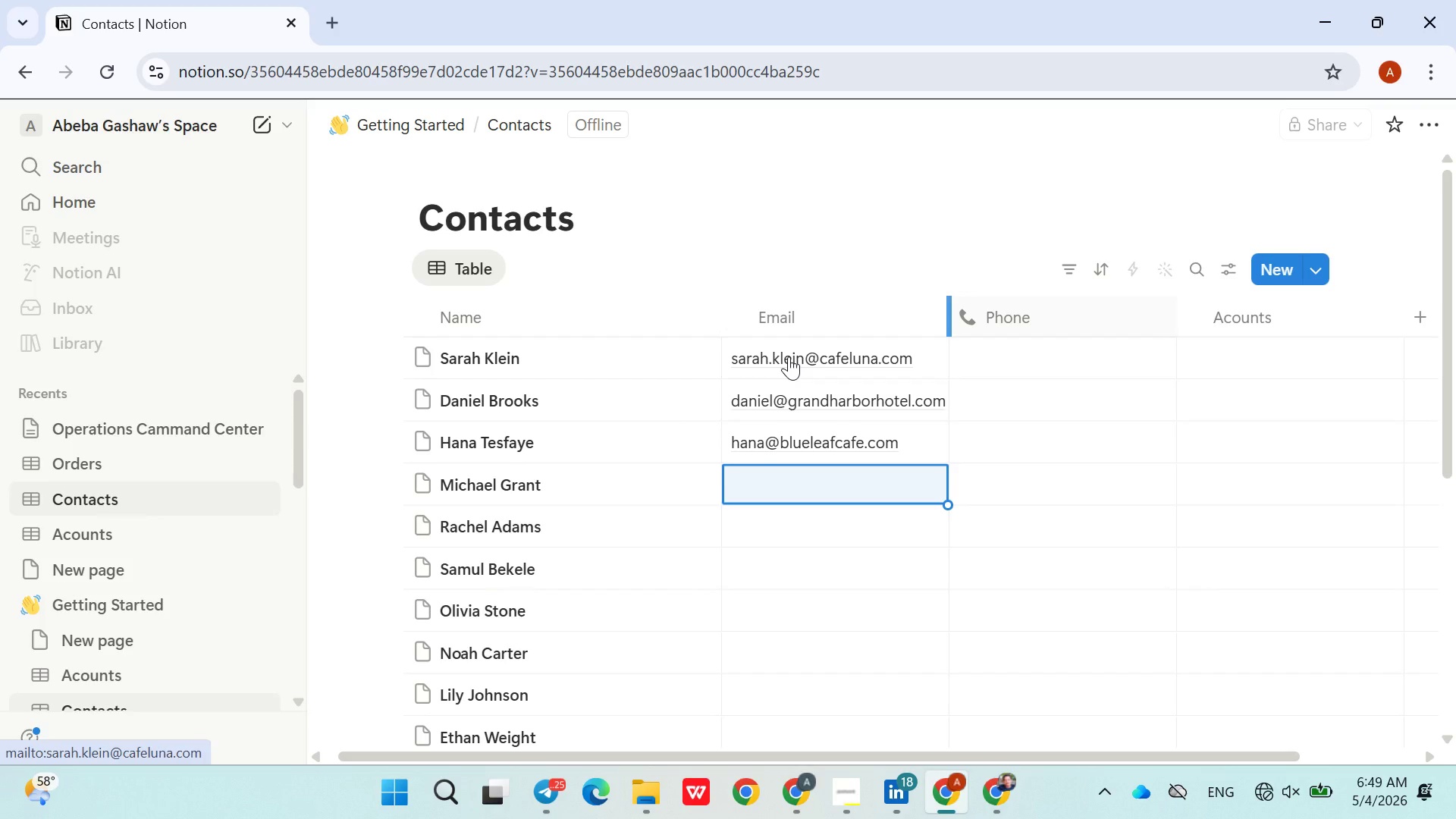 
type(micha)
 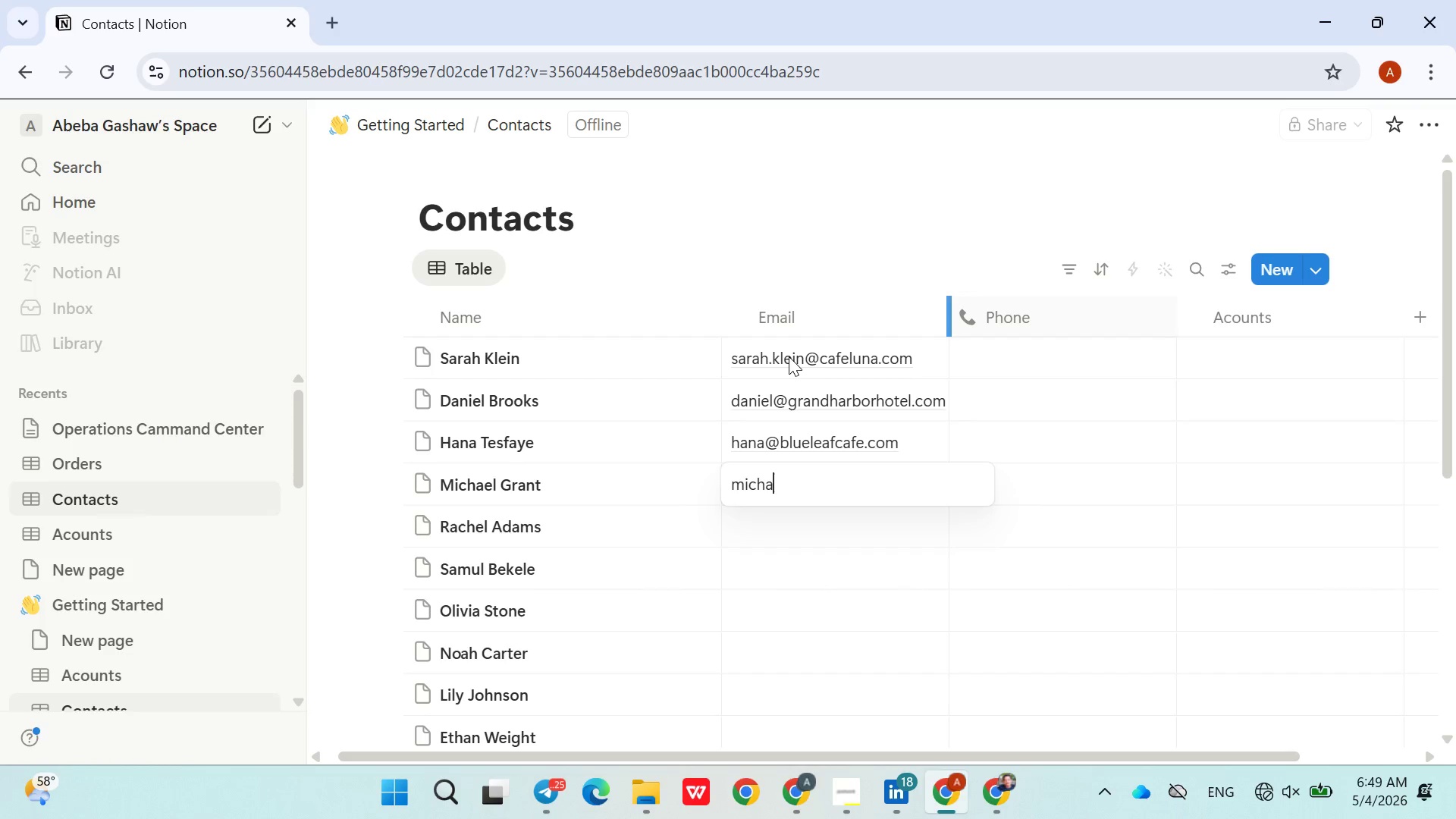 
type(el)
 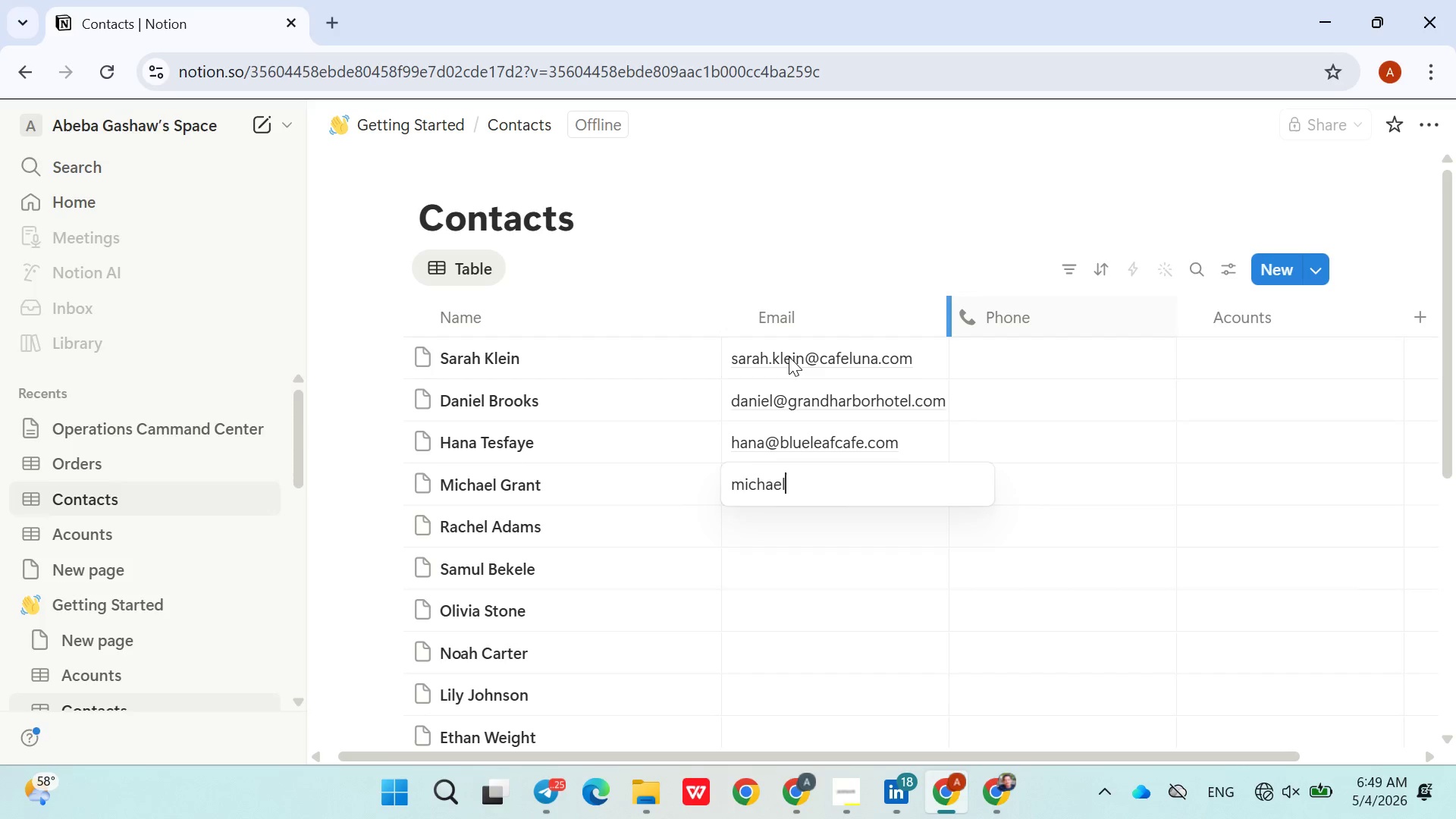 
key(Shift+2)
 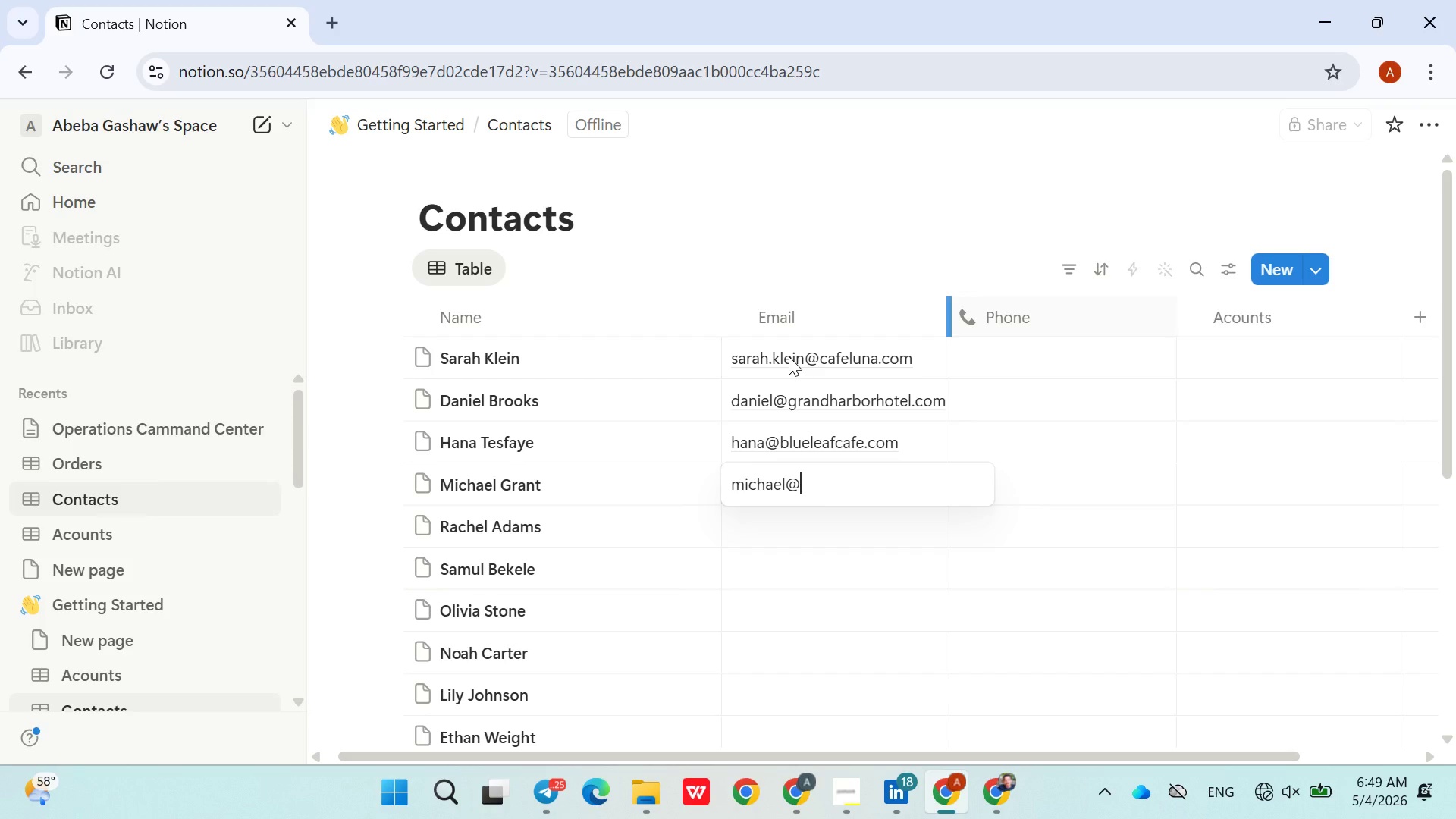 
type(urbanbite.com)
 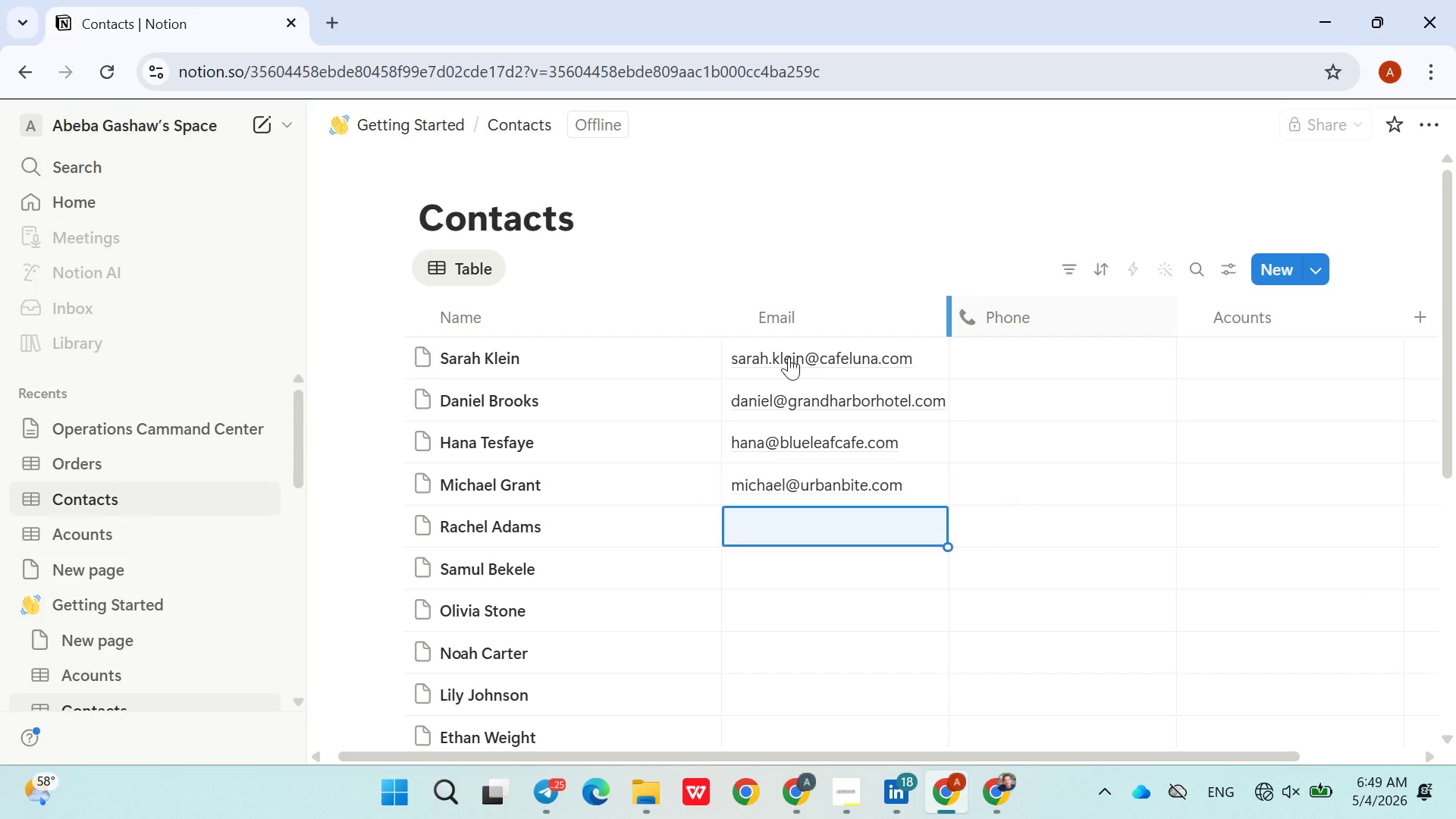 
key(Enter)
 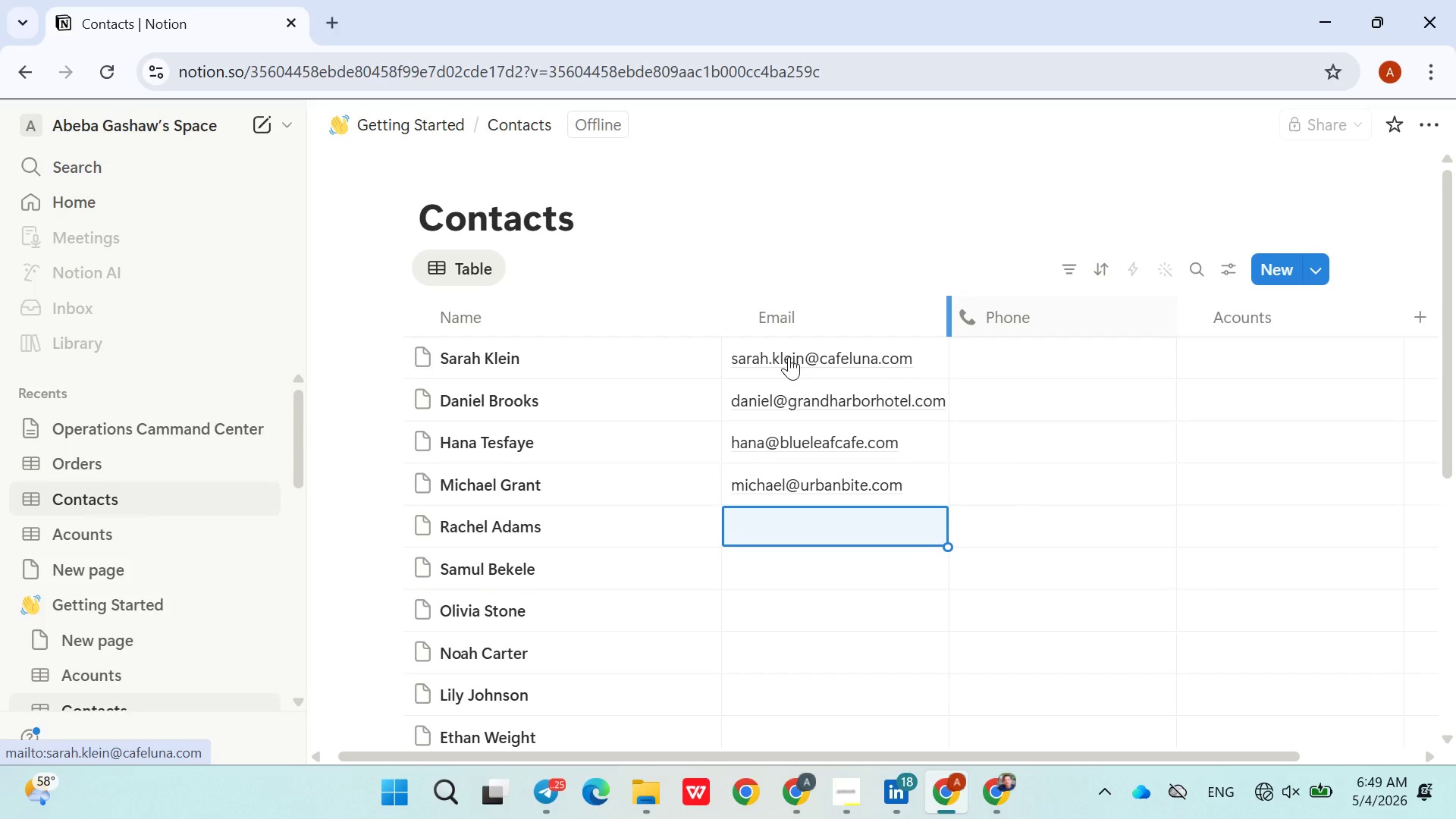 
wait(6.05)
 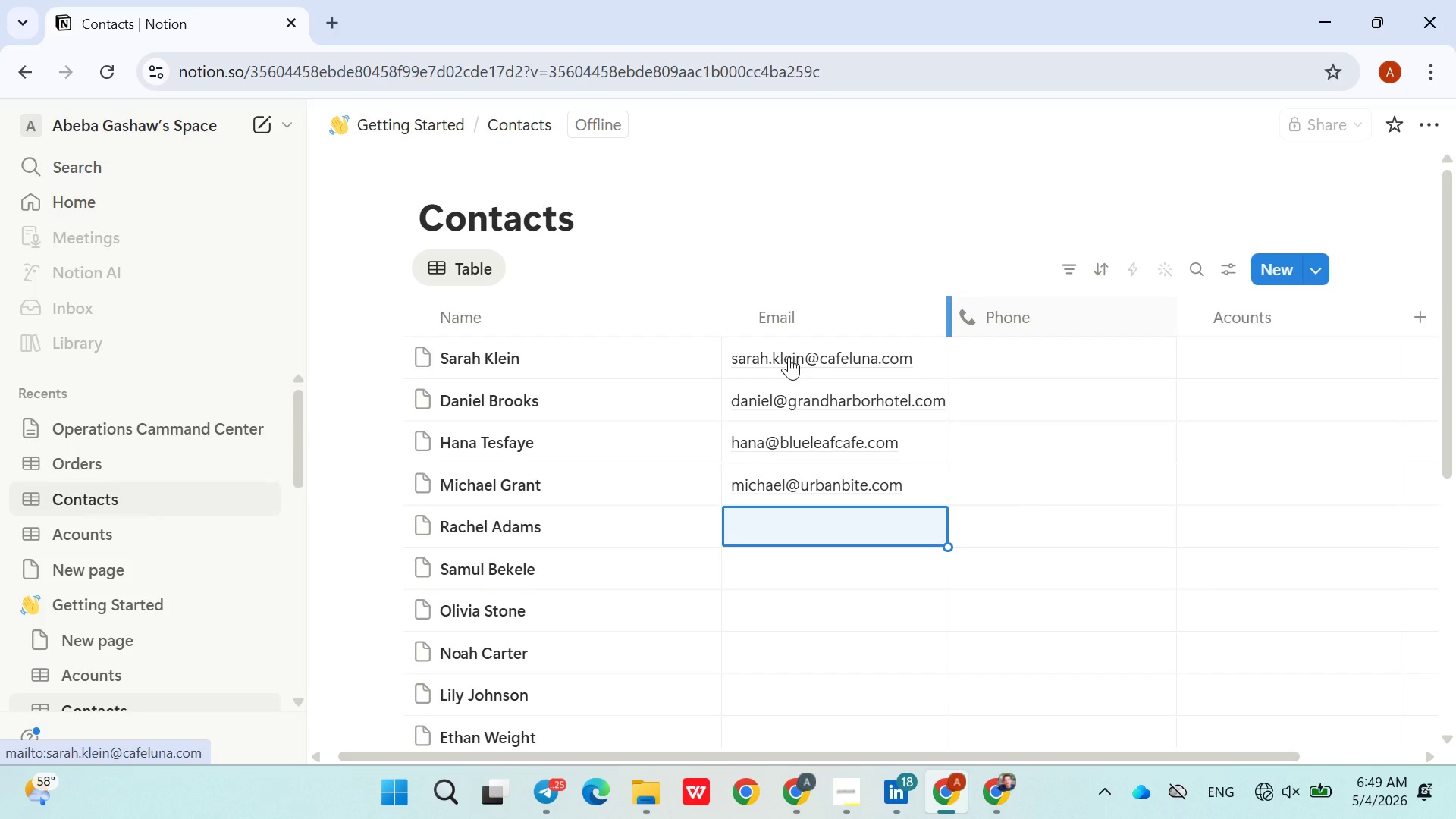 
type(rachel@)
 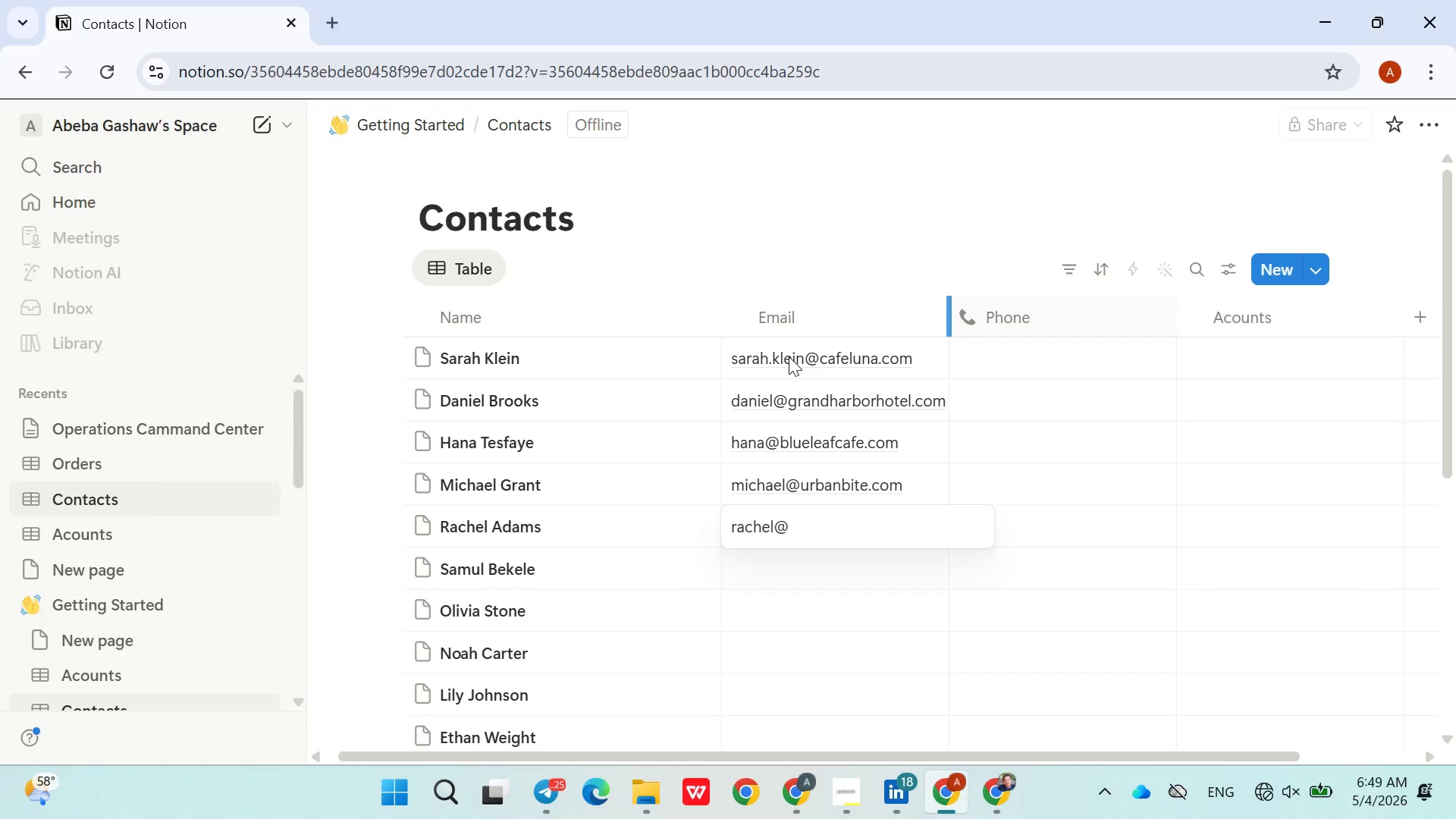 
wait(8.7)
 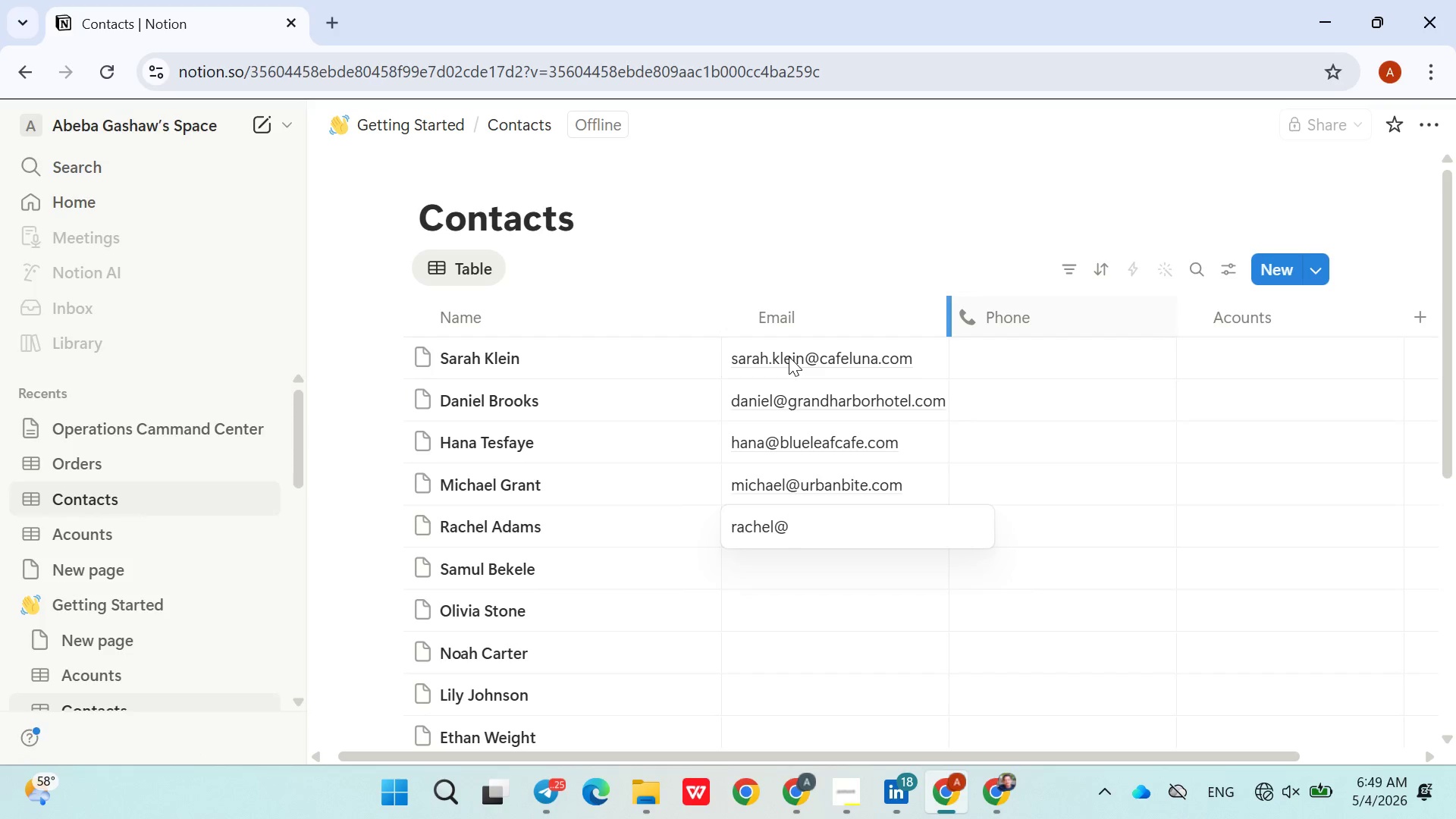 
type(velvetrooms.com)
 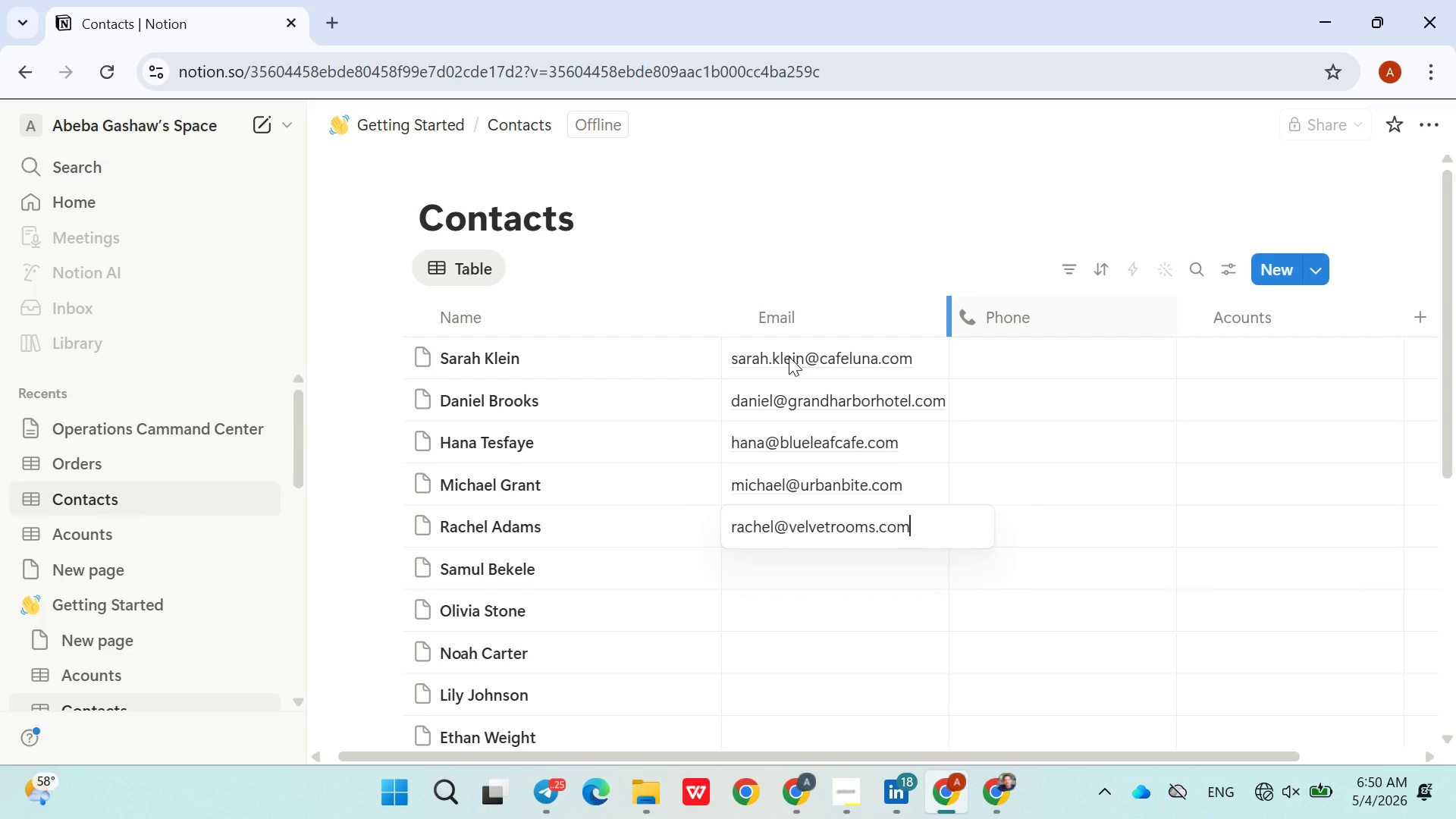 
key(Enter)
 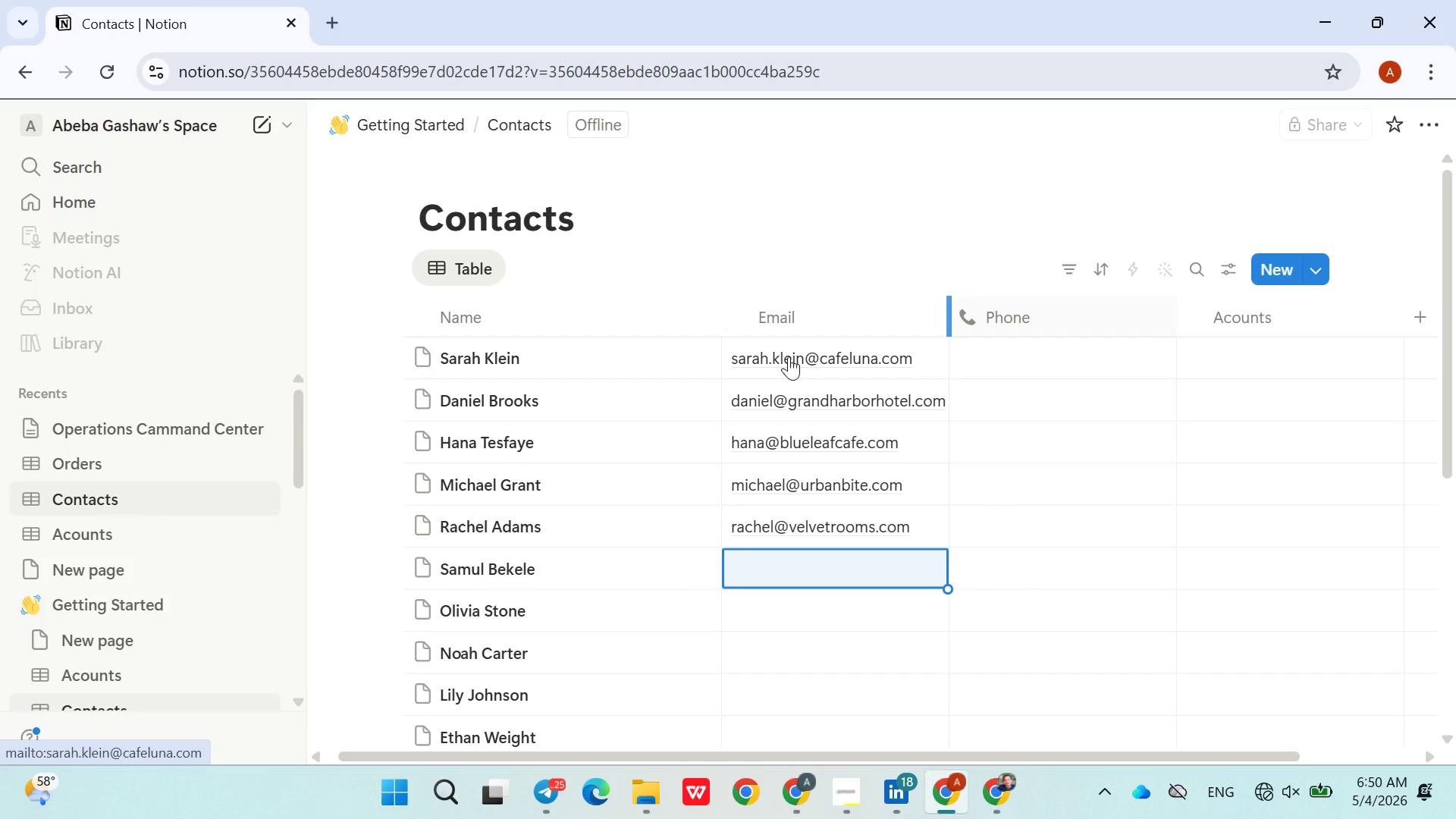 
wait(5.05)
 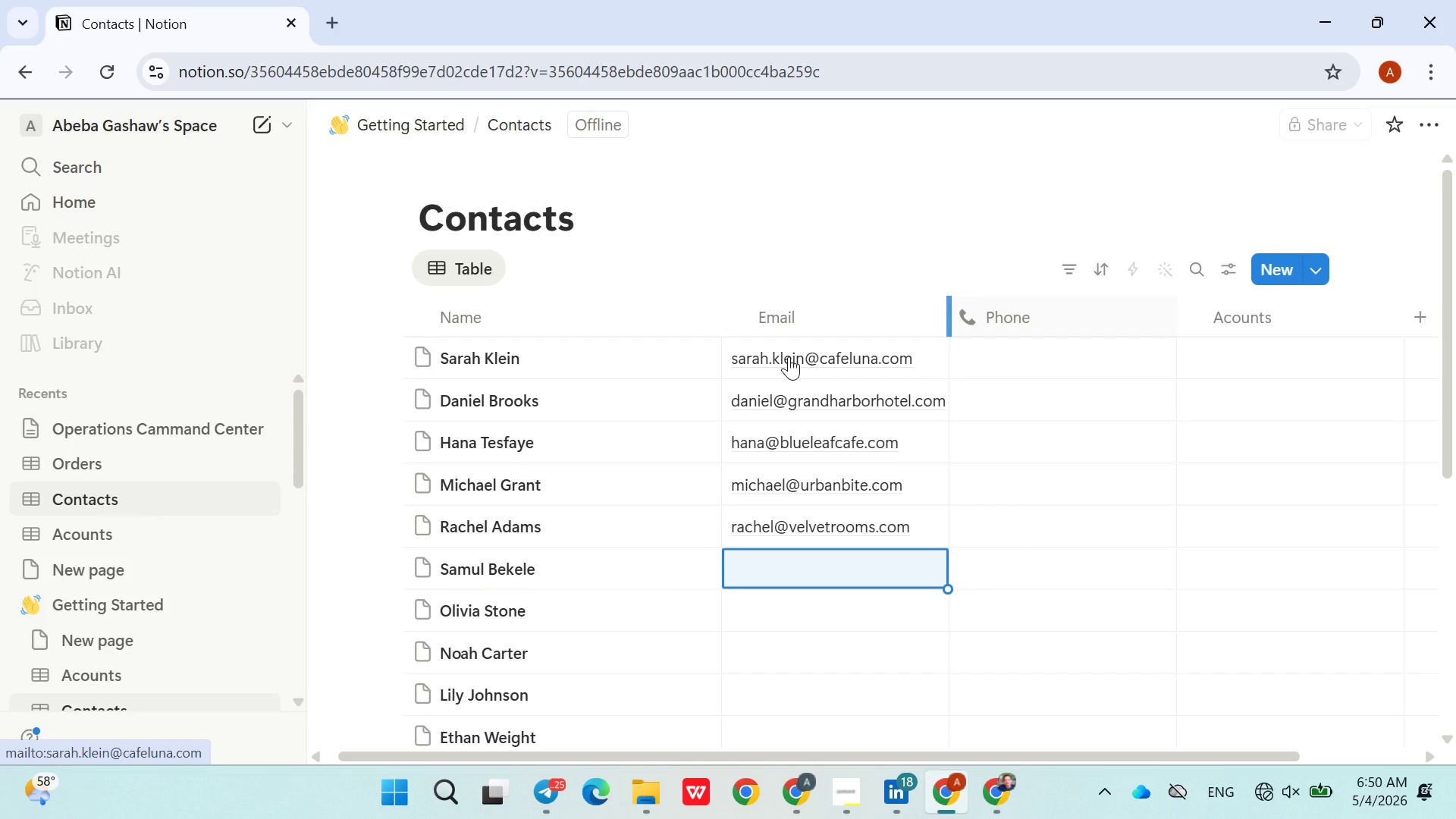 
type(samuel)
 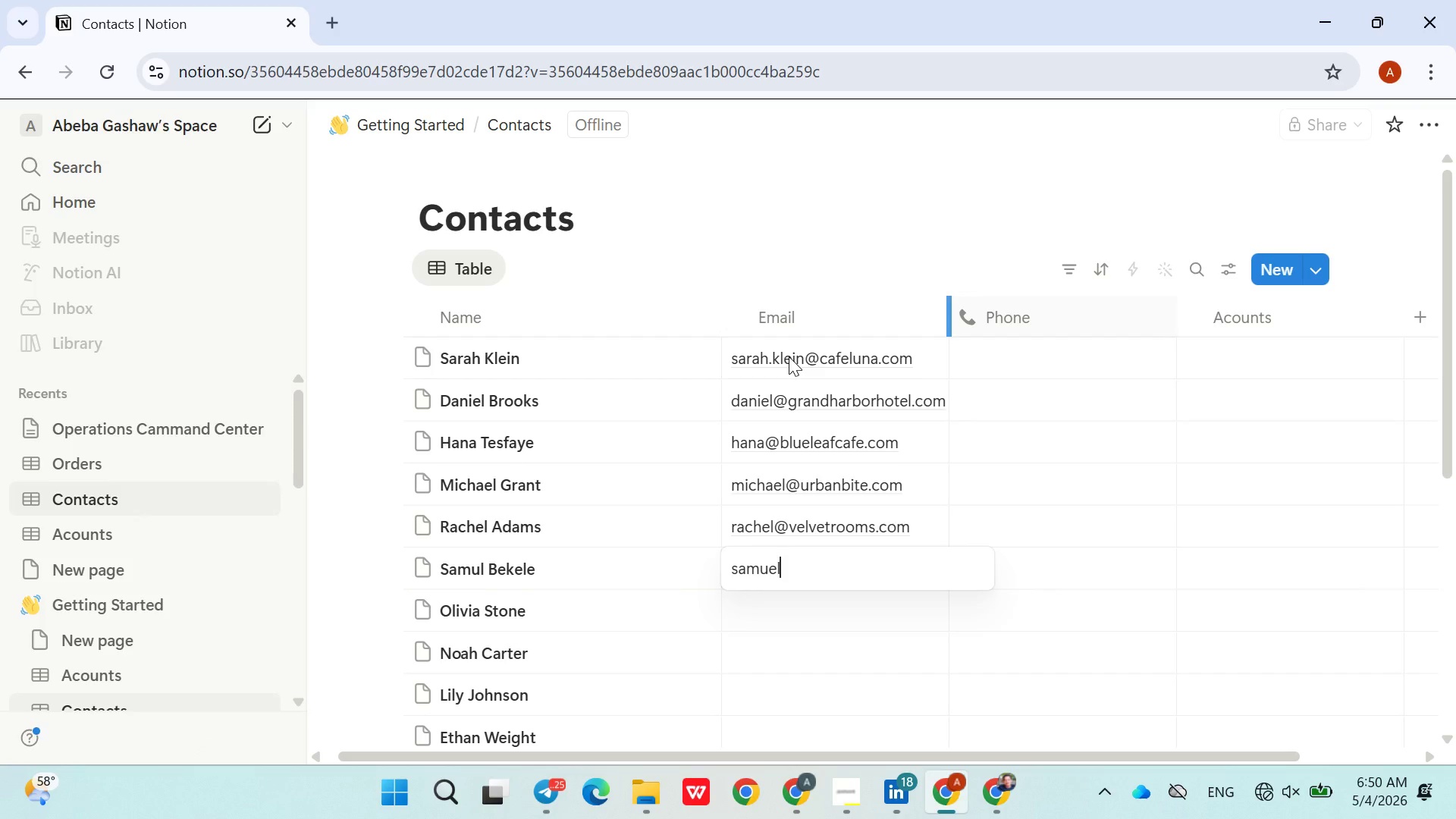 
wait(5.08)
 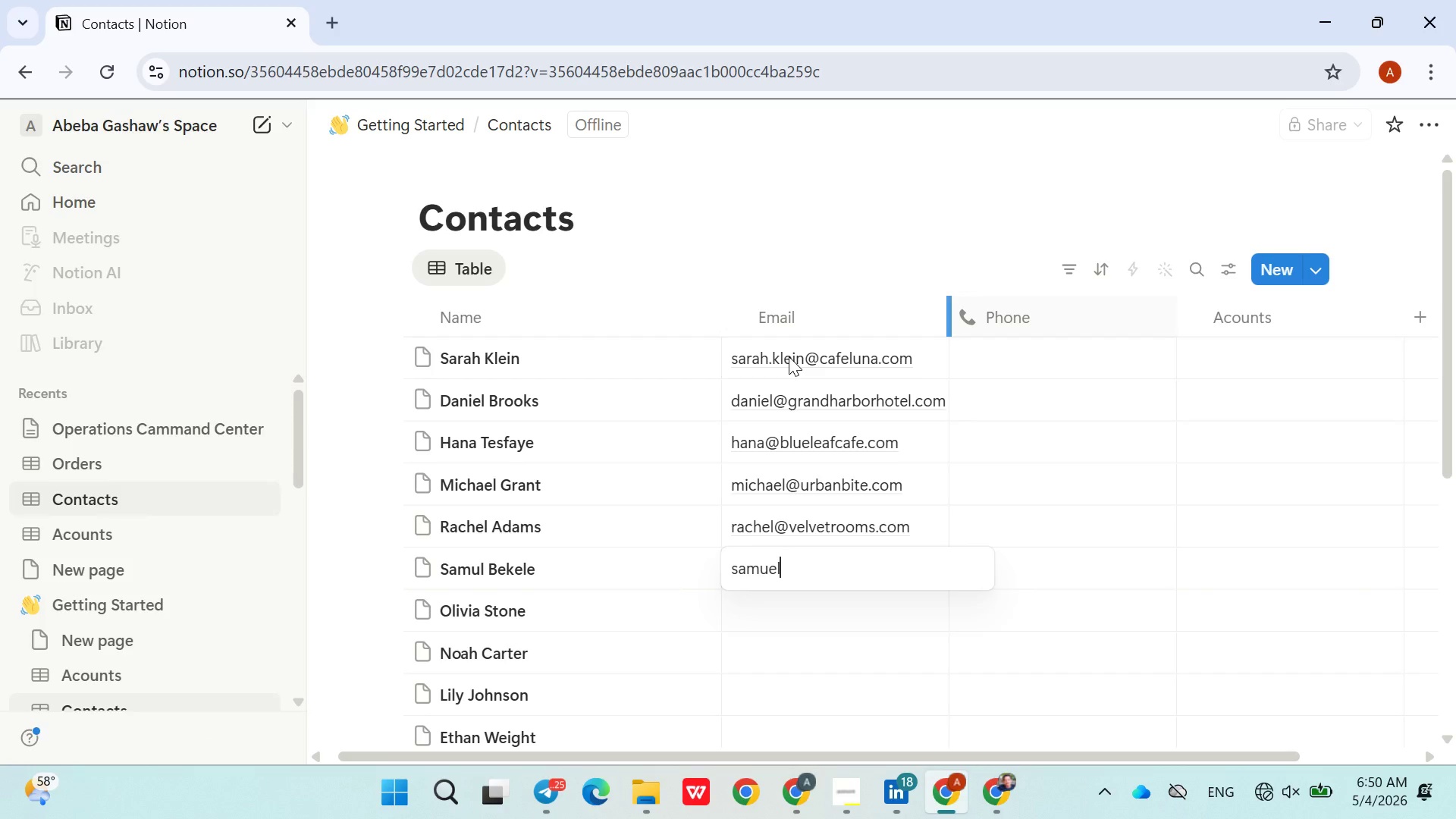 
key(Shift+2)
 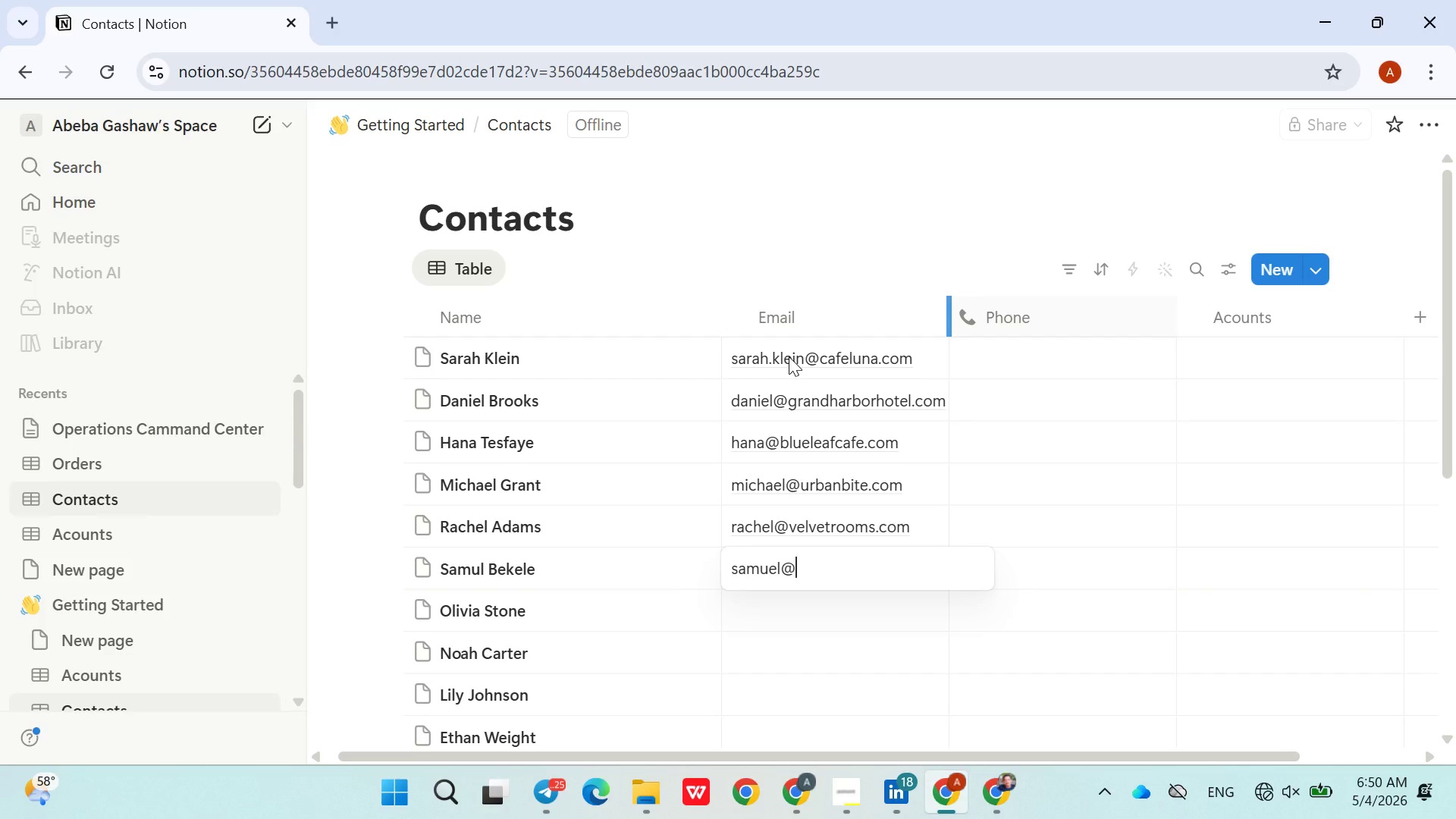 
type(sunrisebakry.com)
 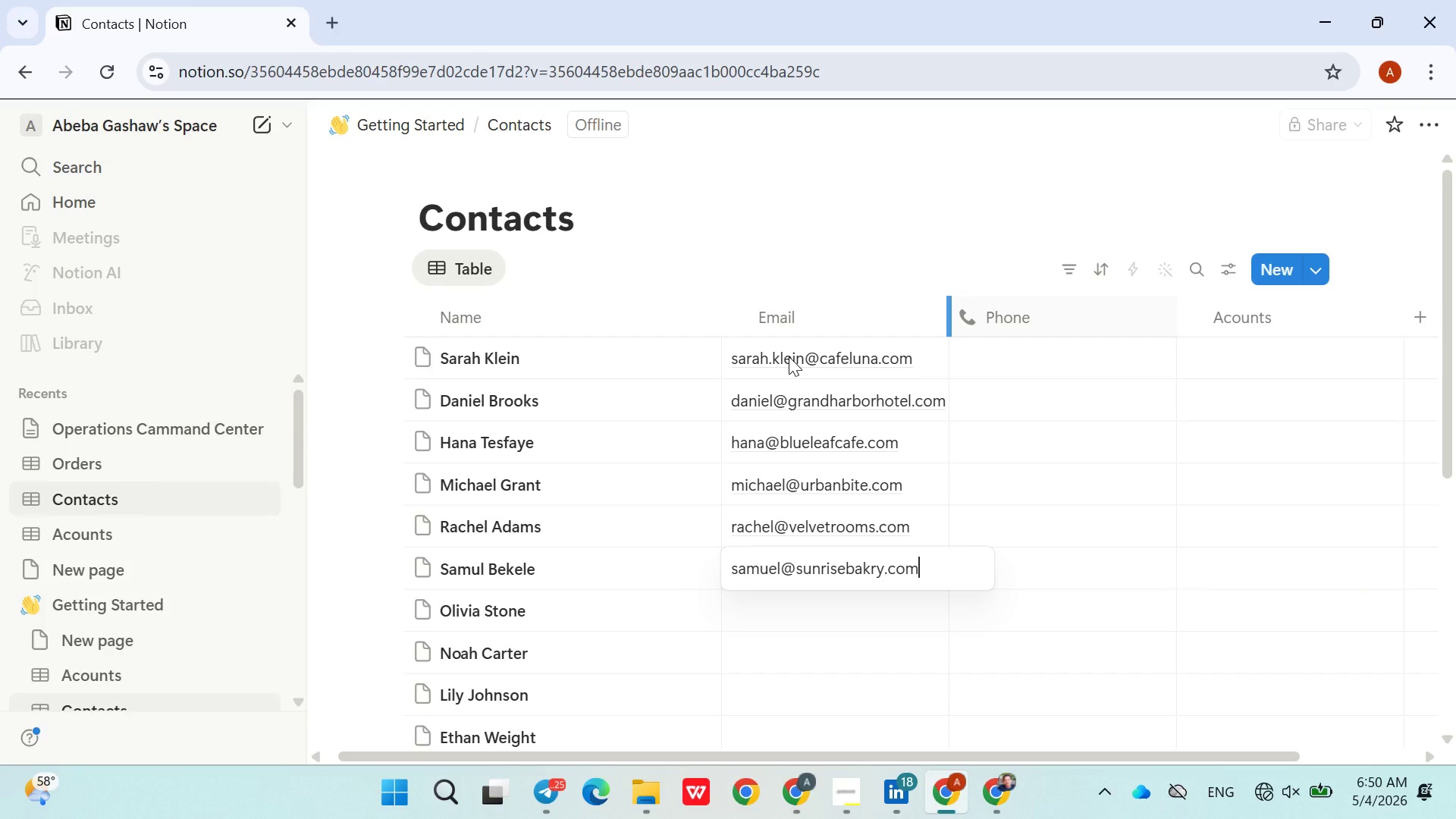 
key(Enter)
 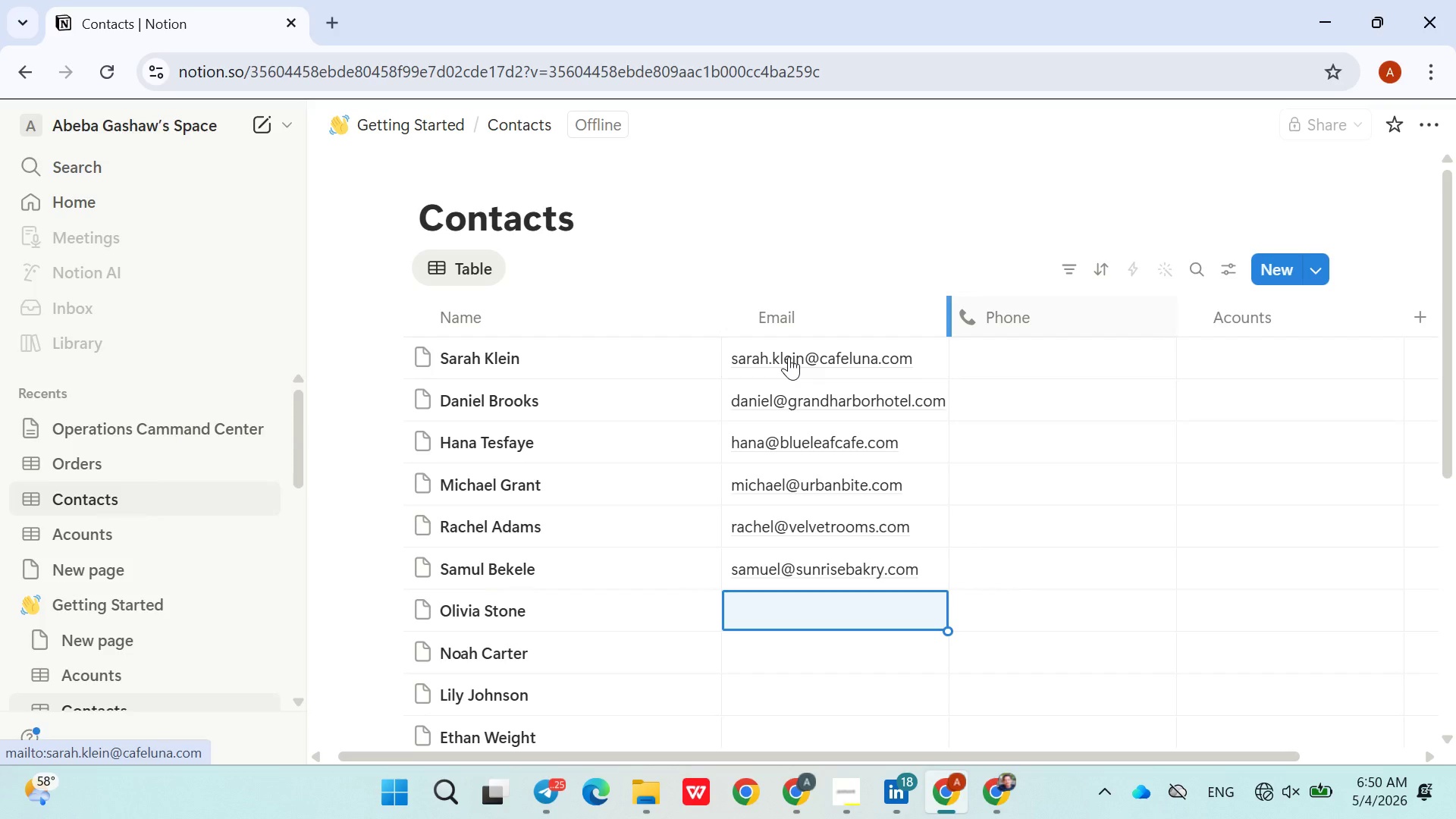 
wait(7.59)
 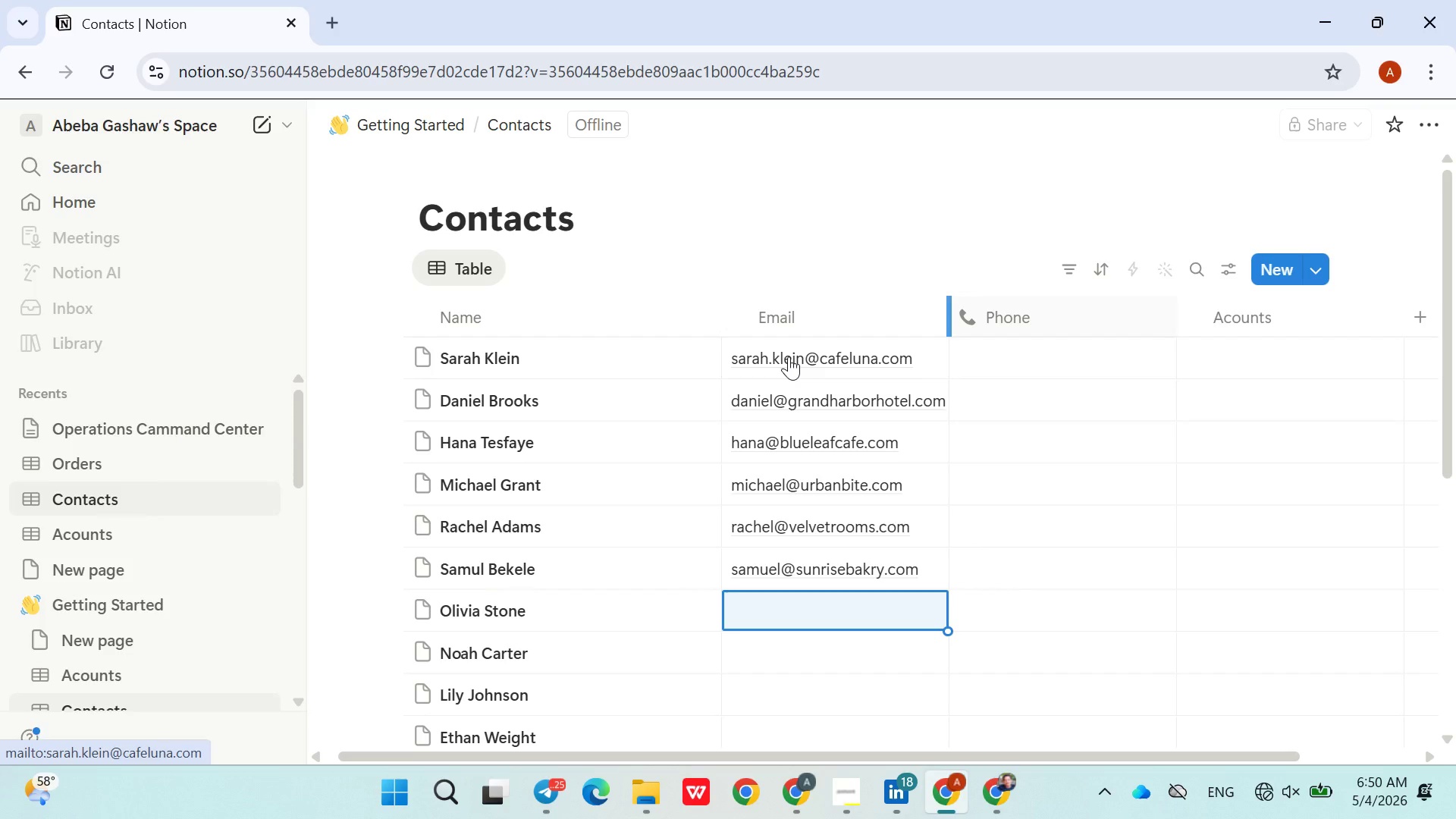 
type(lo)
key(Backspace)
key(Backspace)
type(olivia )
 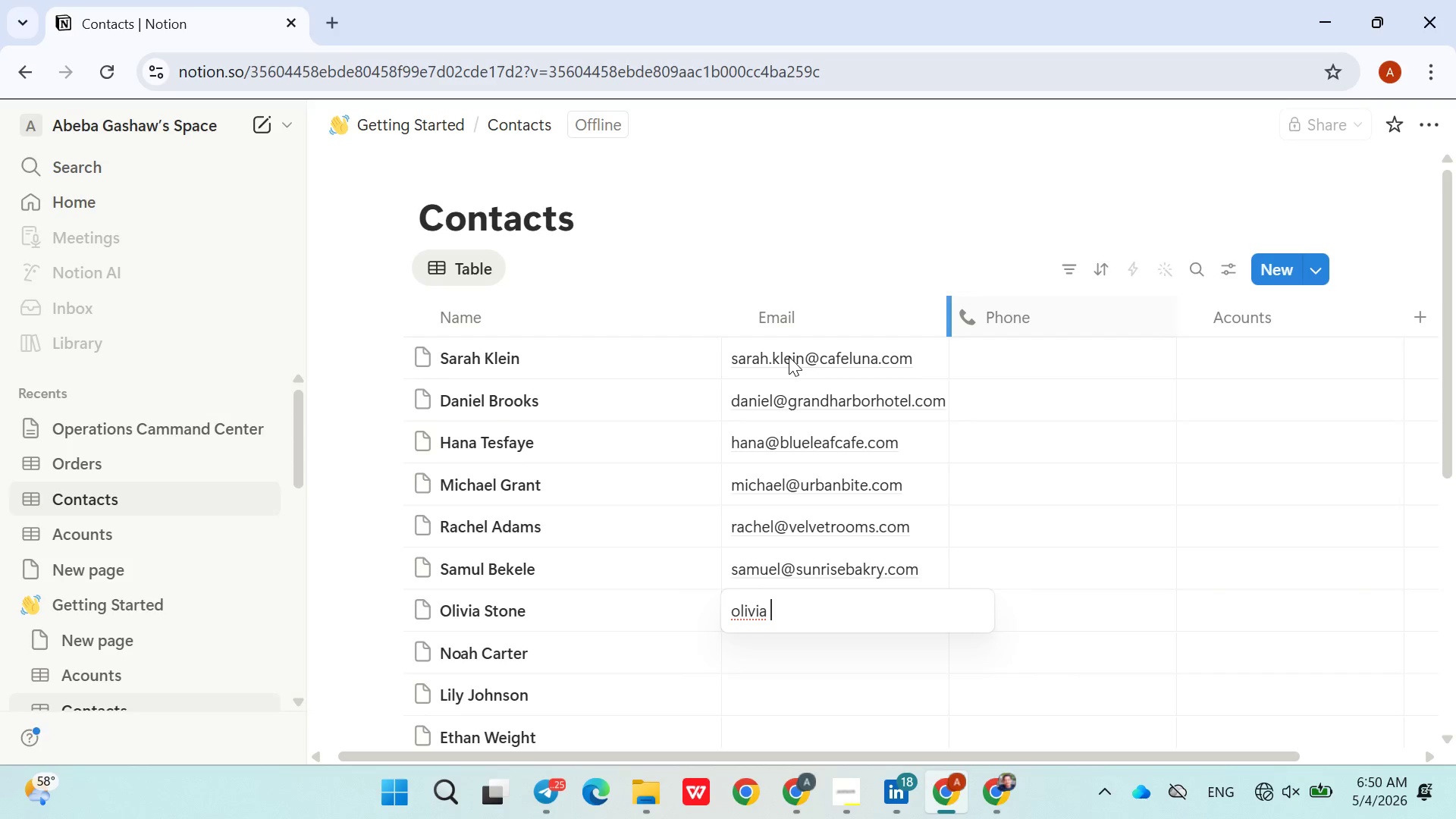 
wait(5.56)
 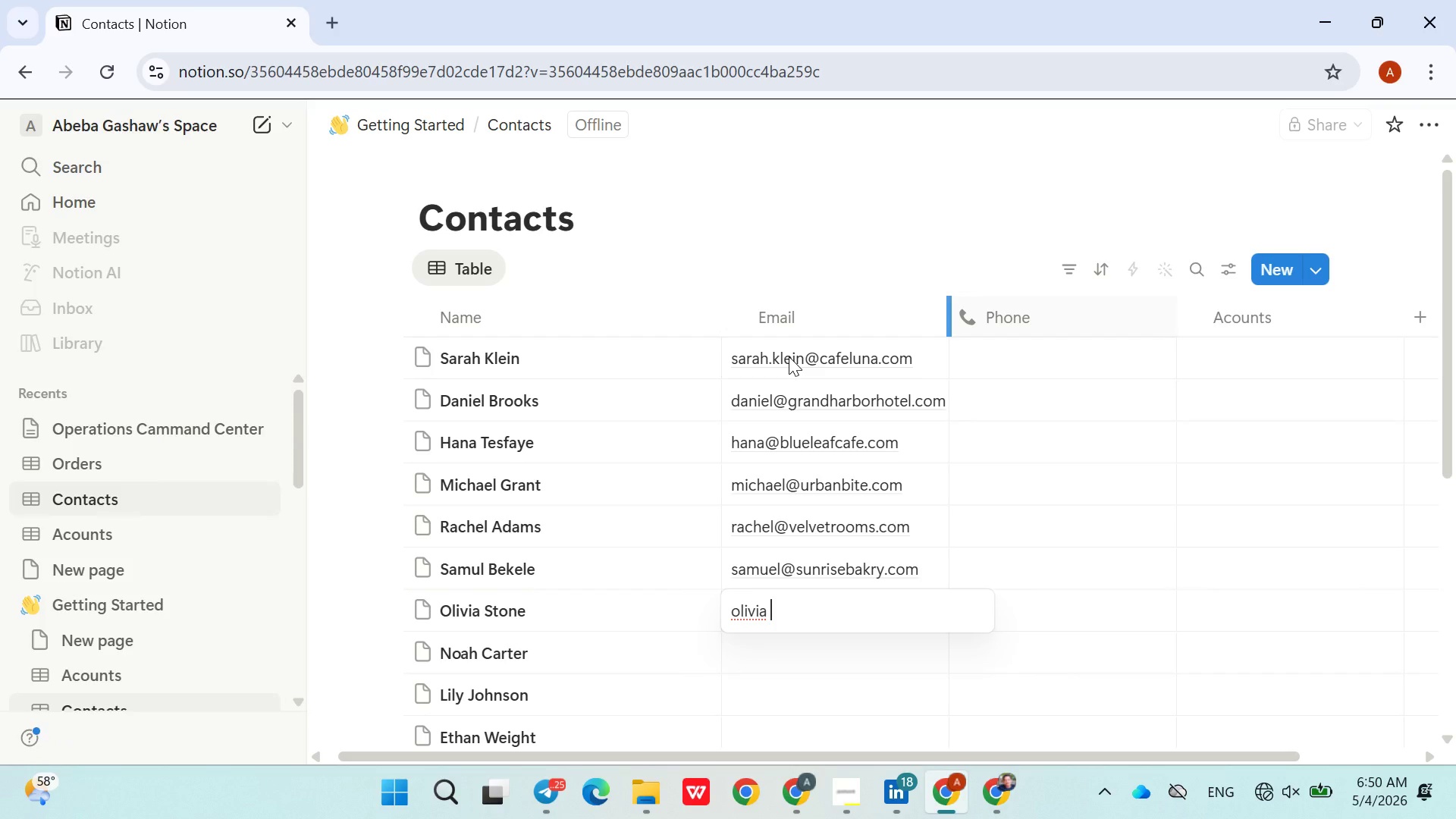 
key(Backspace)
 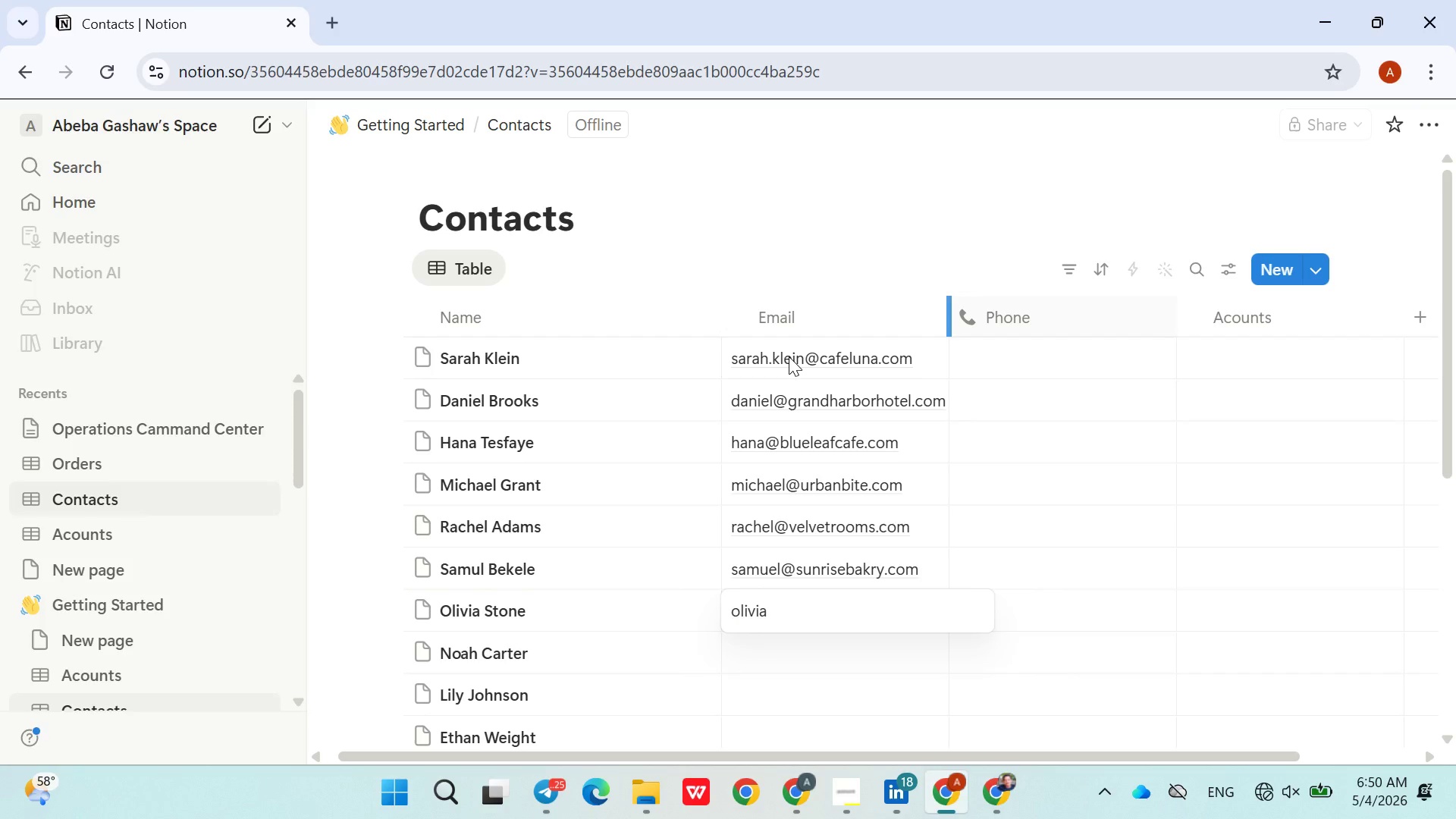 
key(Shift+2)
 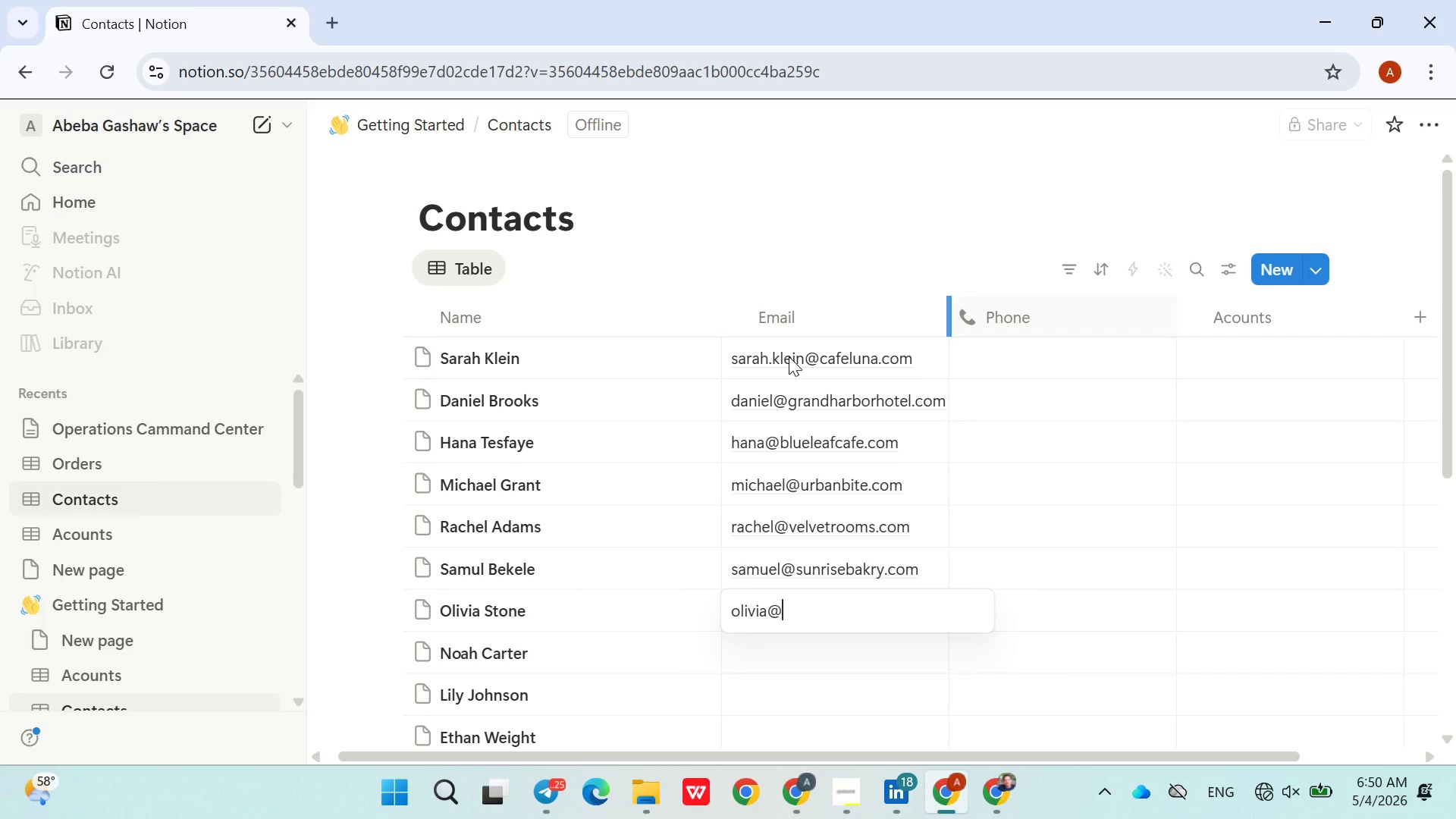 
wait(10.5)
 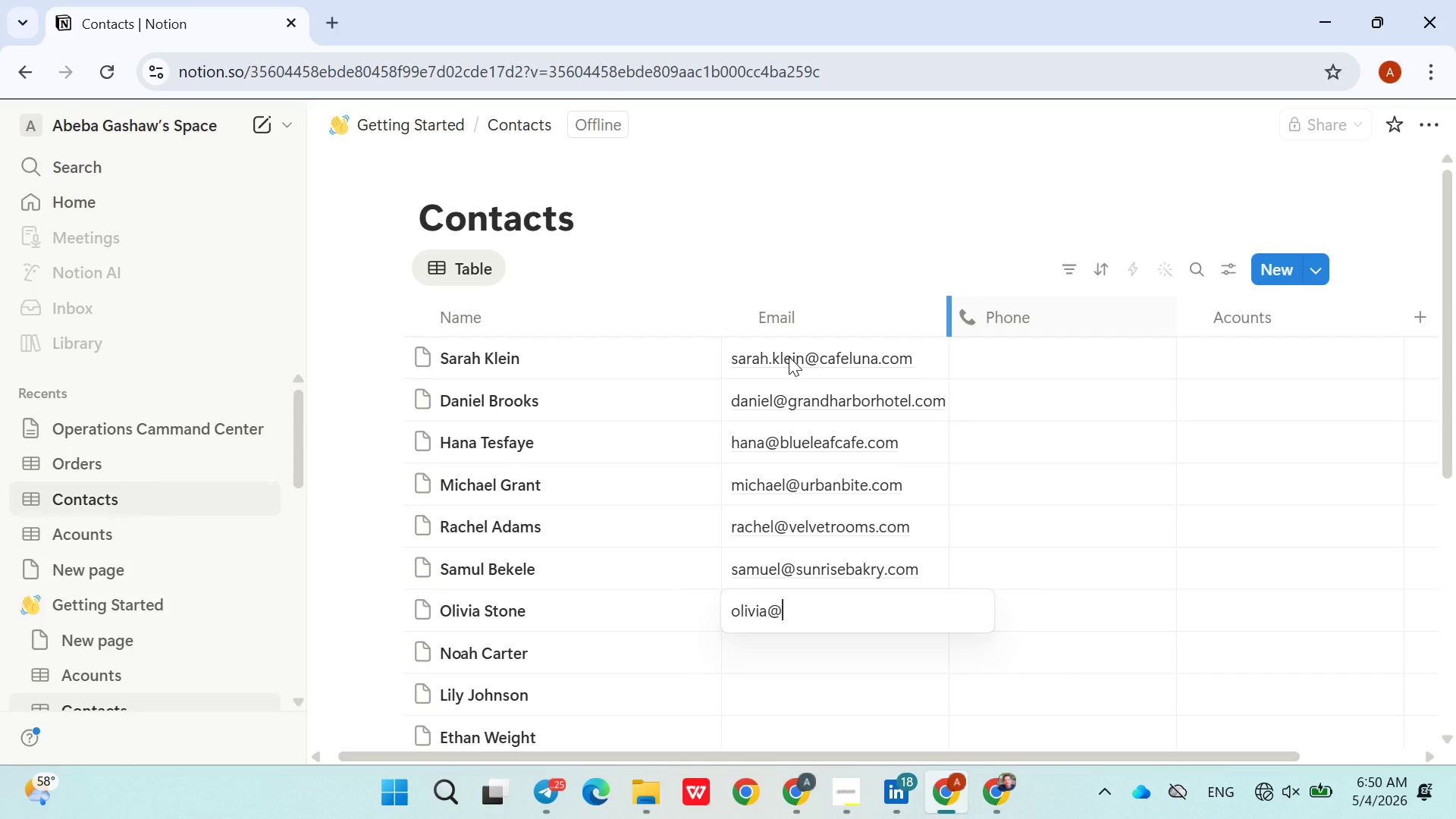 
type(event)
 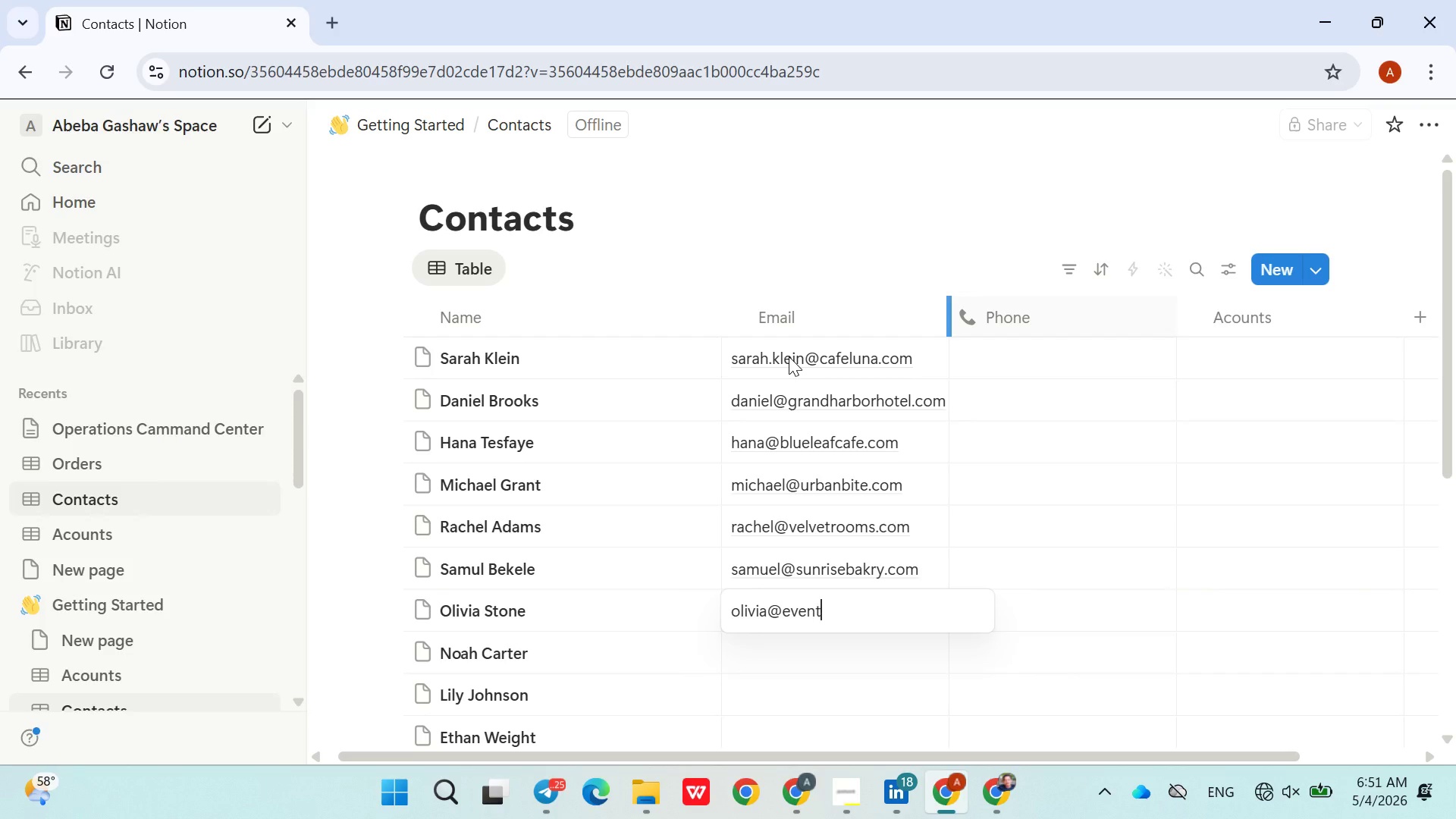 
type(elegance.com)
 